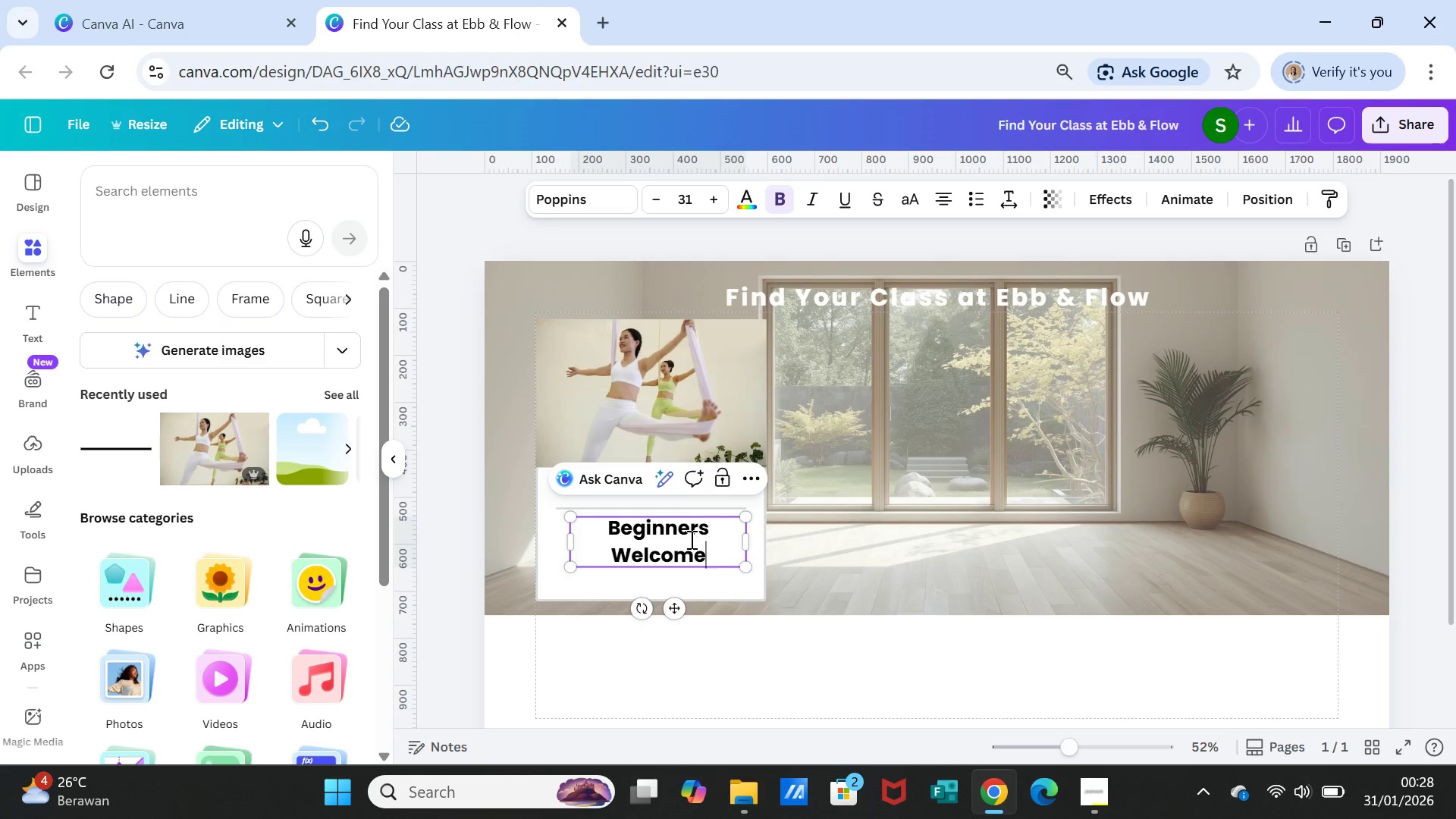 
double_click([690, 539])
 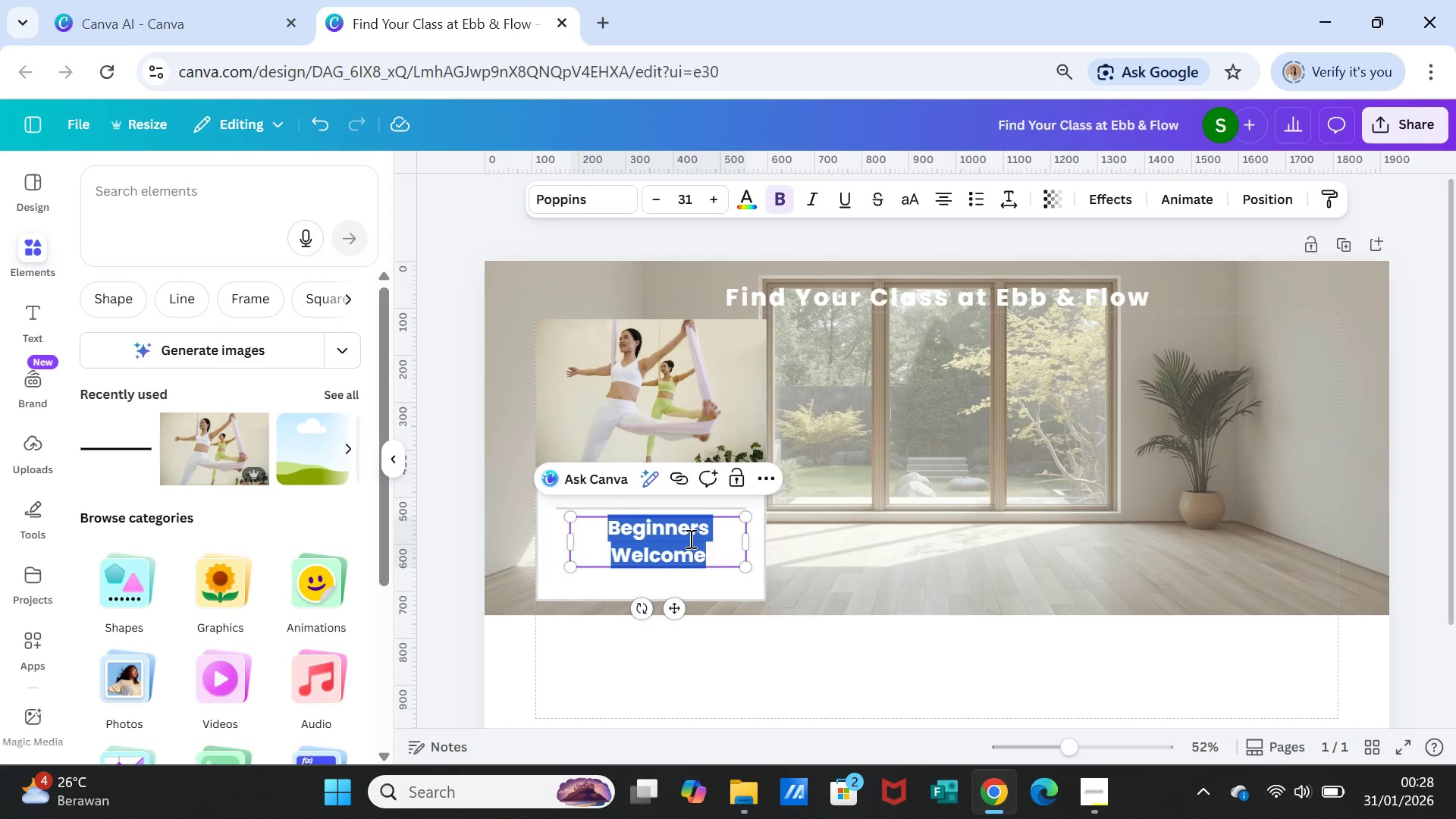 
triple_click([689, 538])
 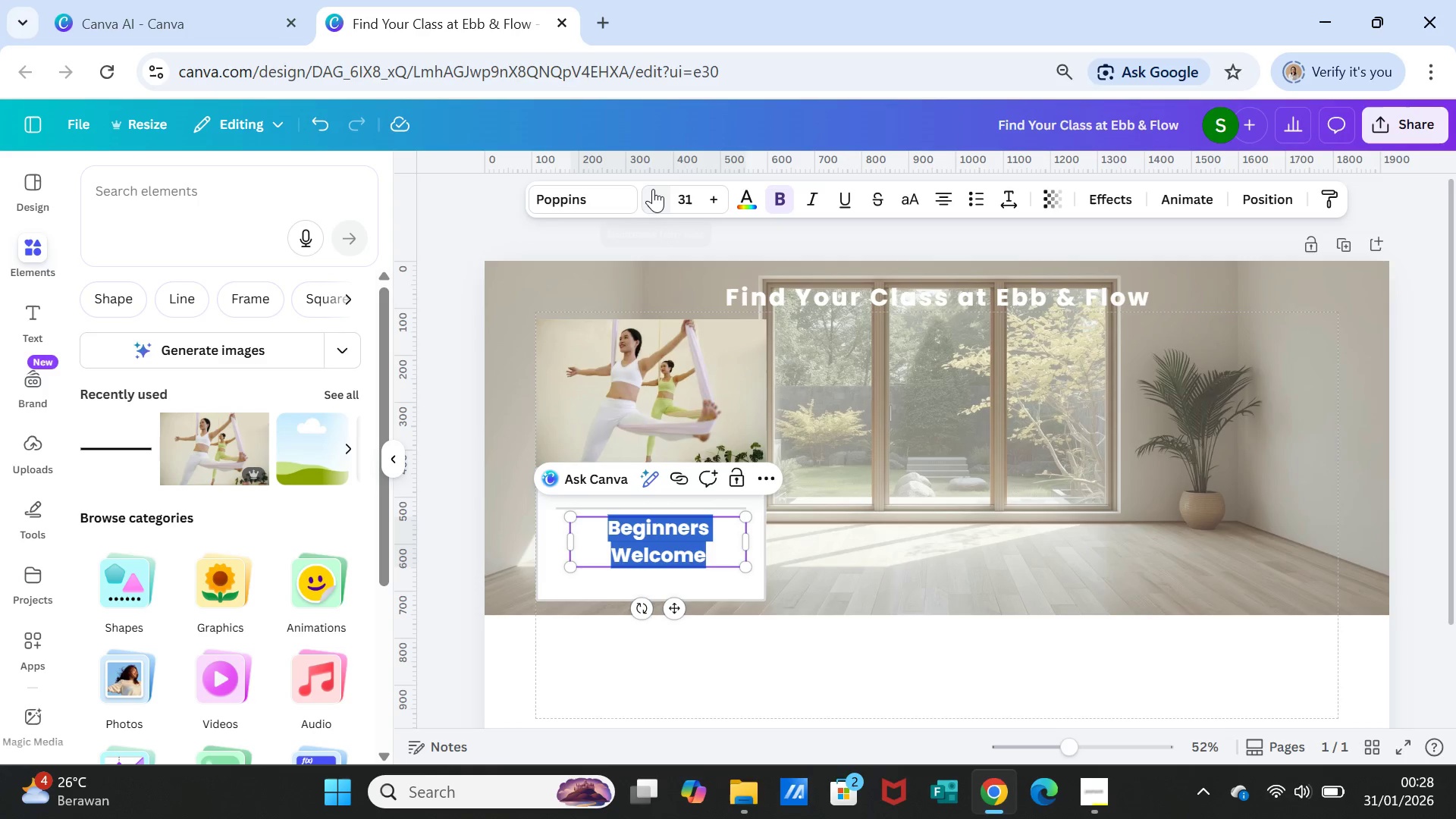 
double_click([653, 189])
 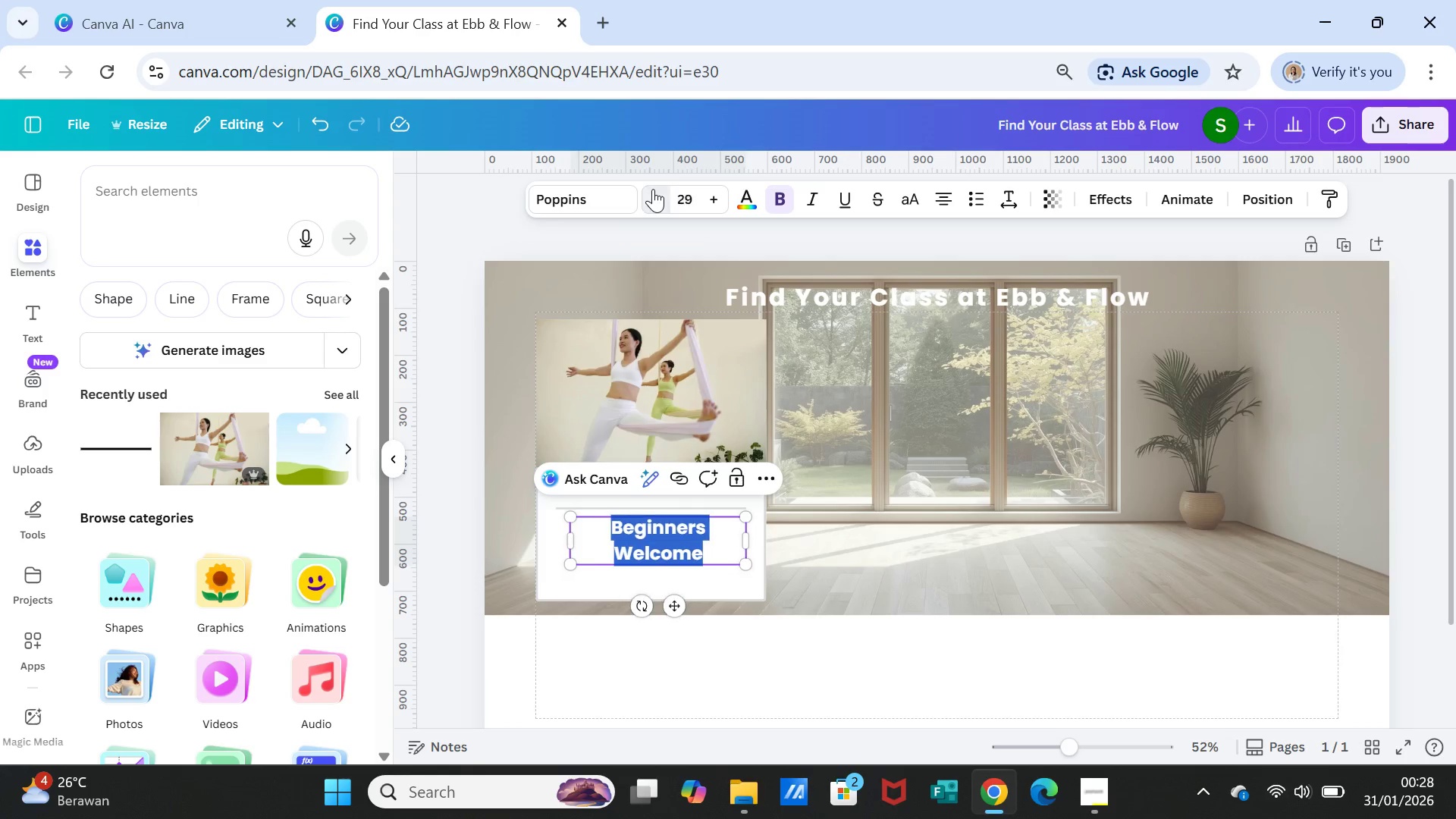 
triple_click([653, 189])
 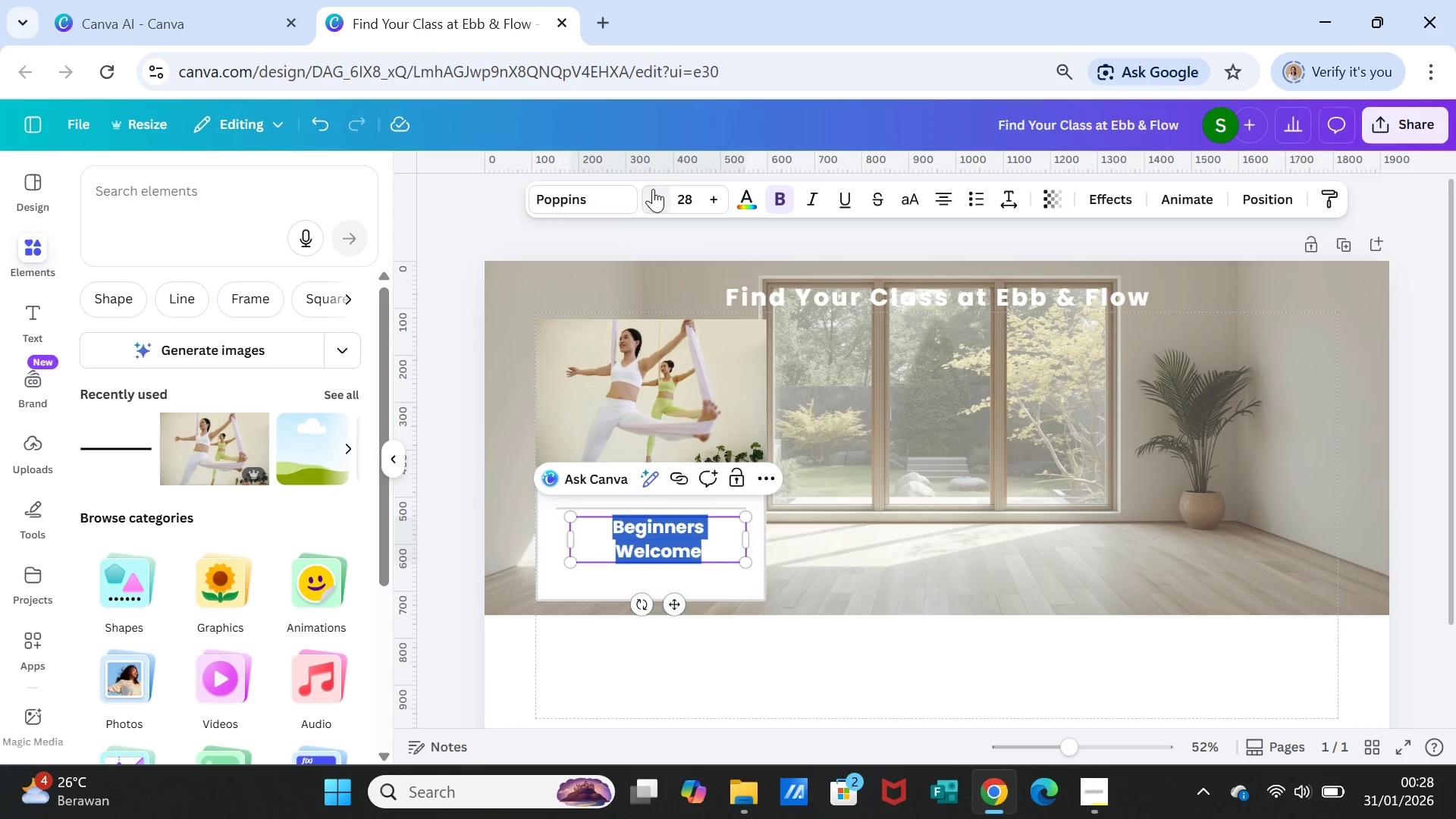 
triple_click([653, 189])
 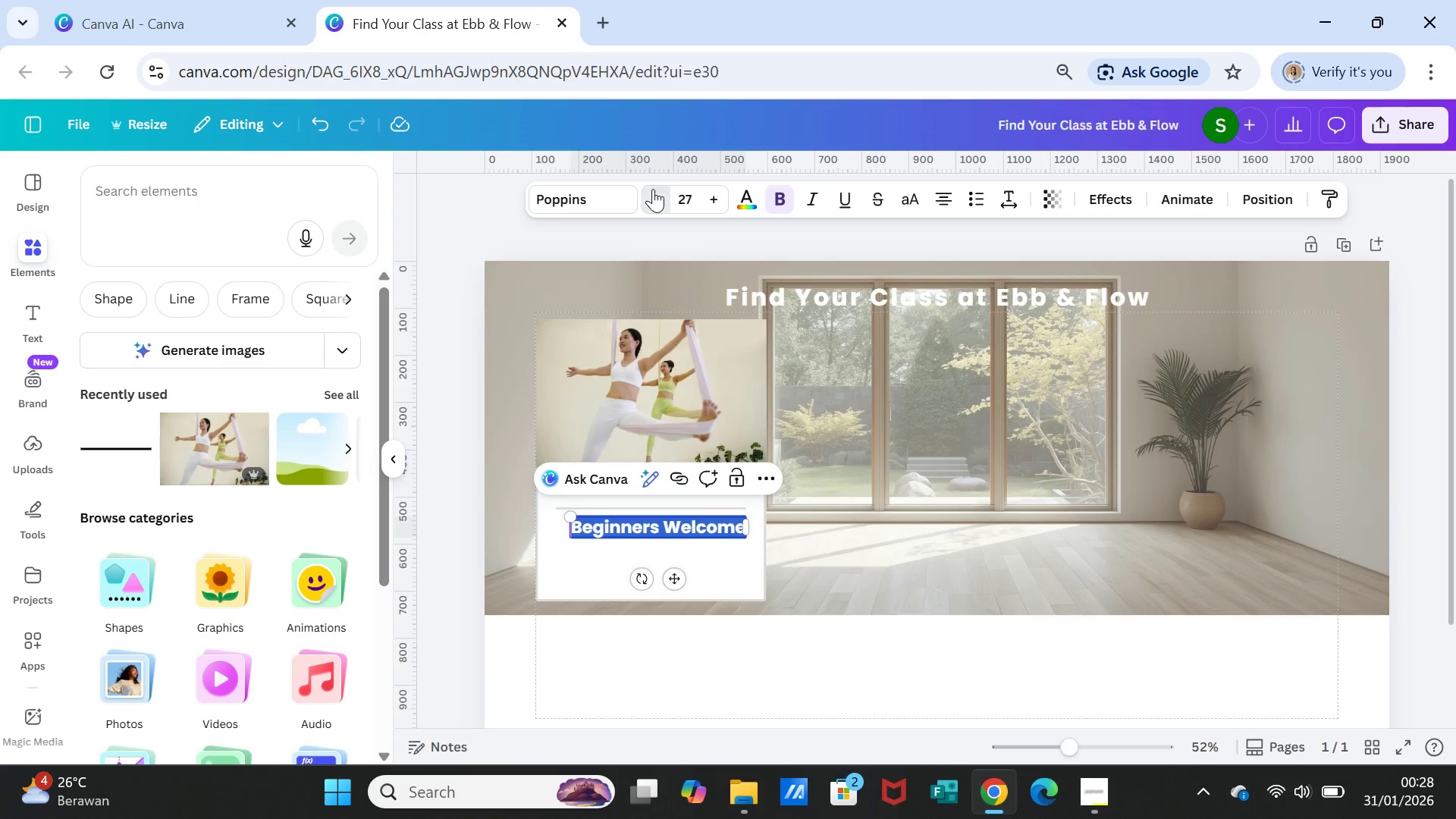 
triple_click([653, 189])
 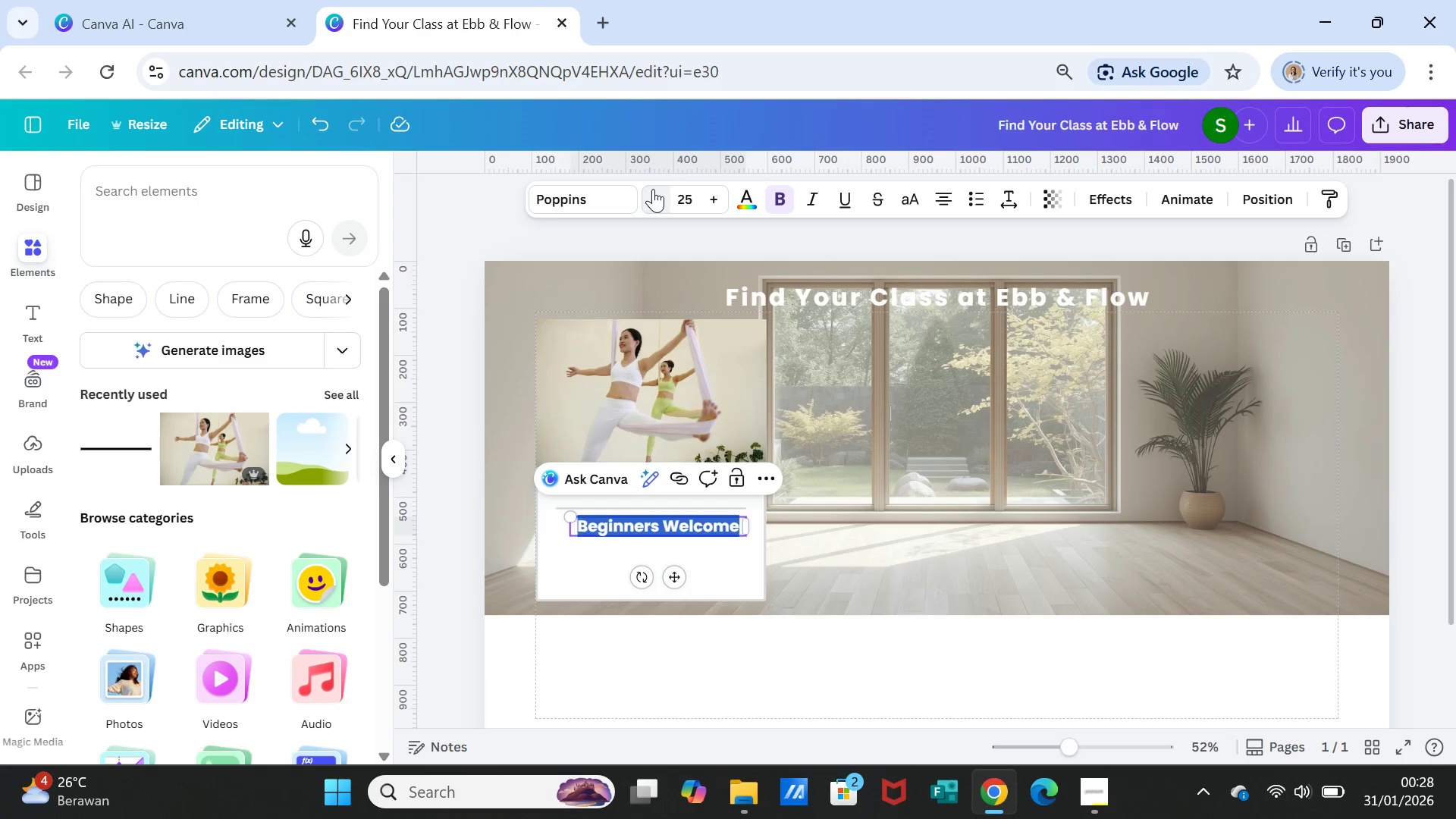 
double_click([653, 189])
 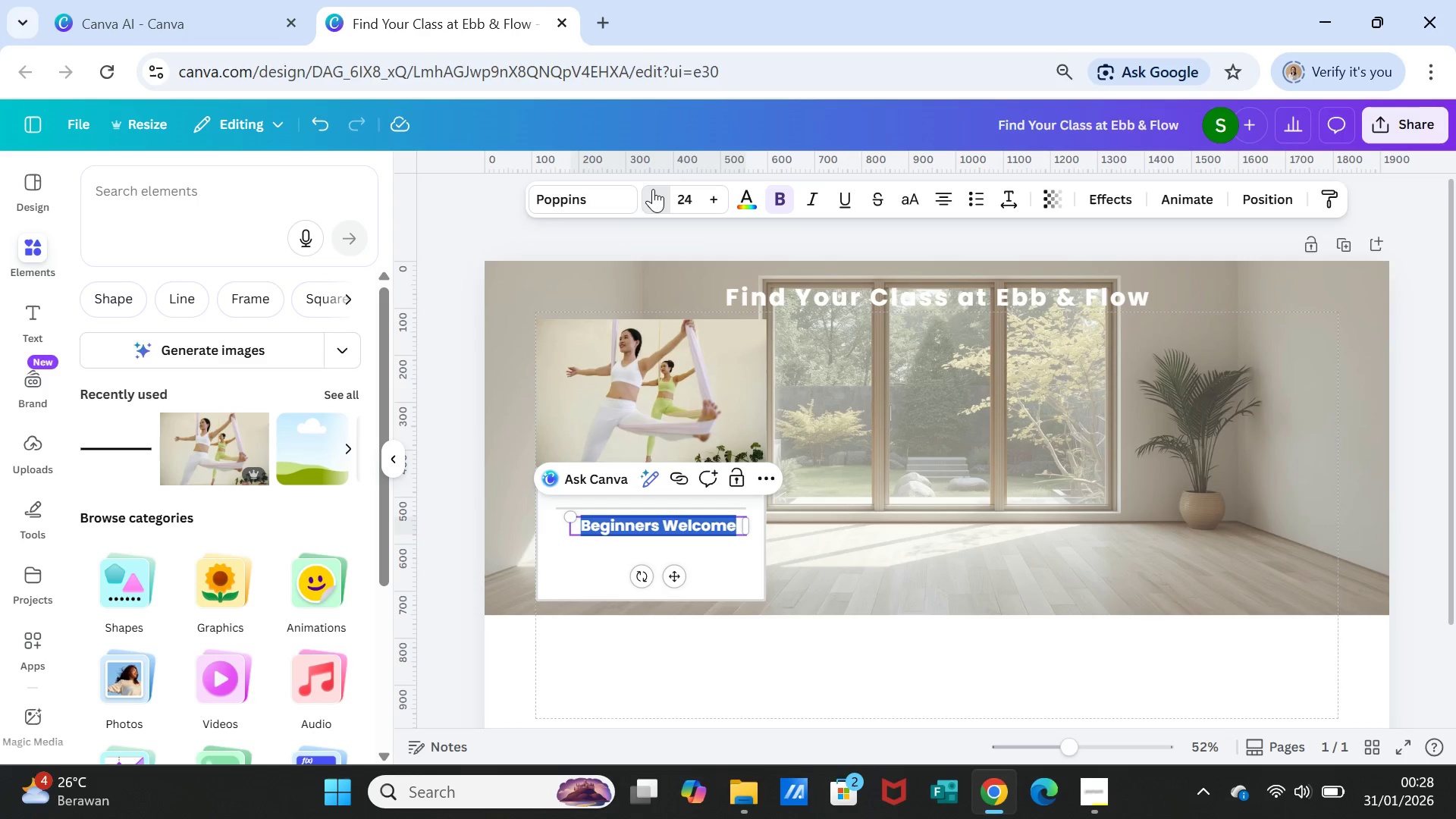 
triple_click([653, 189])
 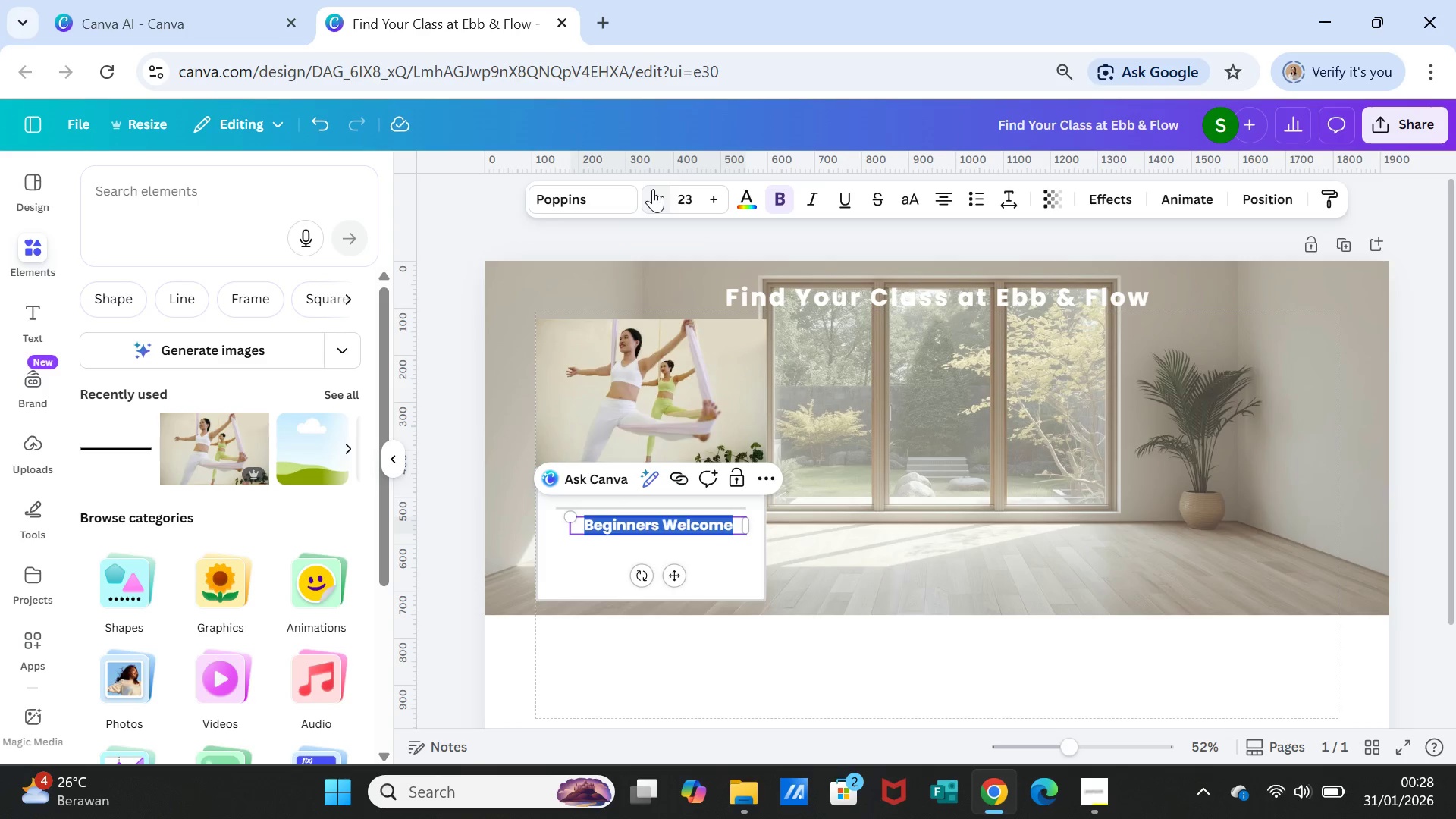 
left_click([653, 189])
 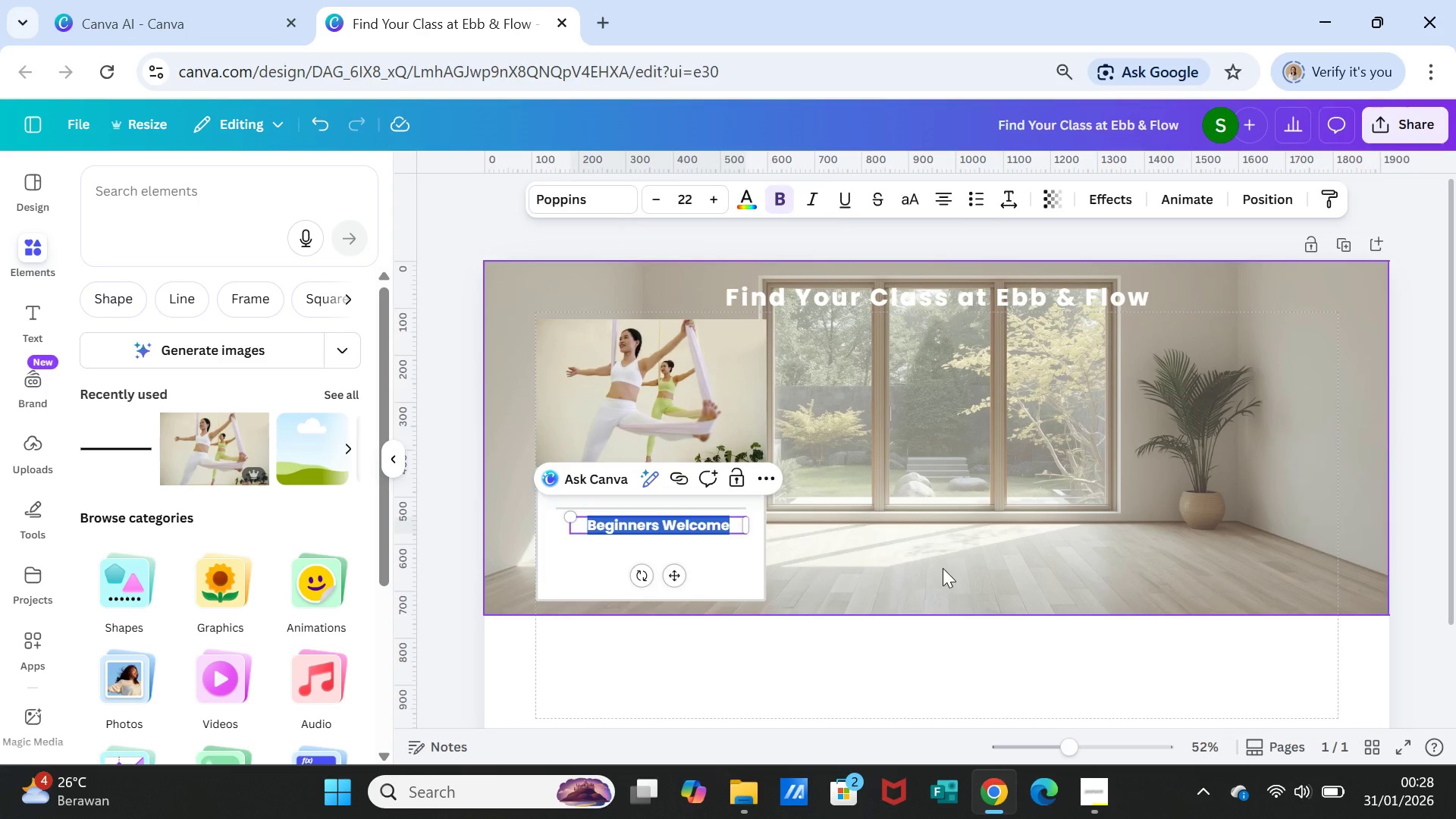 
left_click([943, 568])
 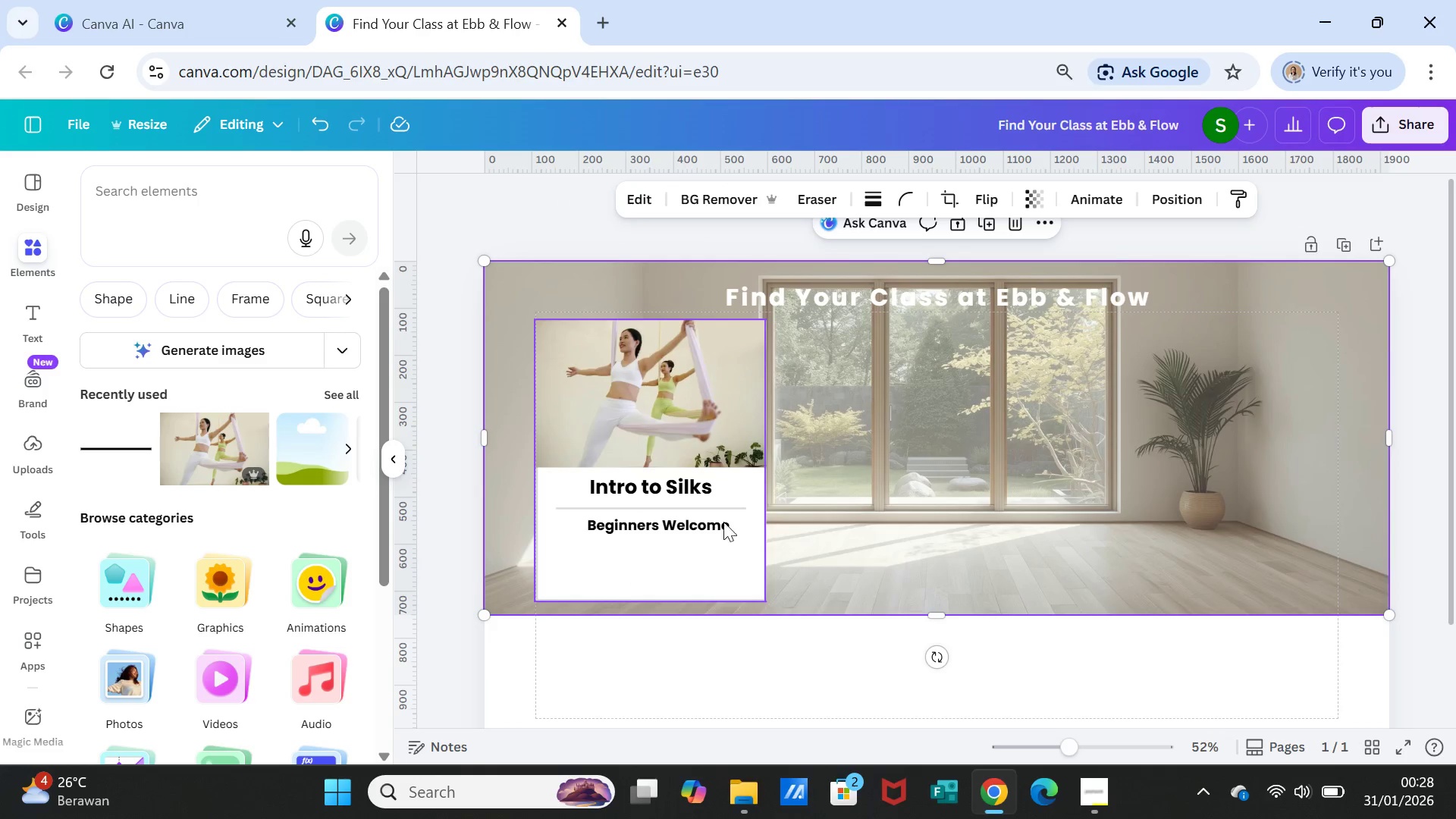 
left_click([694, 491])
 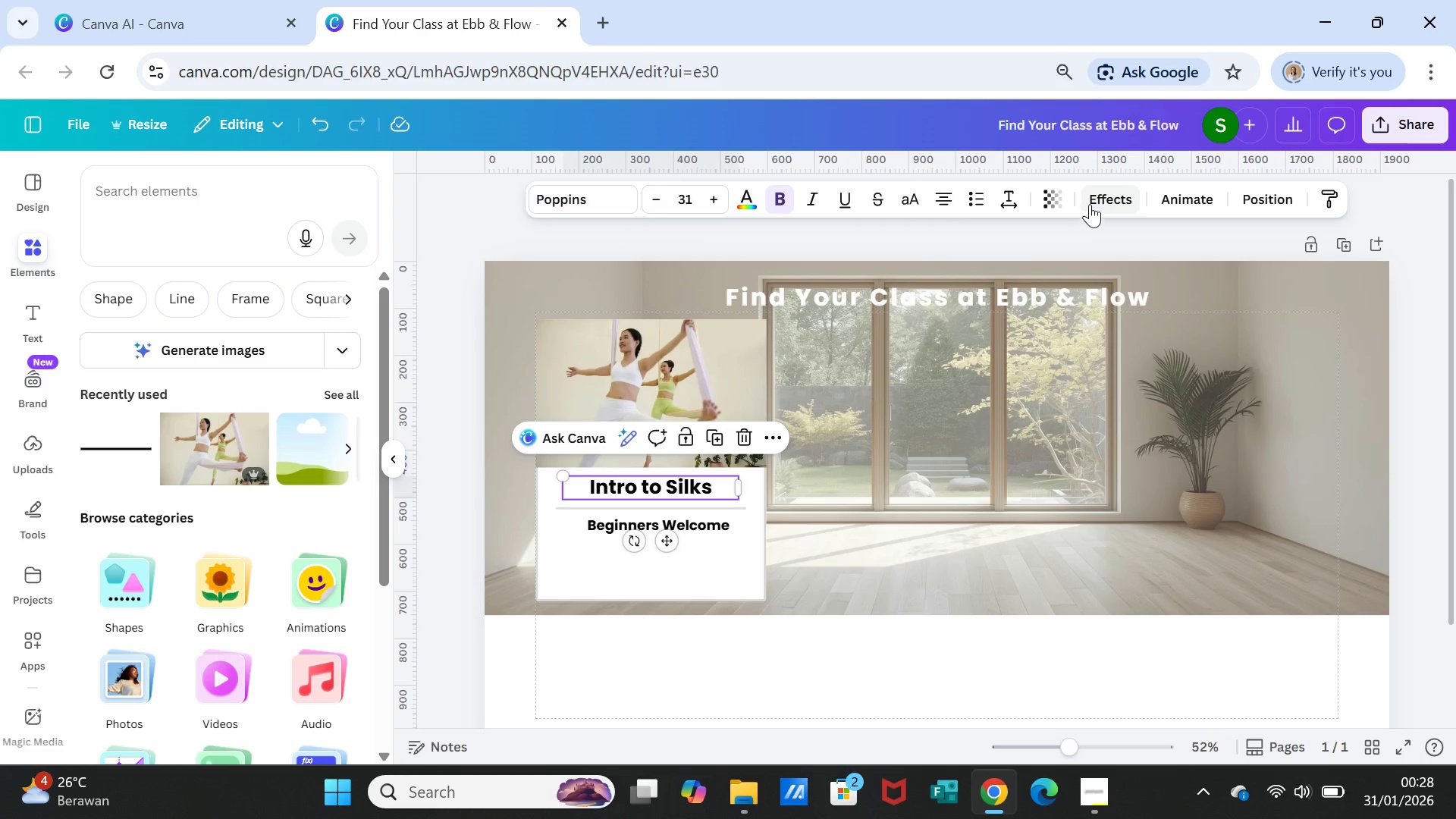 
left_click([1058, 196])
 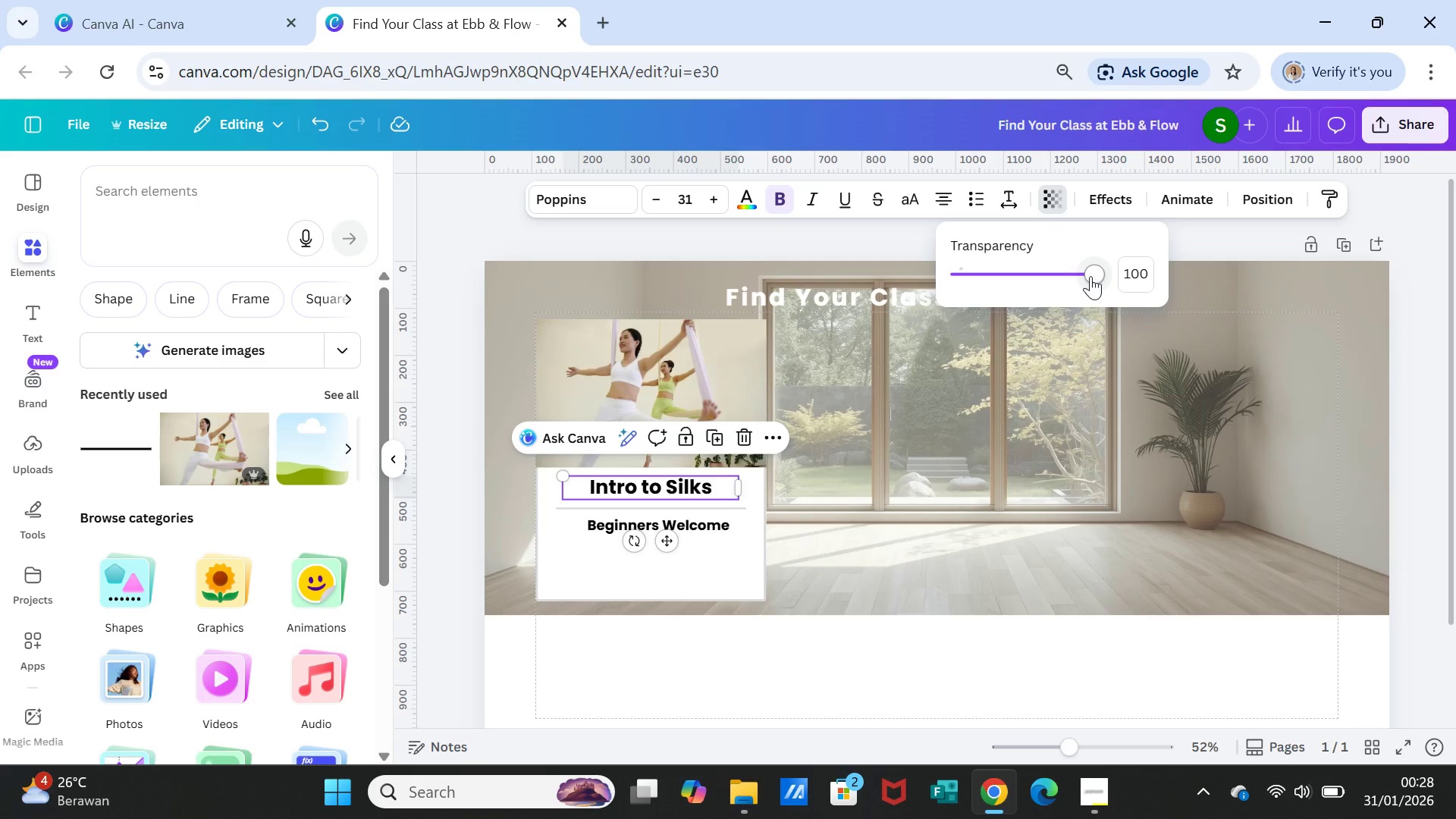 
left_click_drag(start_coordinate=[1090, 274], to_coordinate=[1074, 273])
 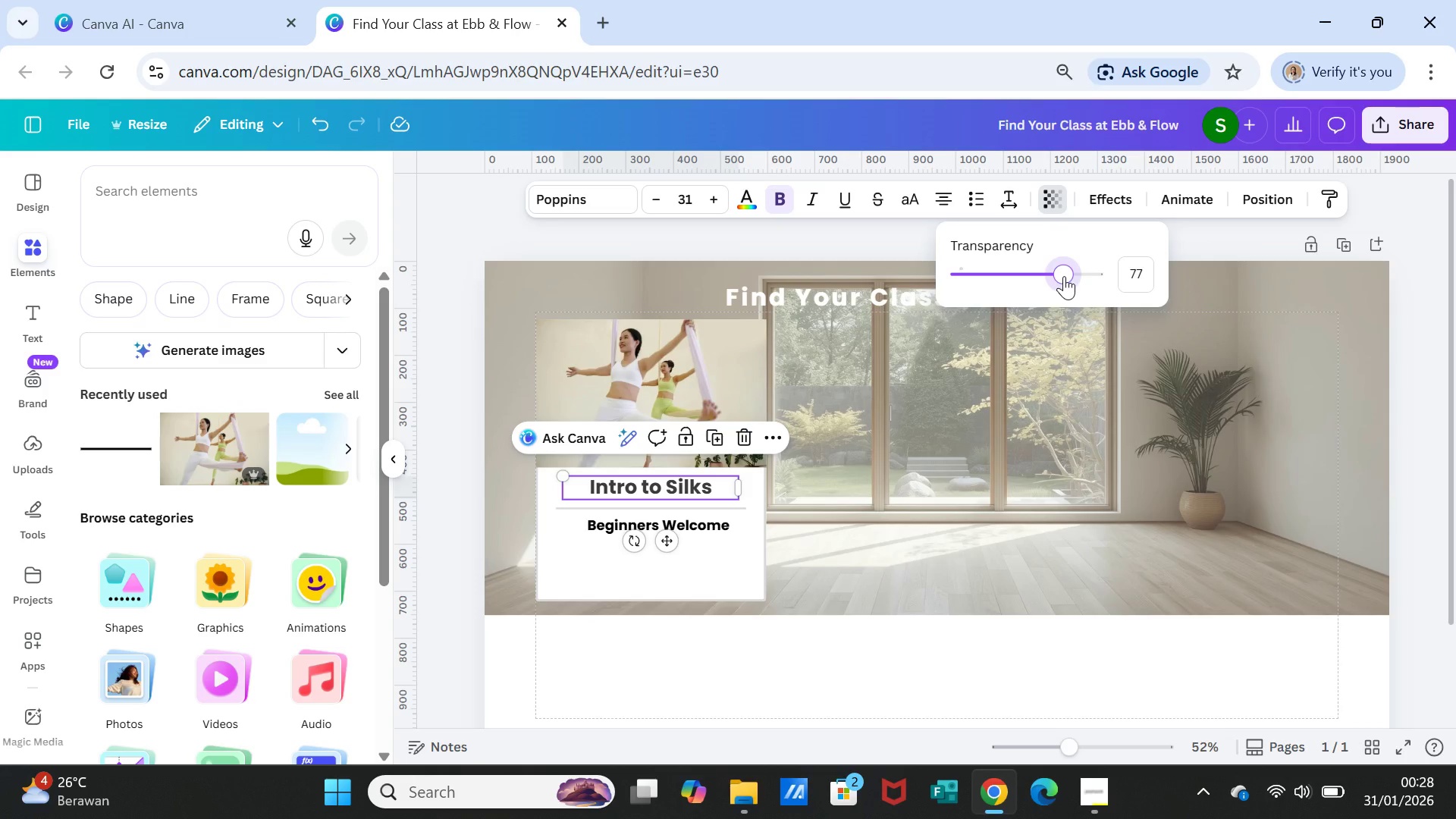 
wait(9.92)
 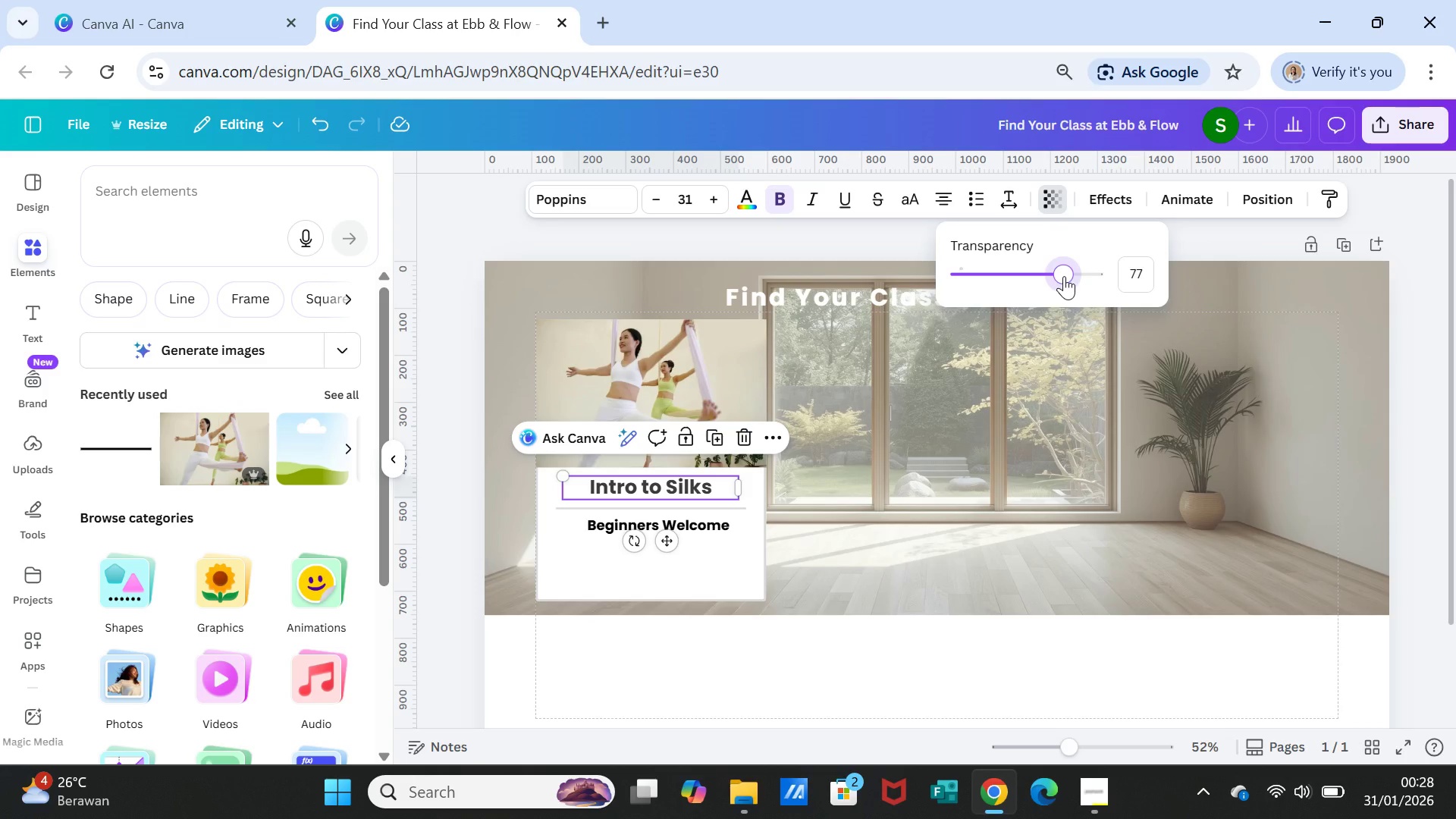 
left_click([666, 529])
 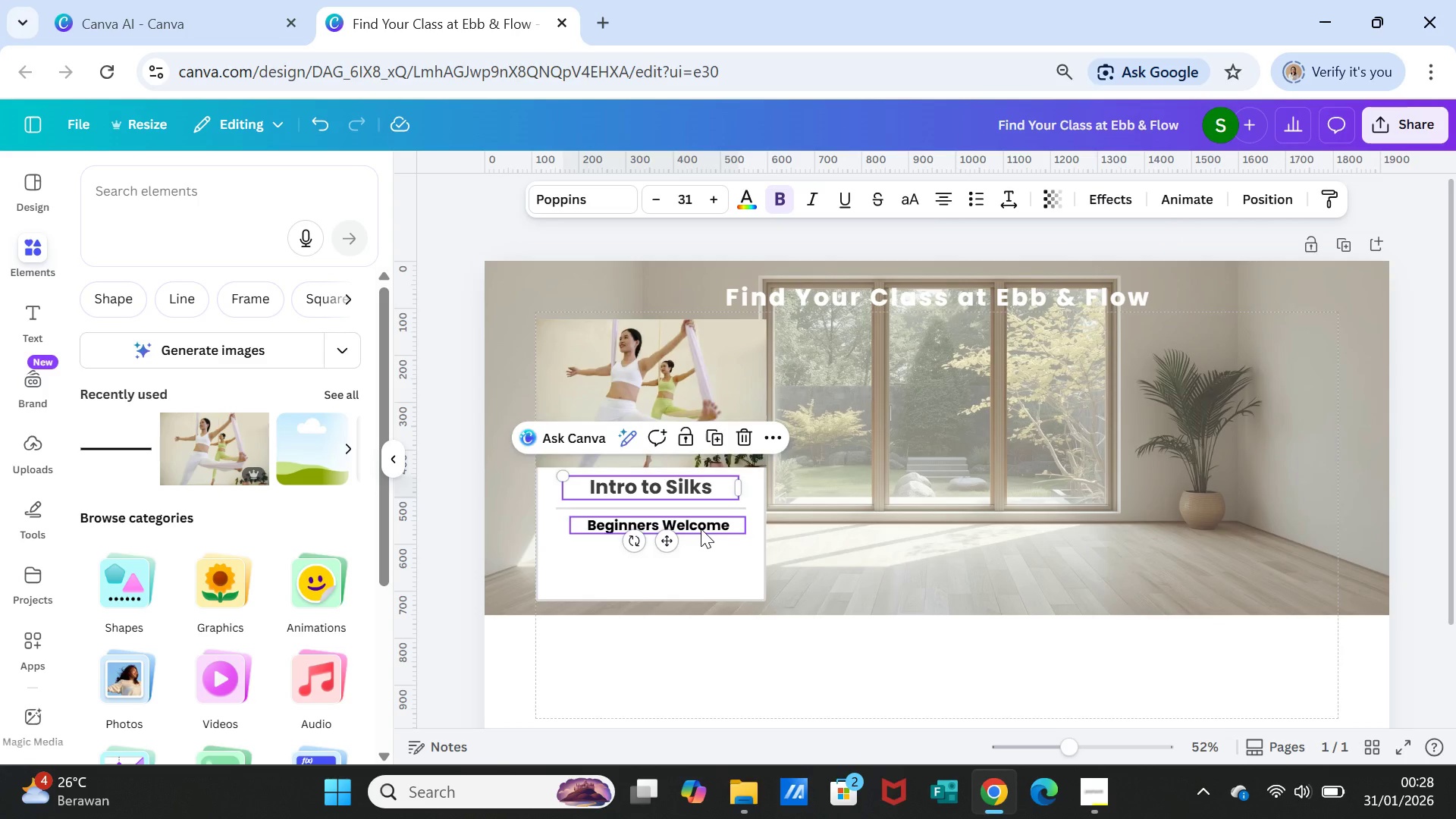 
left_click([701, 529])
 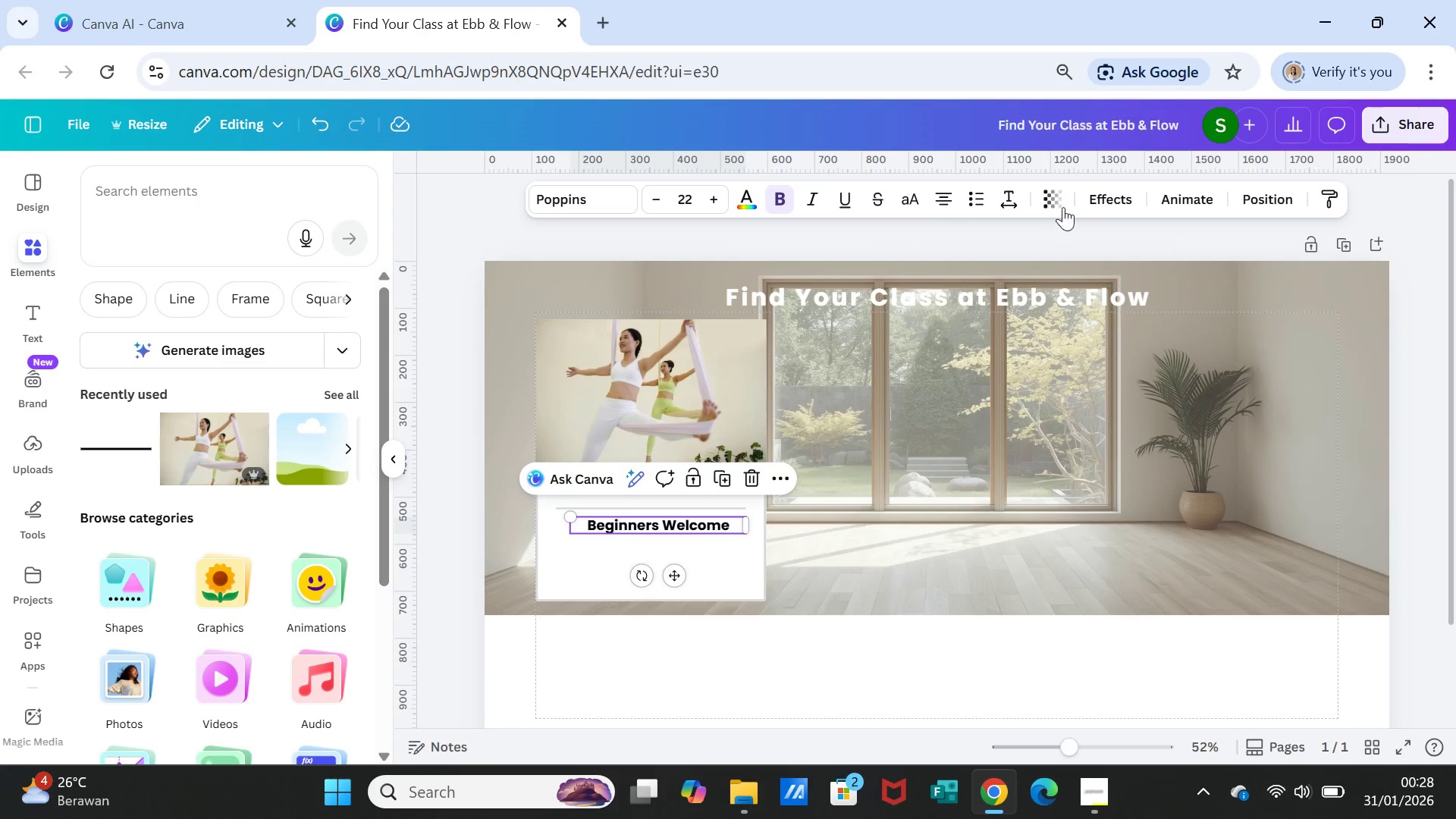 
left_click([1059, 202])
 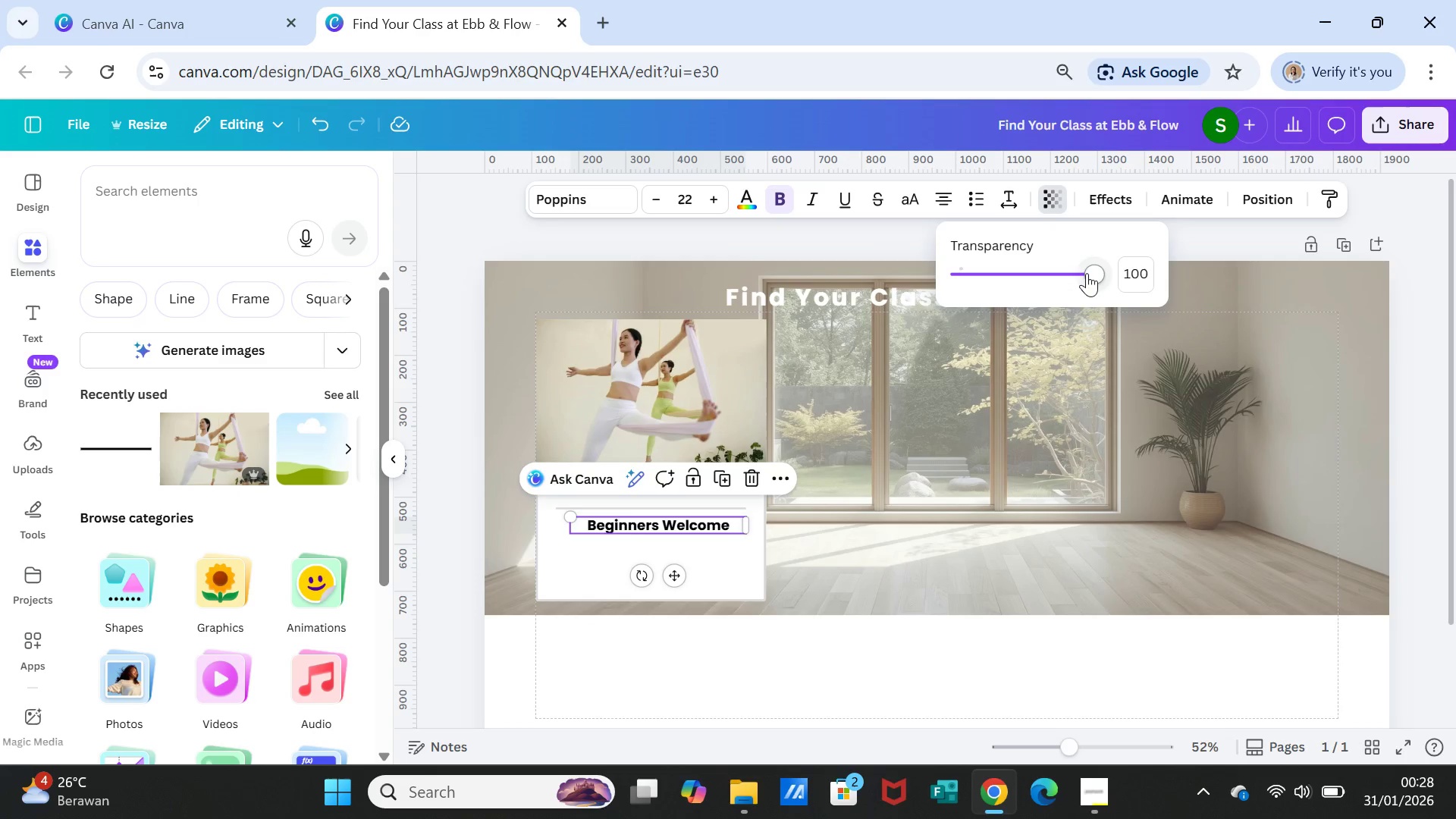 
left_click_drag(start_coordinate=[1087, 273], to_coordinate=[1058, 273])
 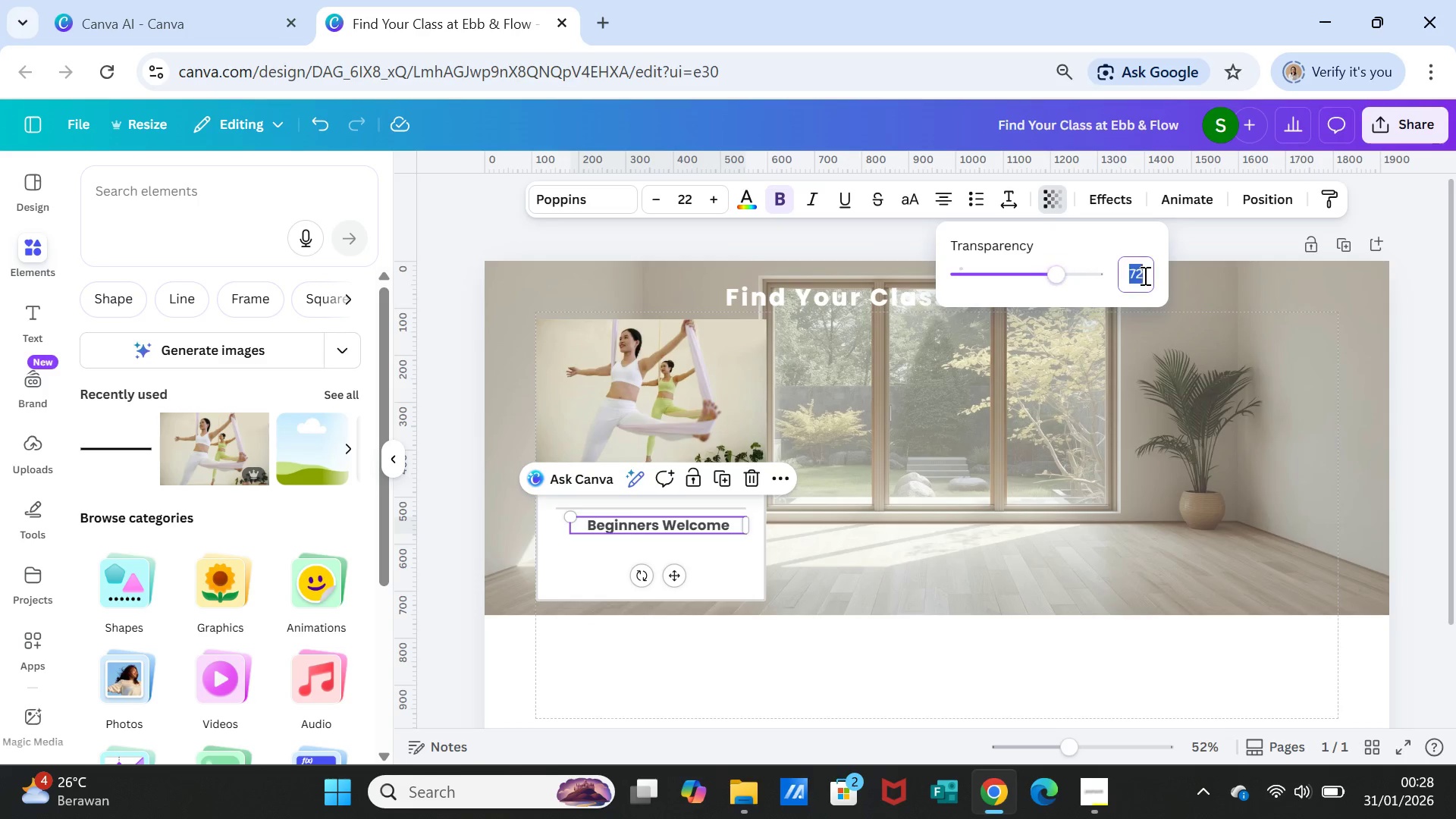 
left_click([1144, 275])
 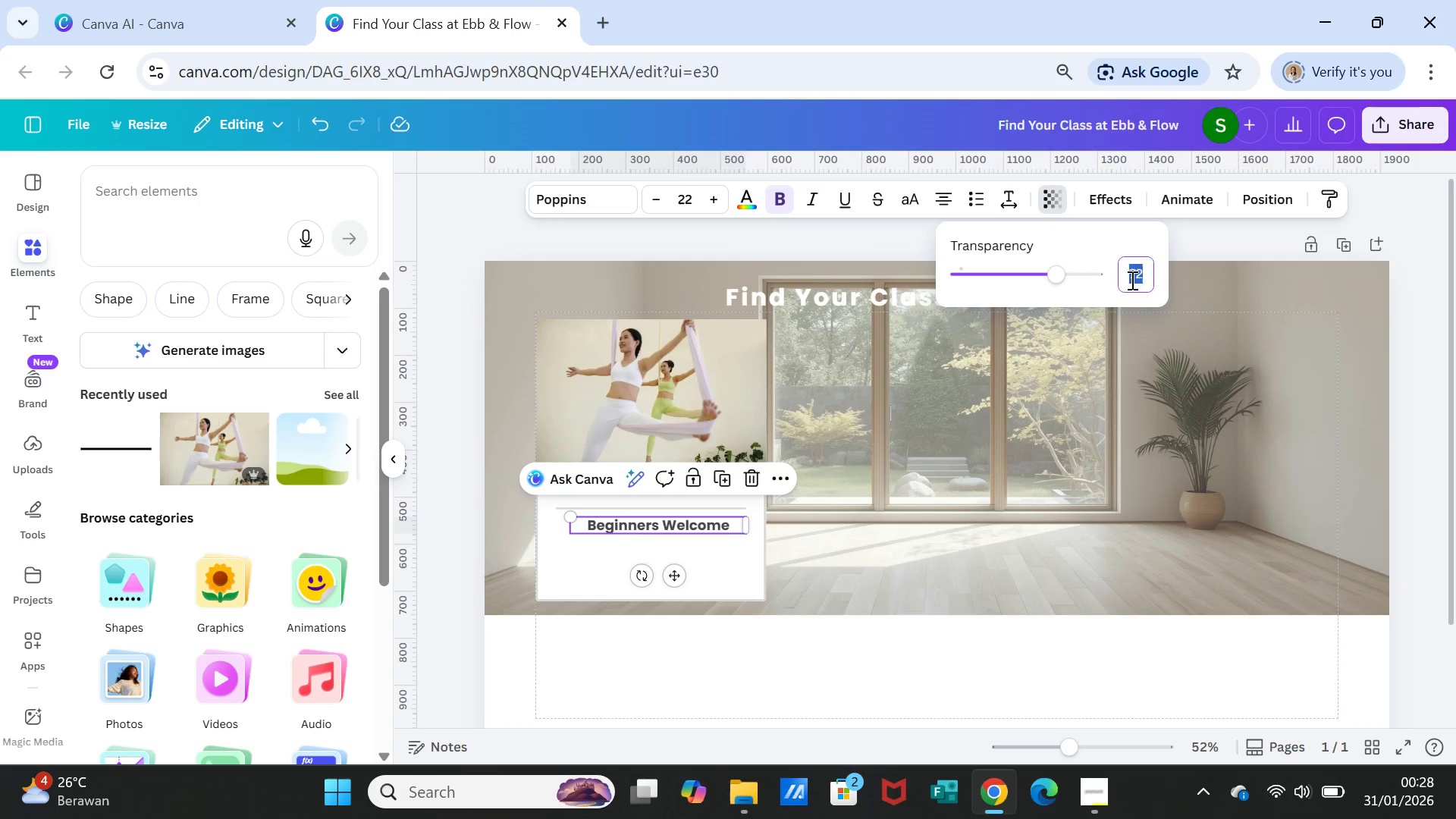 
type(77)
 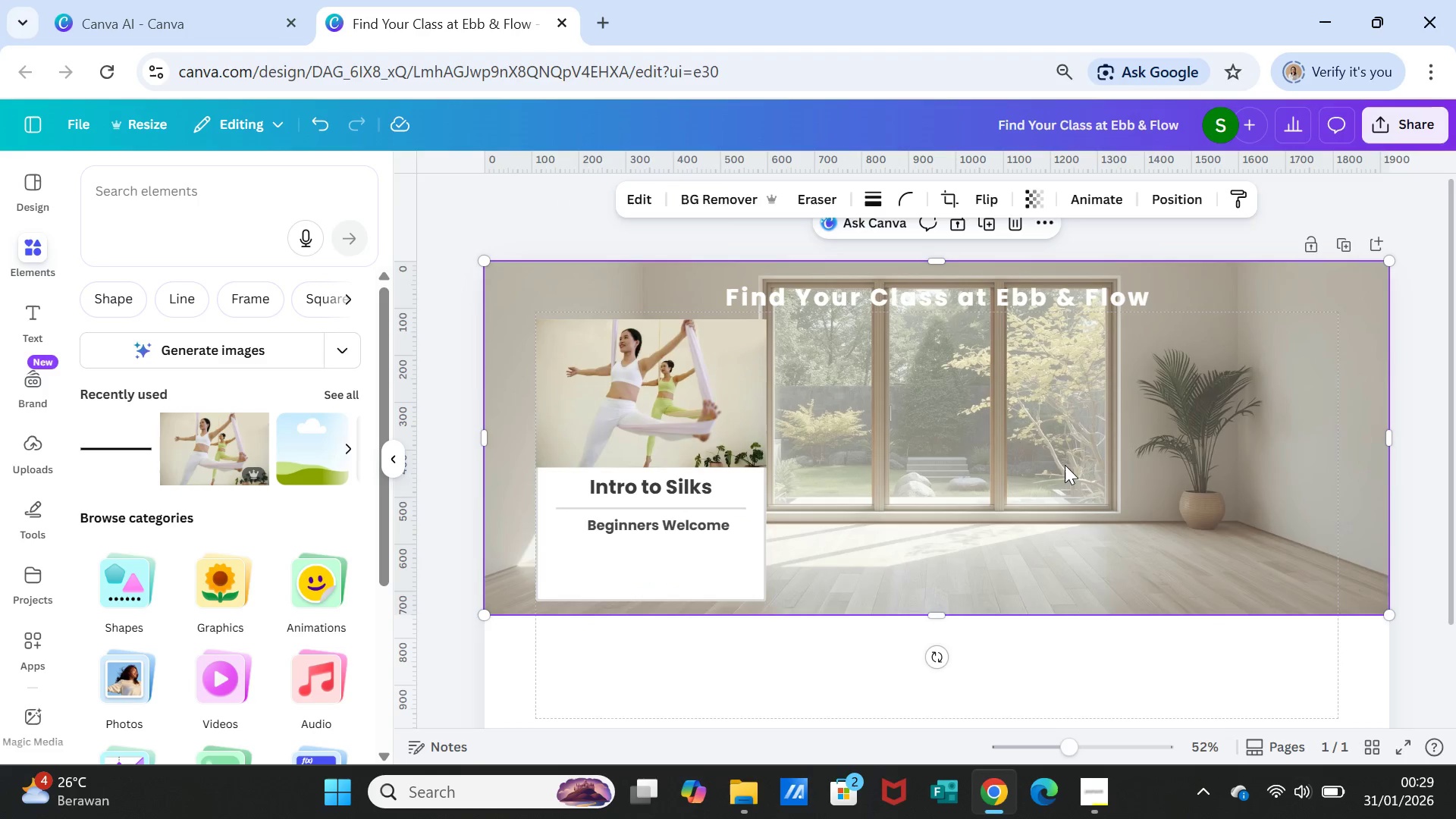 
wait(9.0)
 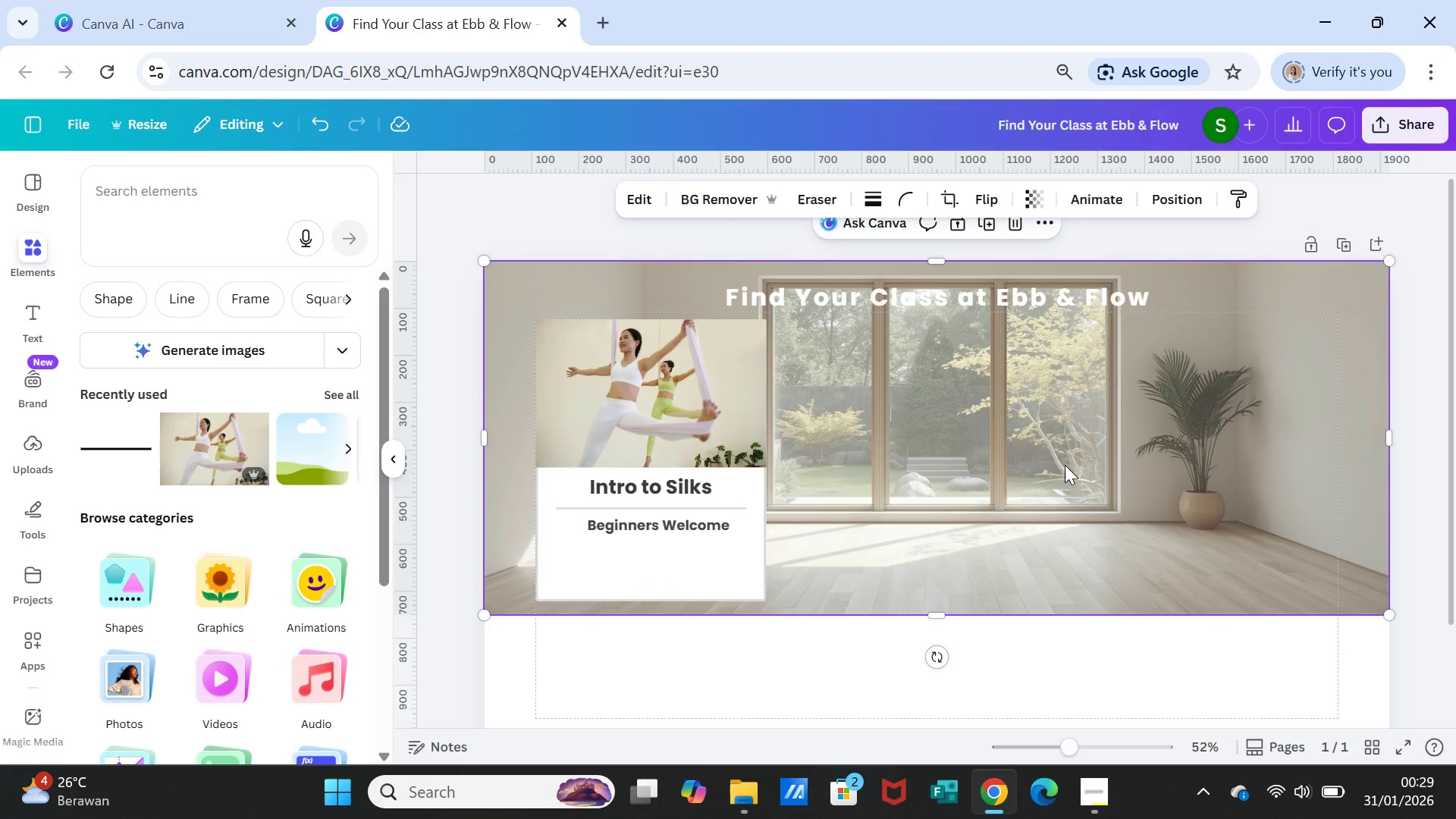 
left_click([730, 506])
 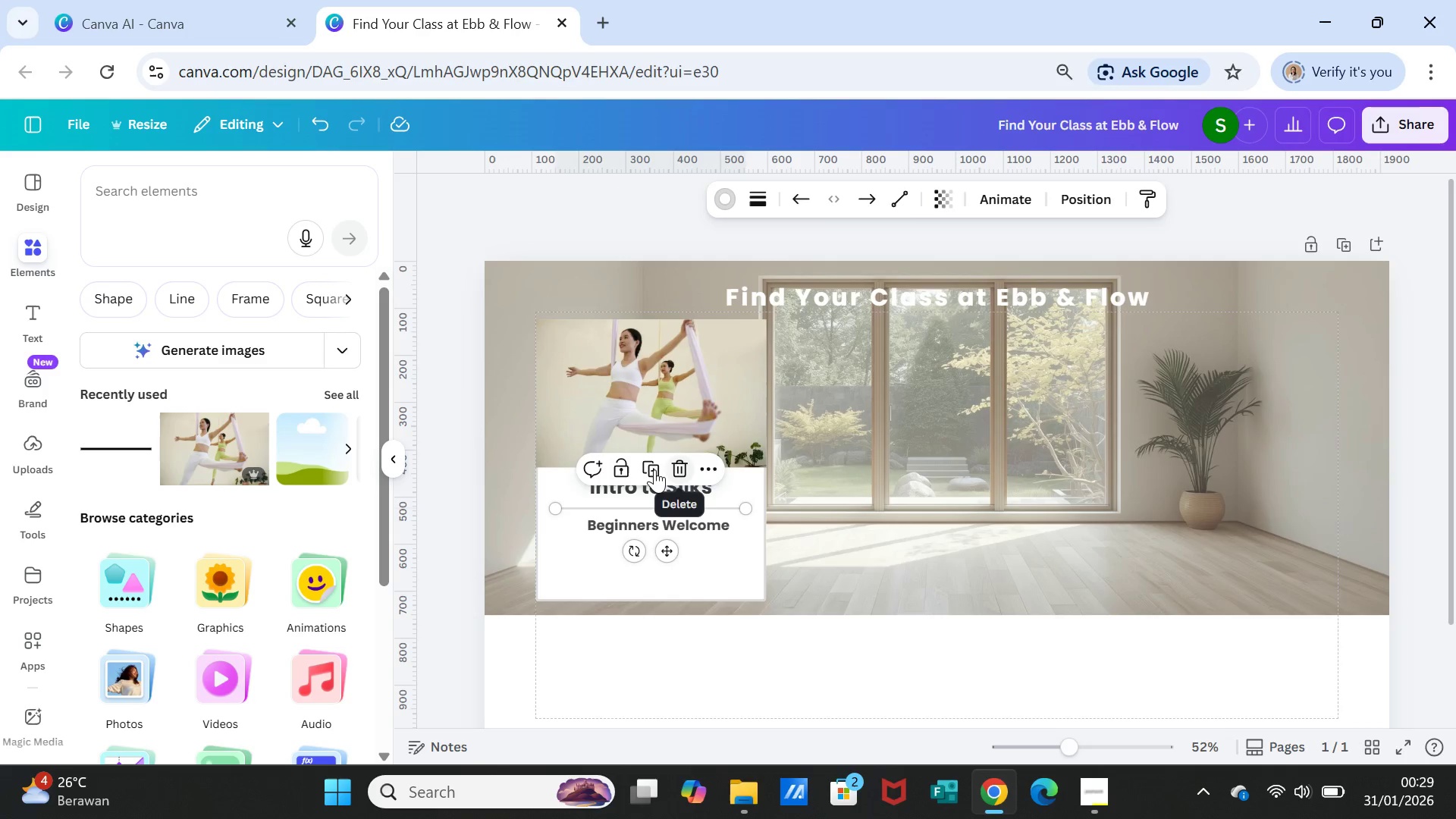 
left_click([651, 468])
 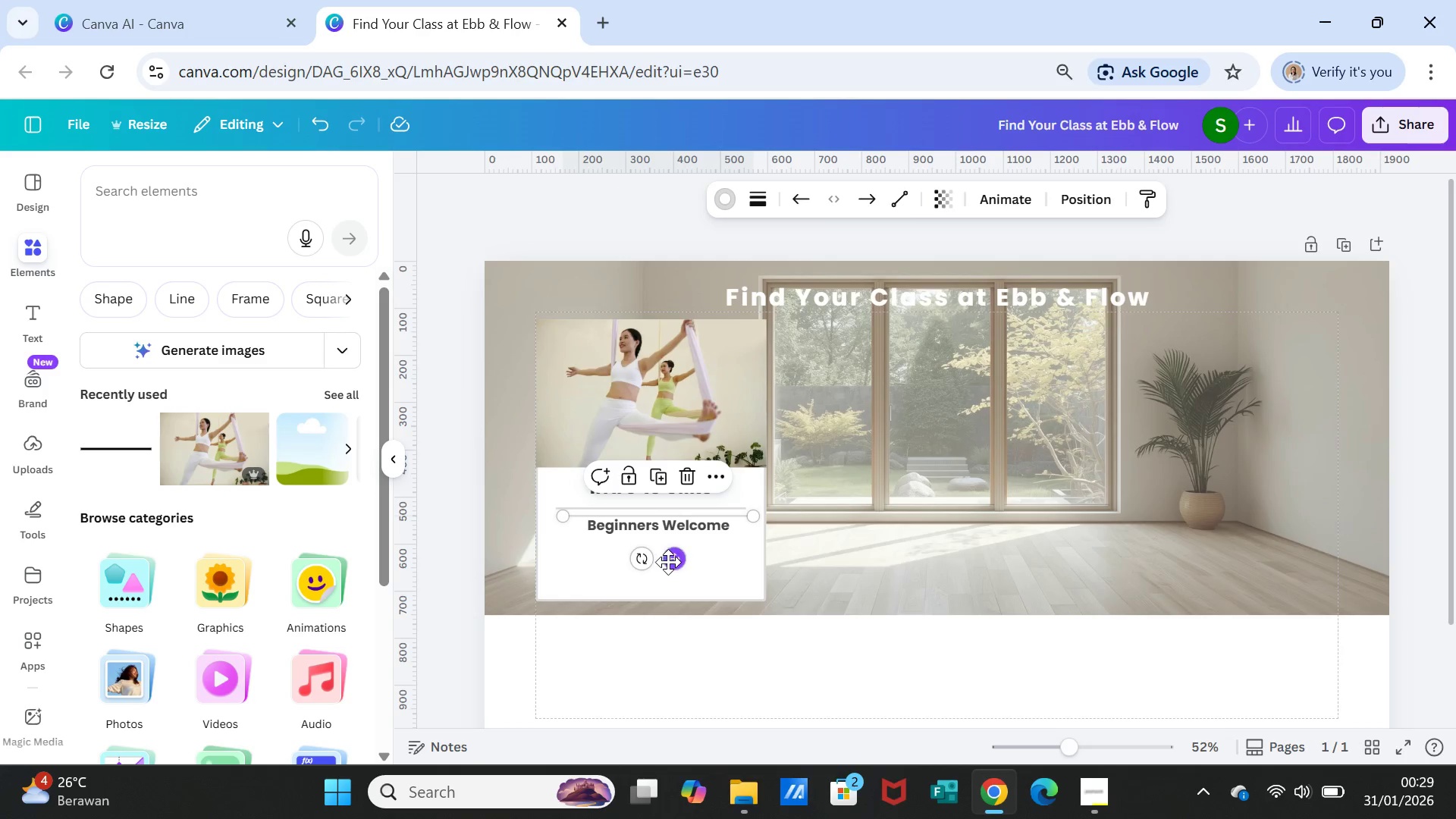 
left_click_drag(start_coordinate=[668, 560], to_coordinate=[664, 587])
 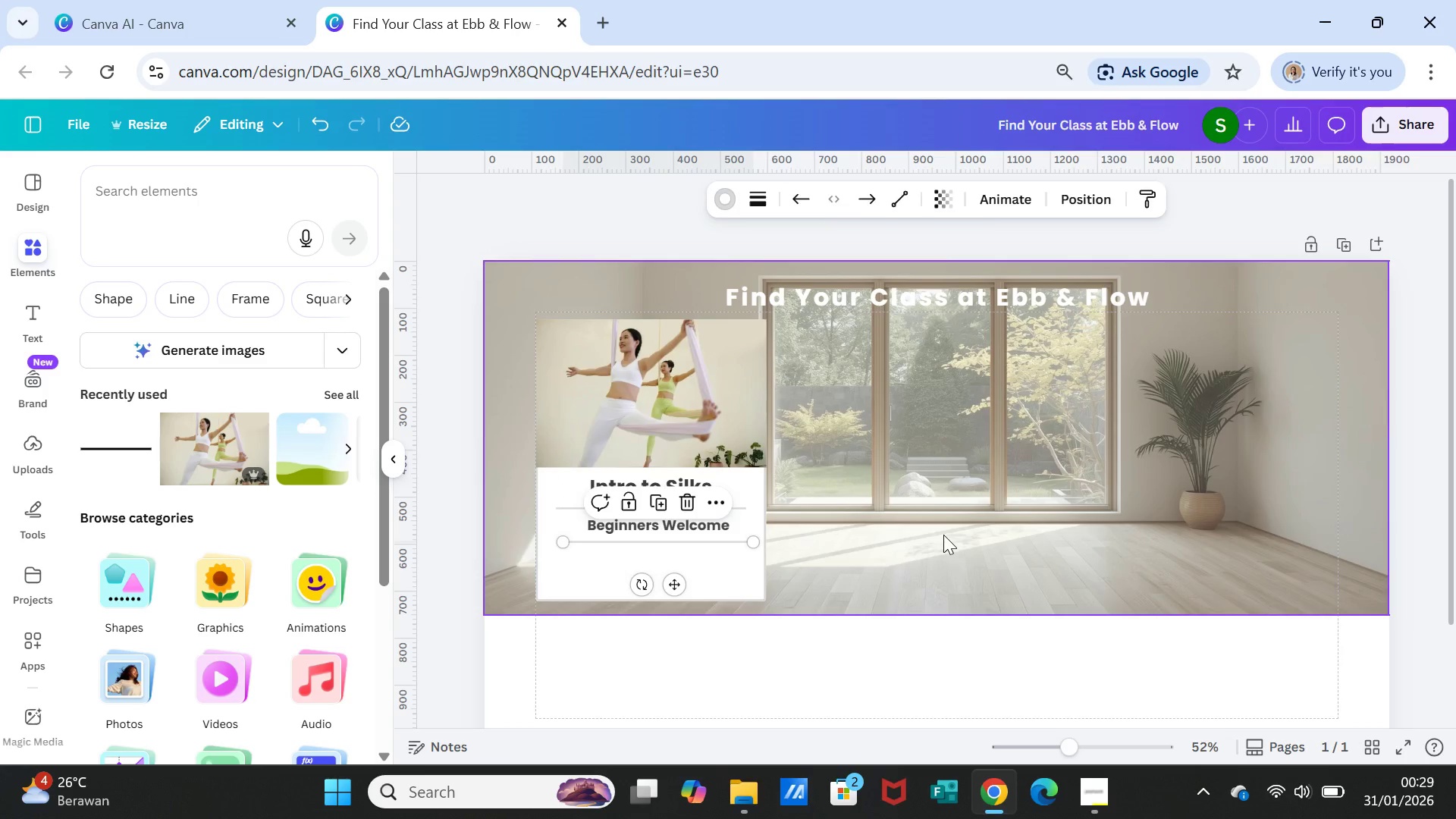 
left_click([943, 535])
 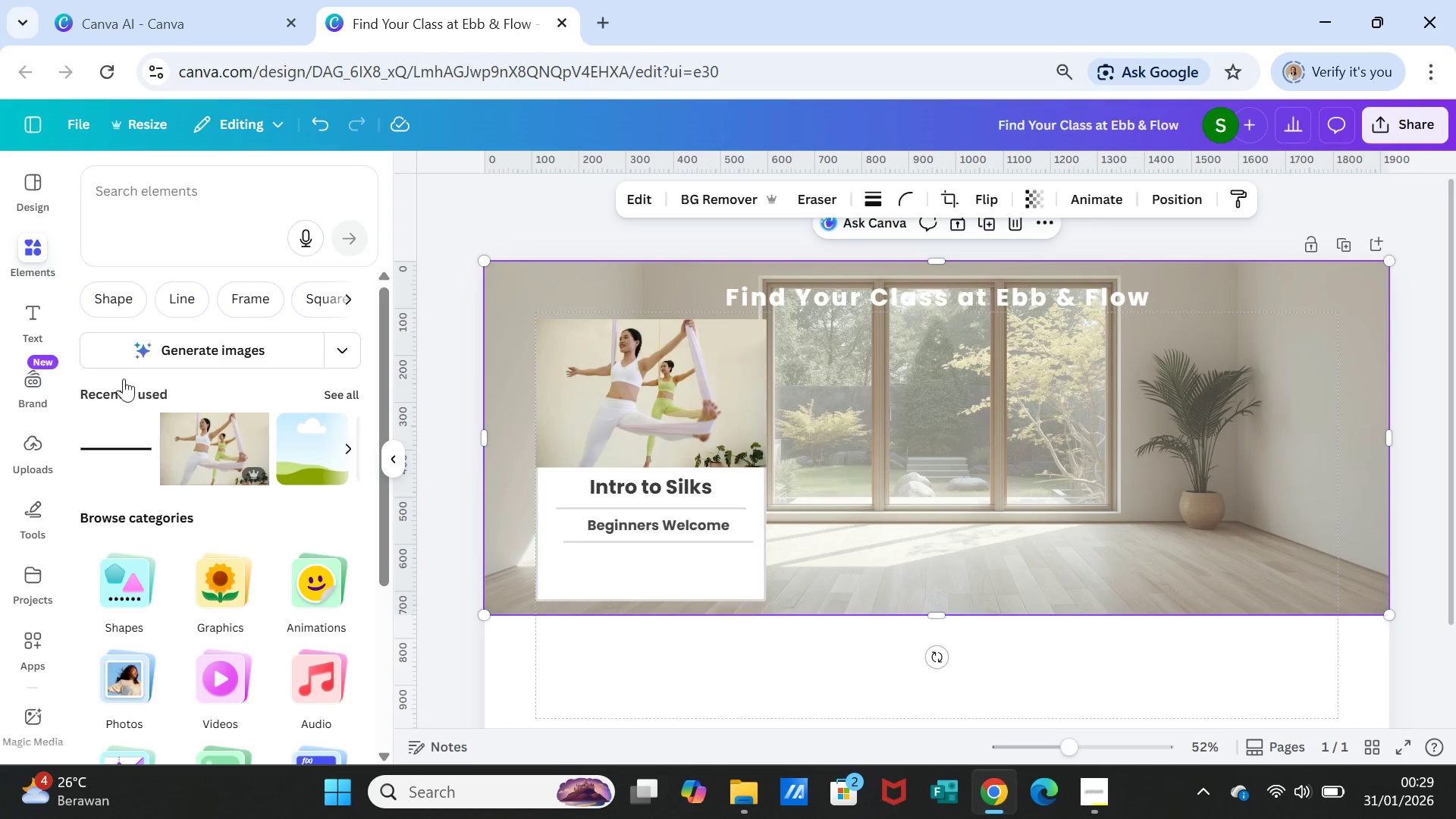 
wait(5.24)
 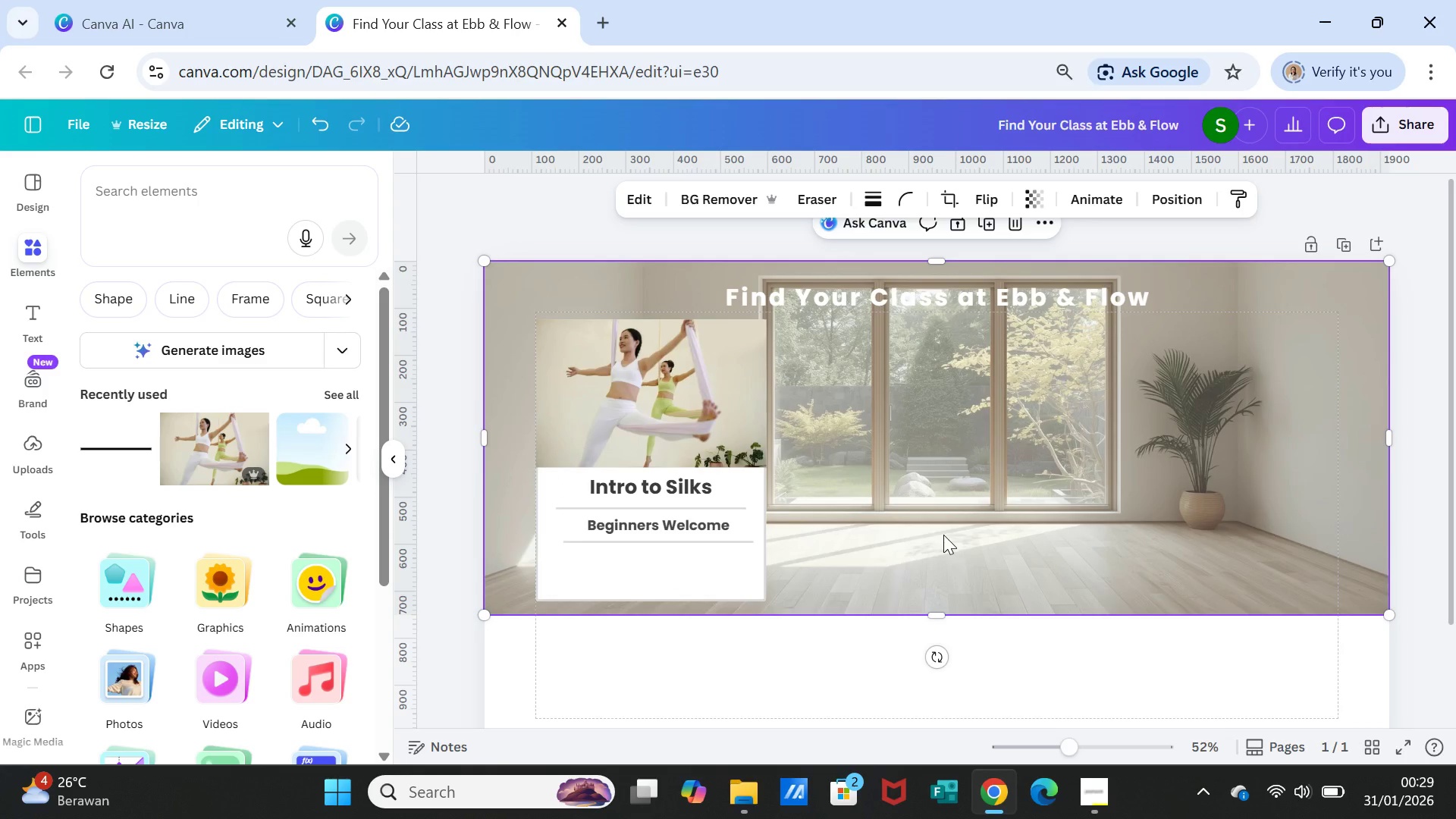 
left_click([43, 309])
 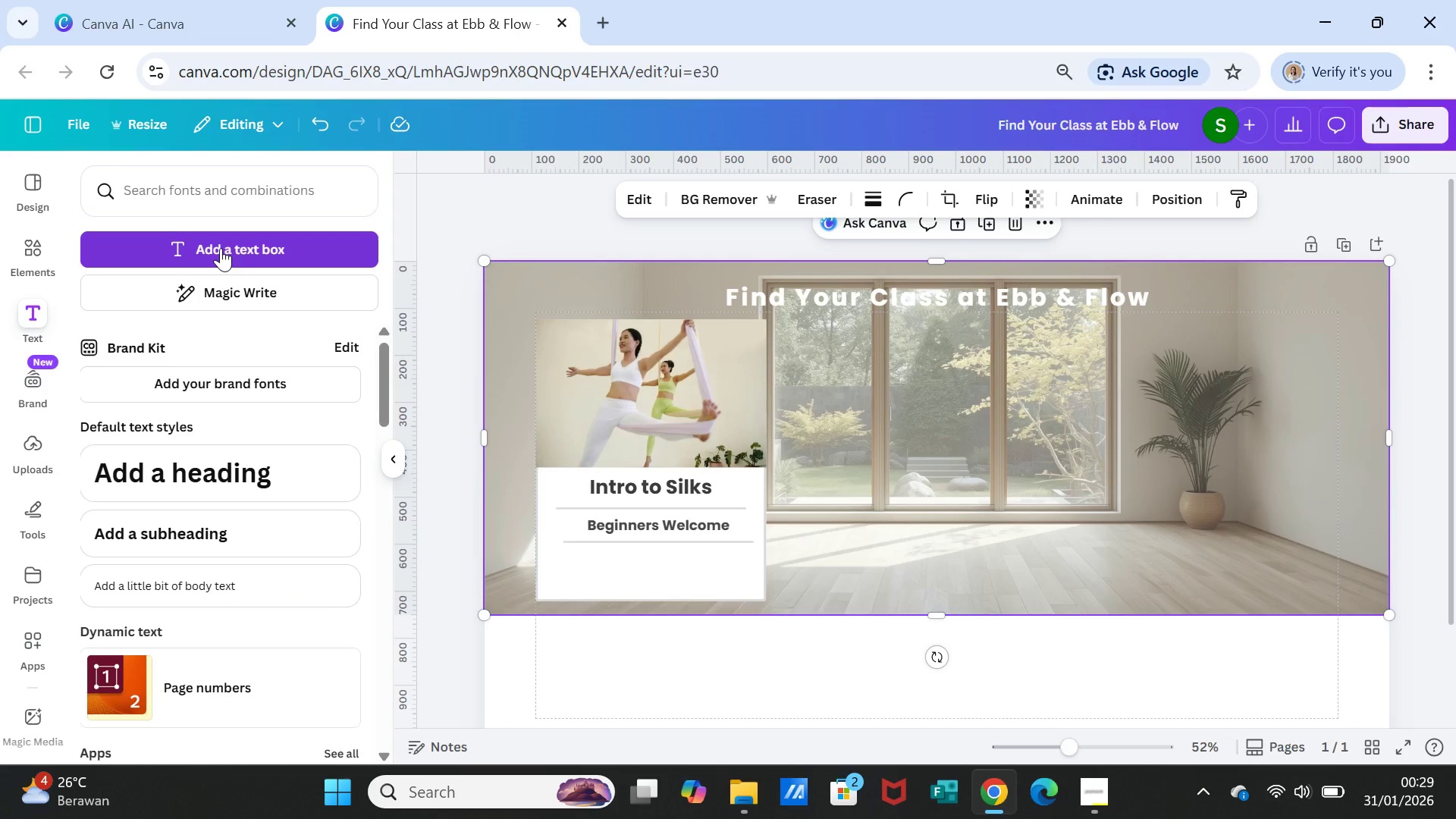 
left_click([221, 246])
 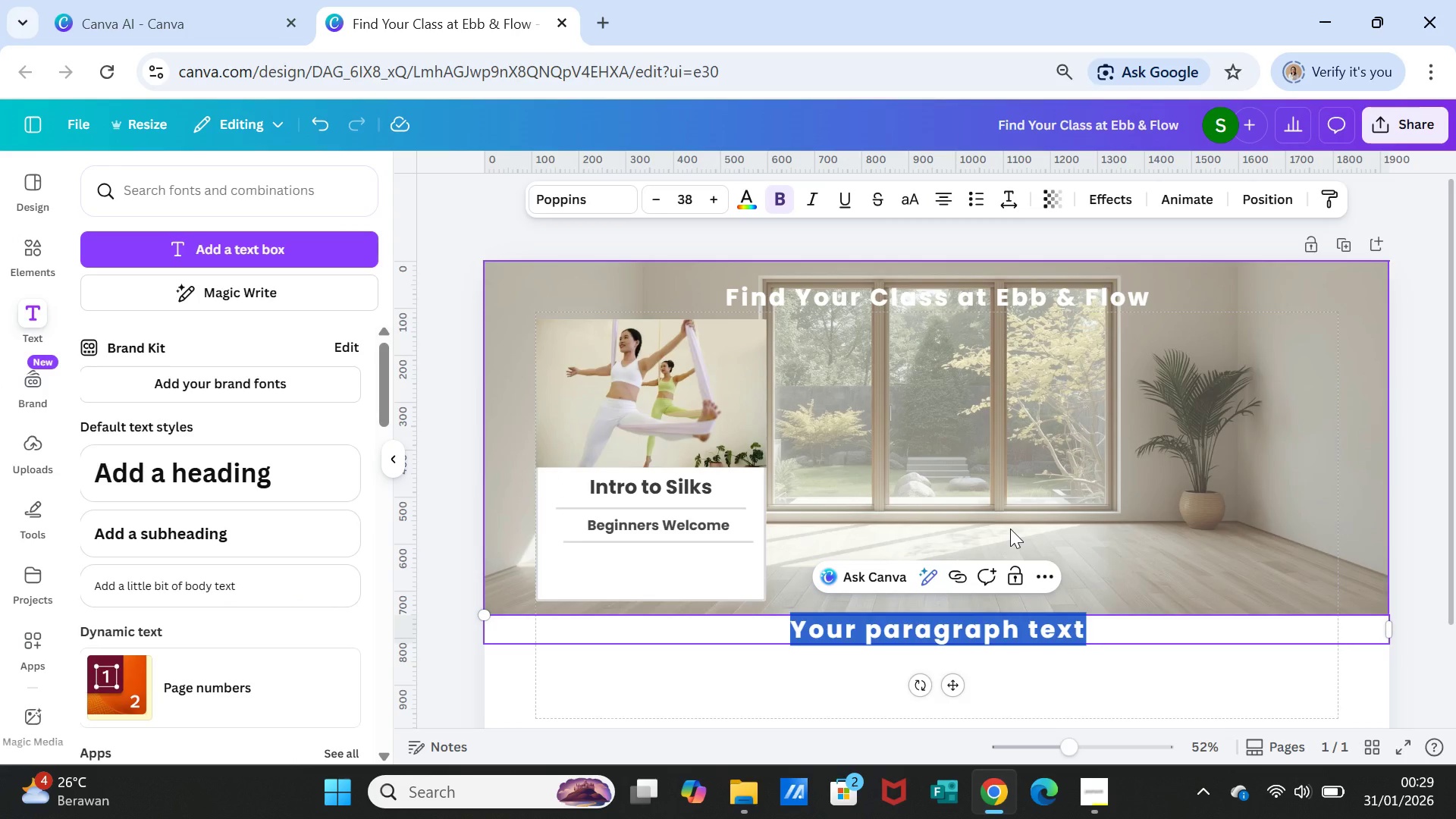 
type(Learn )
 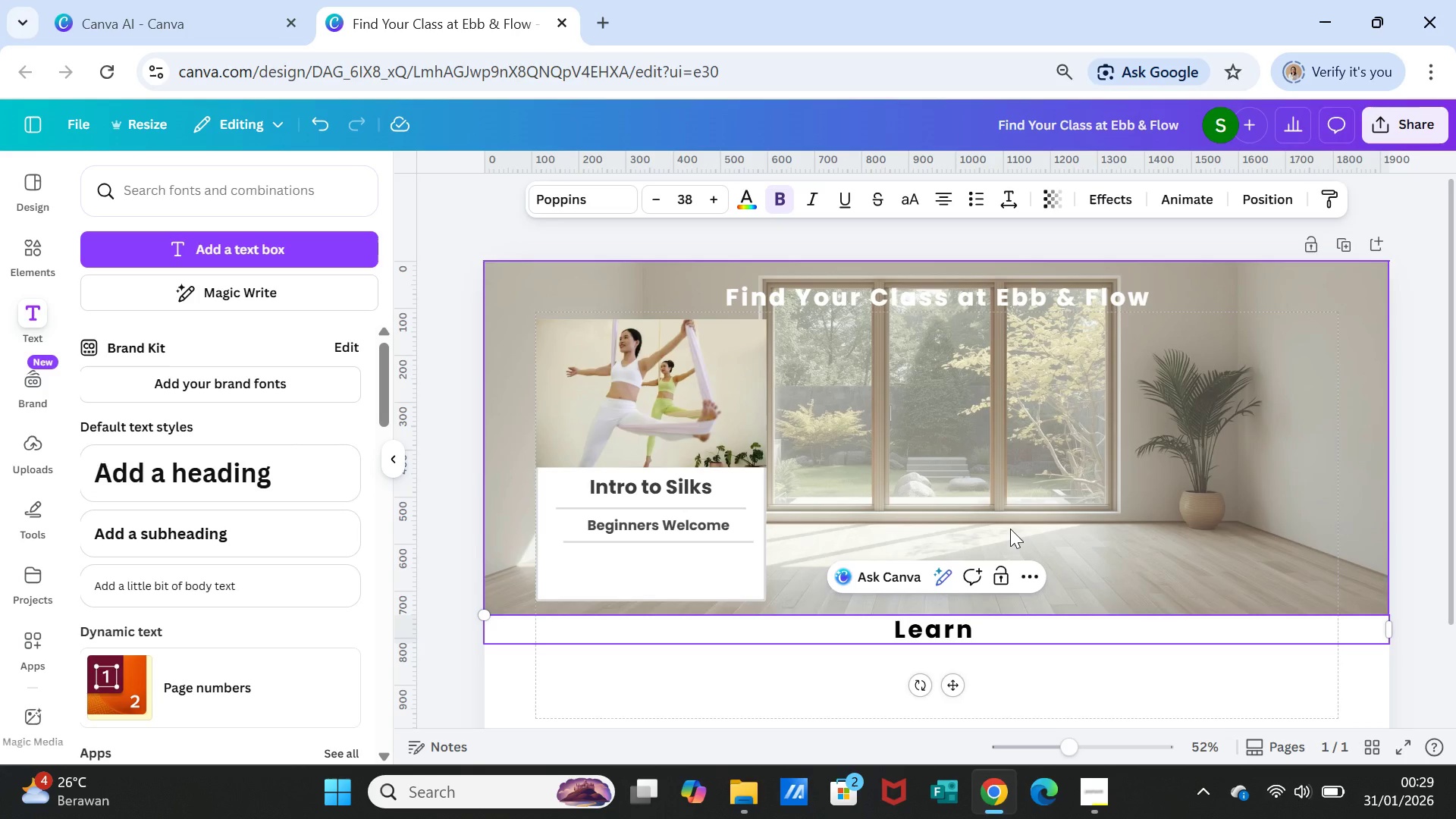 
type(the basics of aerial yoga with silks. No experience)
 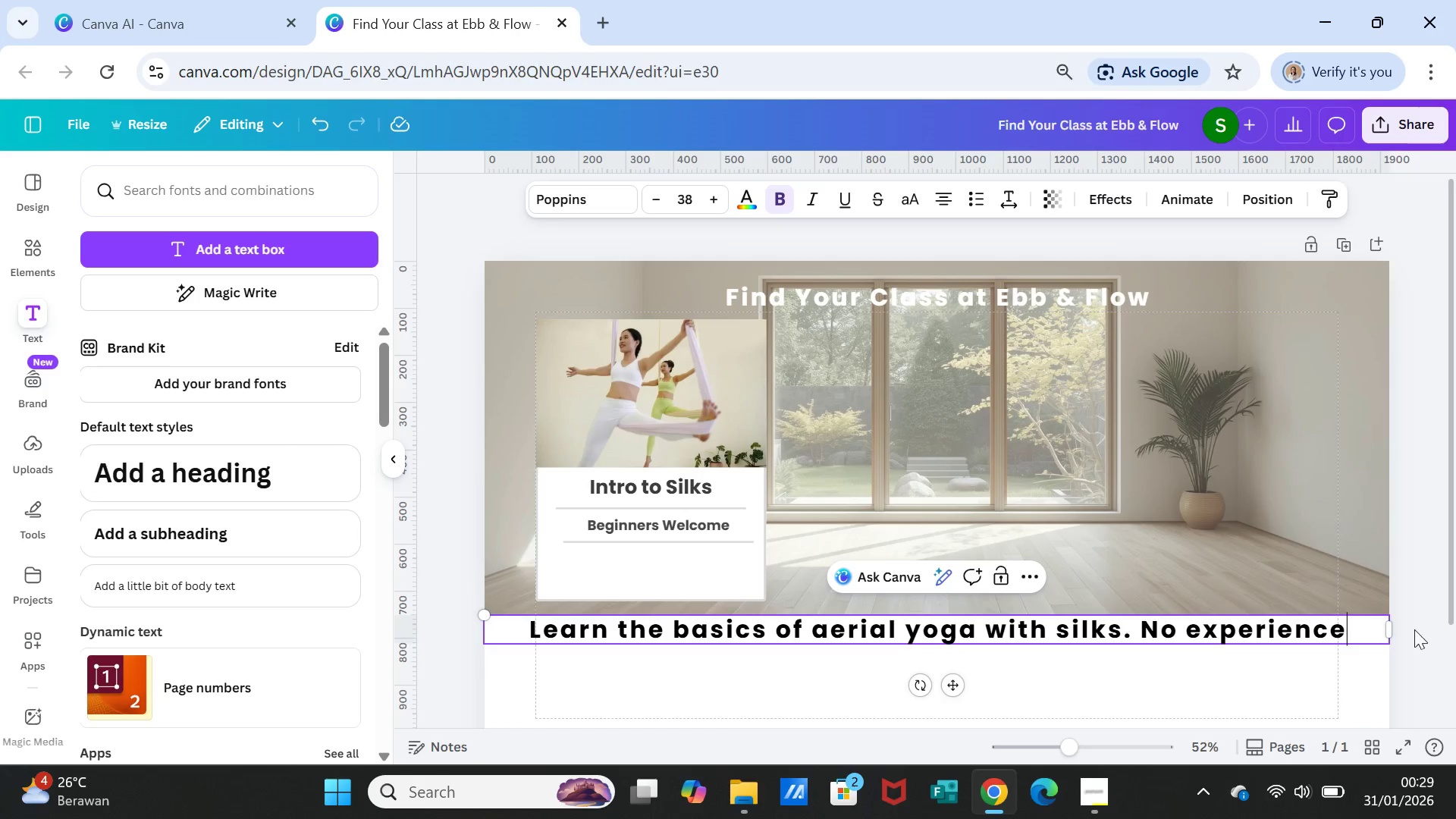 
left_click_drag(start_coordinate=[1392, 635], to_coordinate=[1320, 631])
 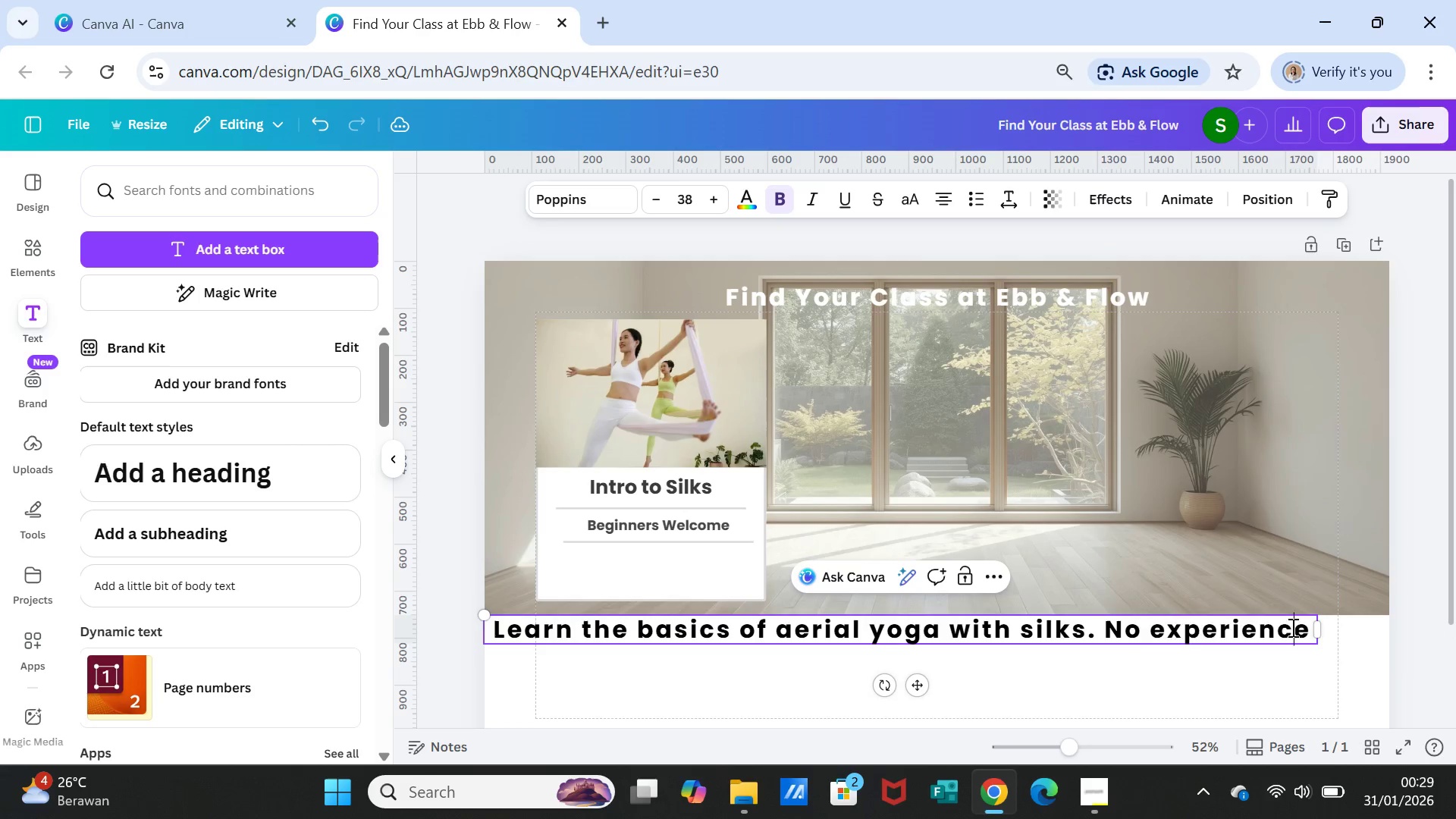 
double_click([1291, 627])
 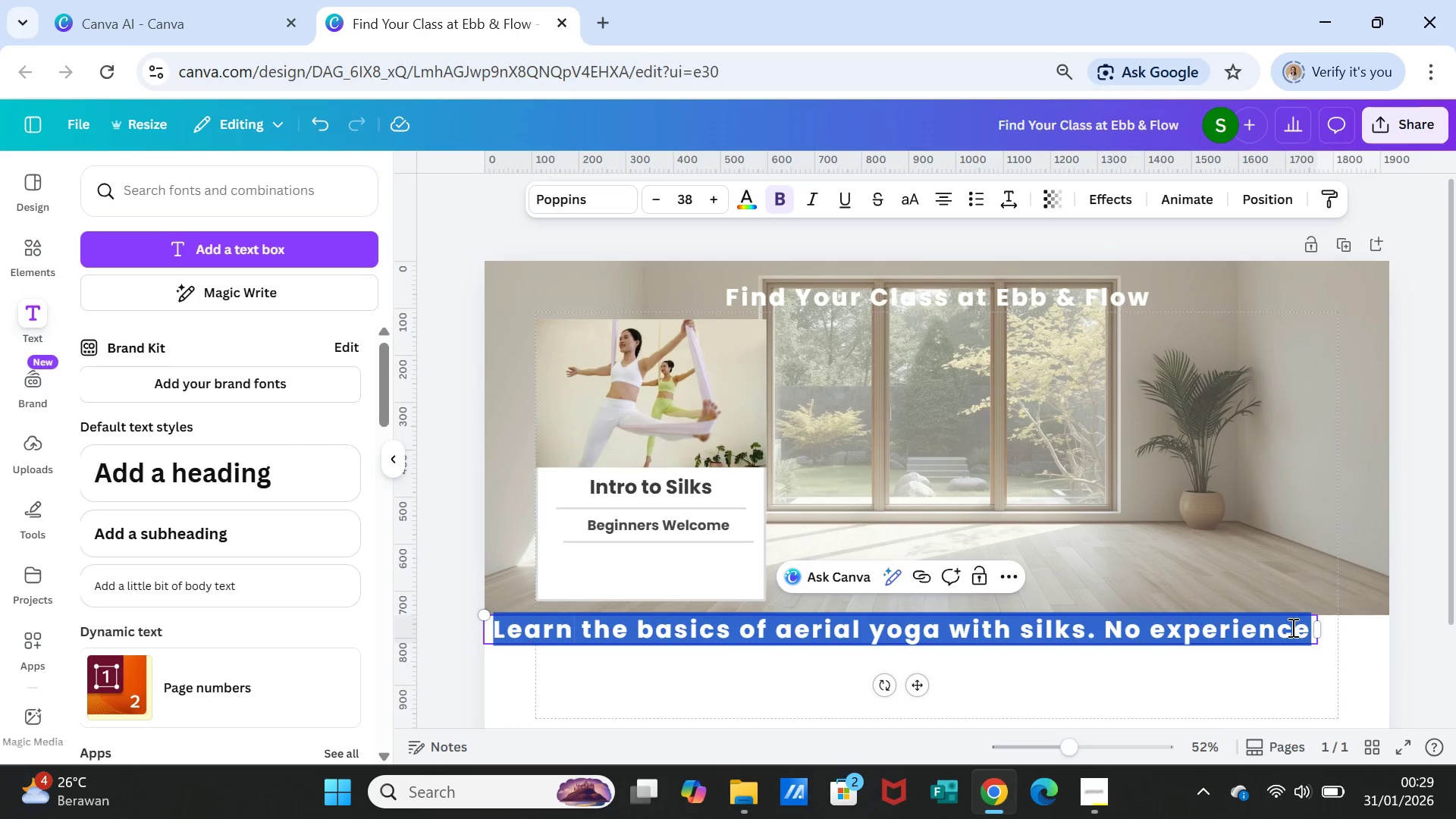 
triple_click([1291, 627])
 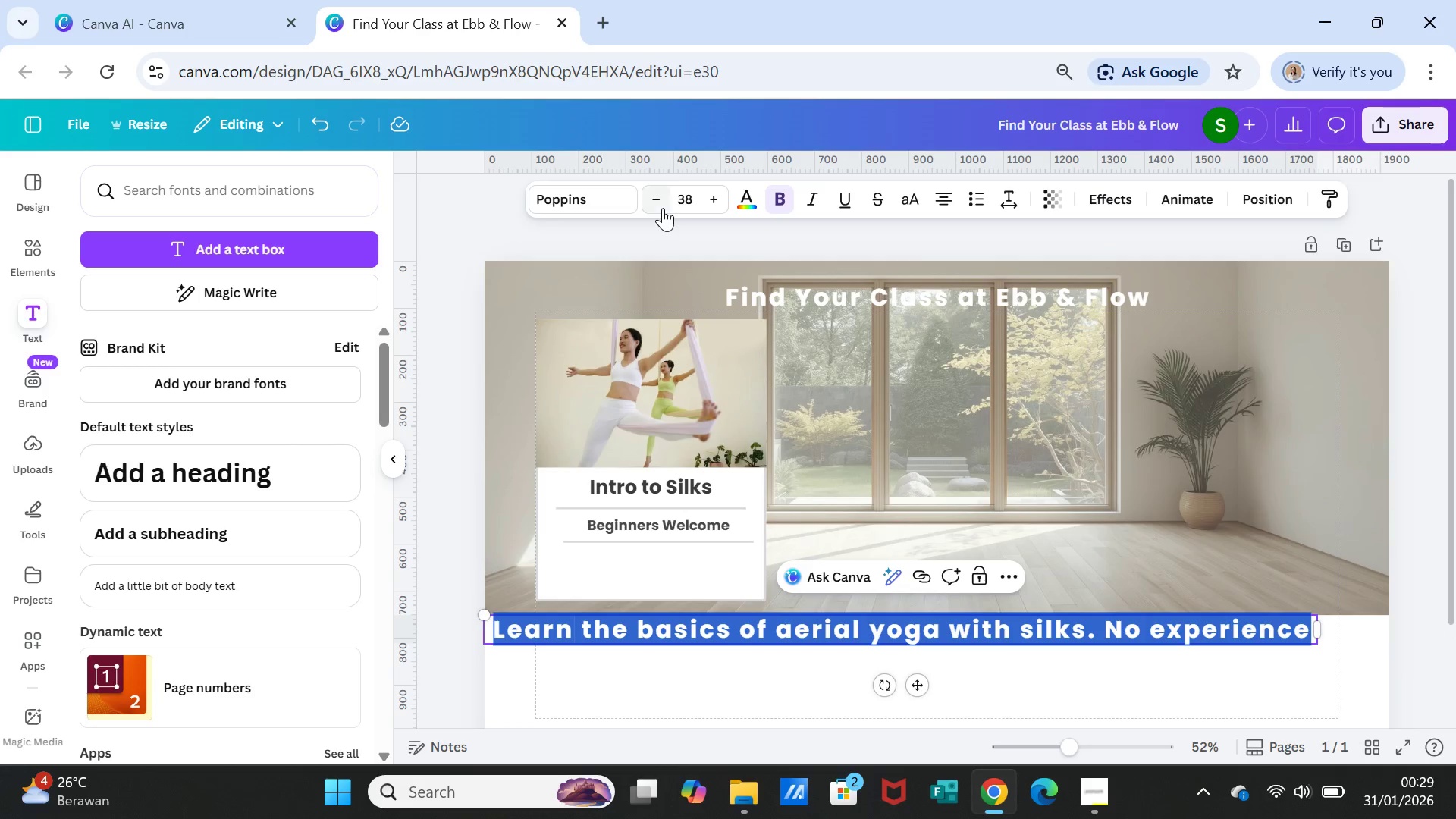 
double_click([663, 208])
 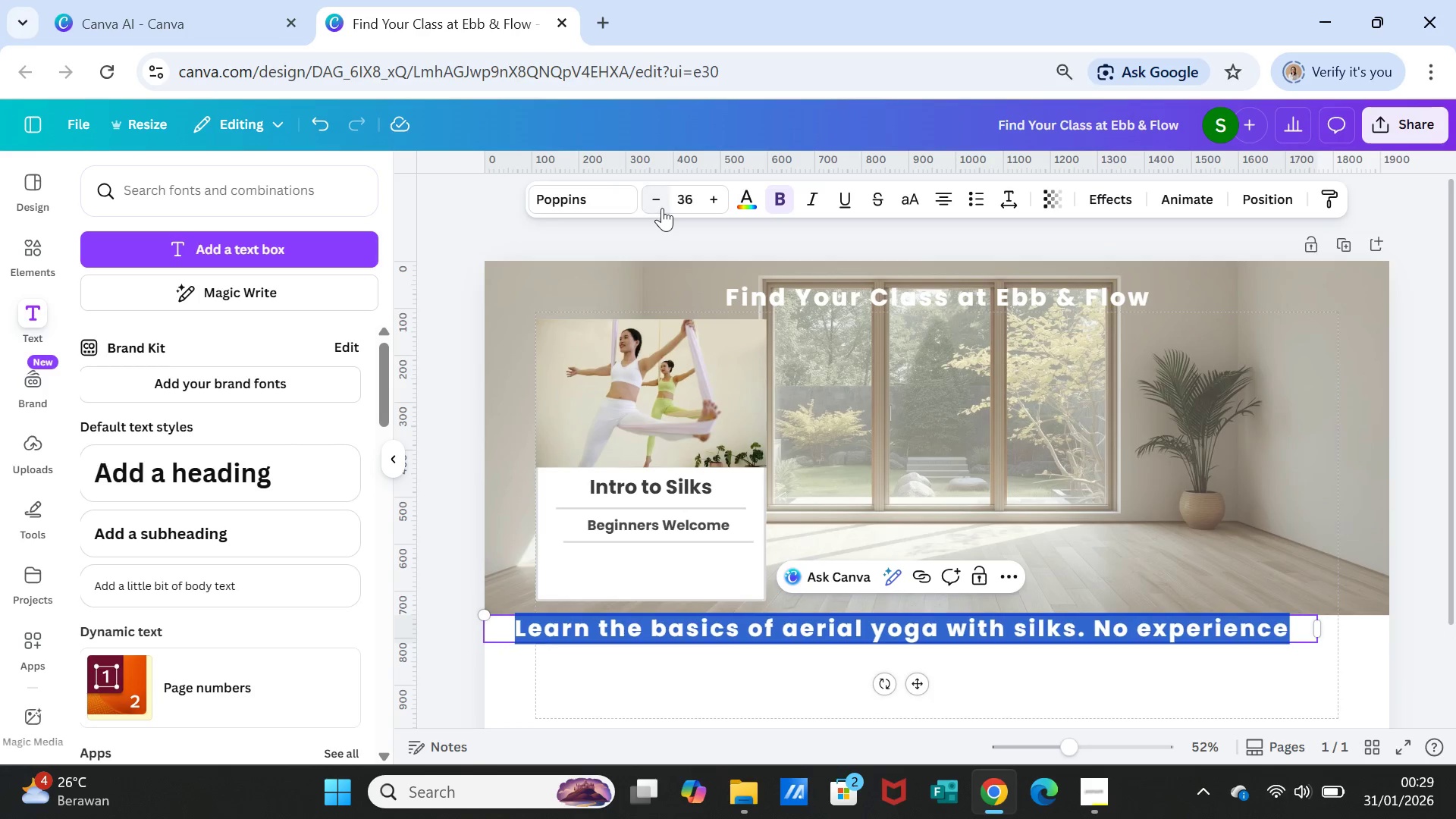 
triple_click([662, 208])
 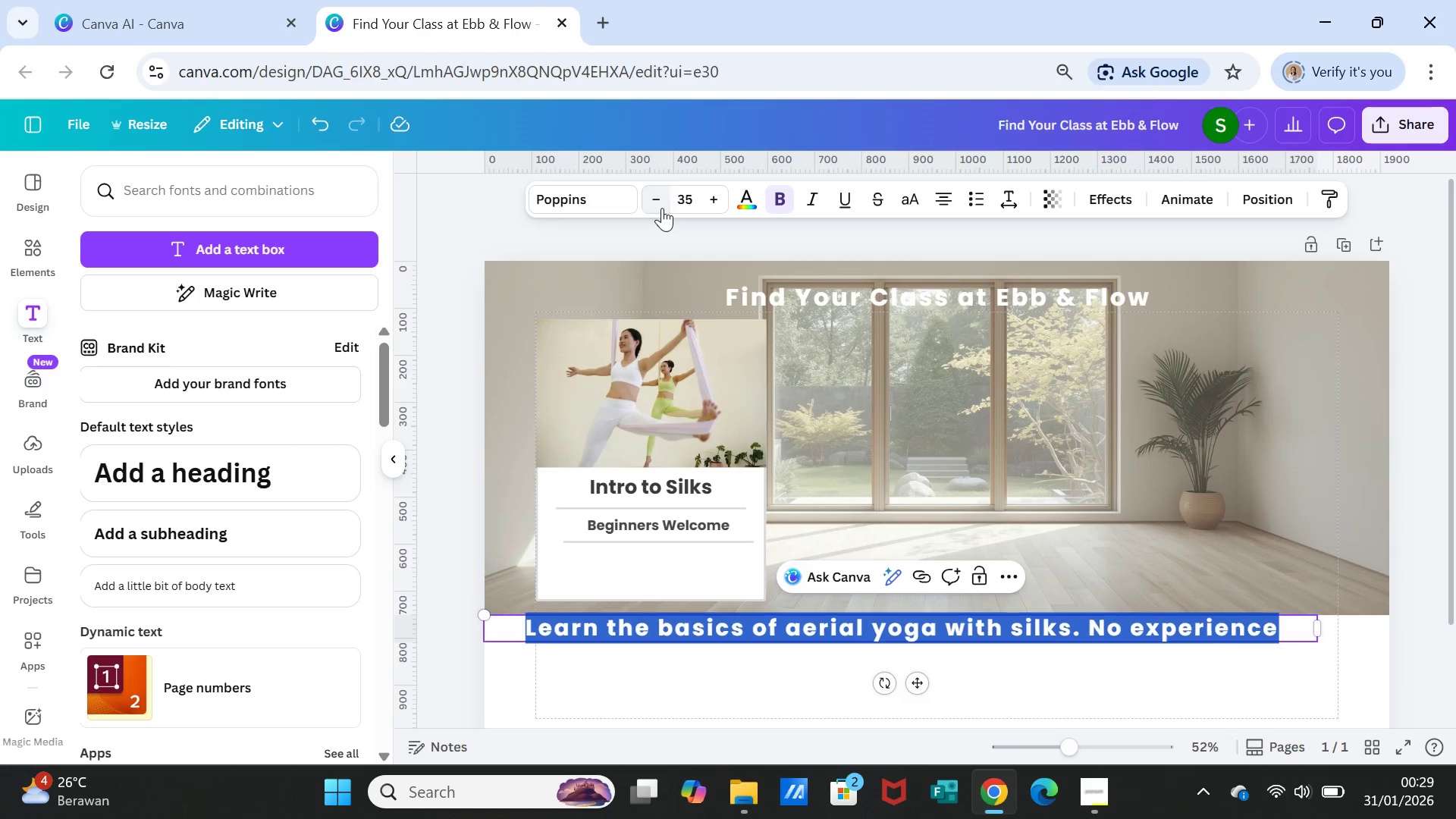 
triple_click([662, 208])
 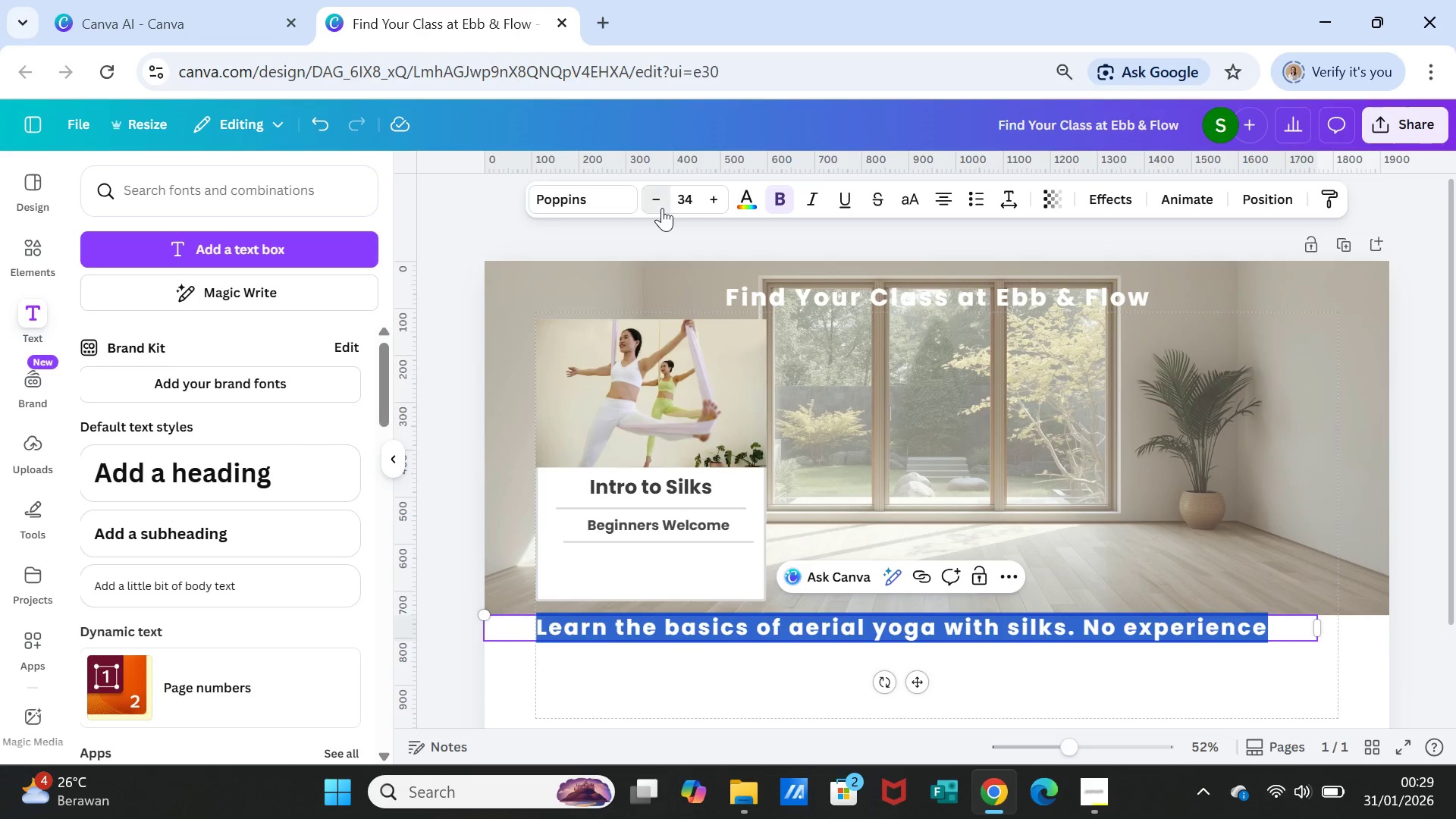 
triple_click([662, 208])
 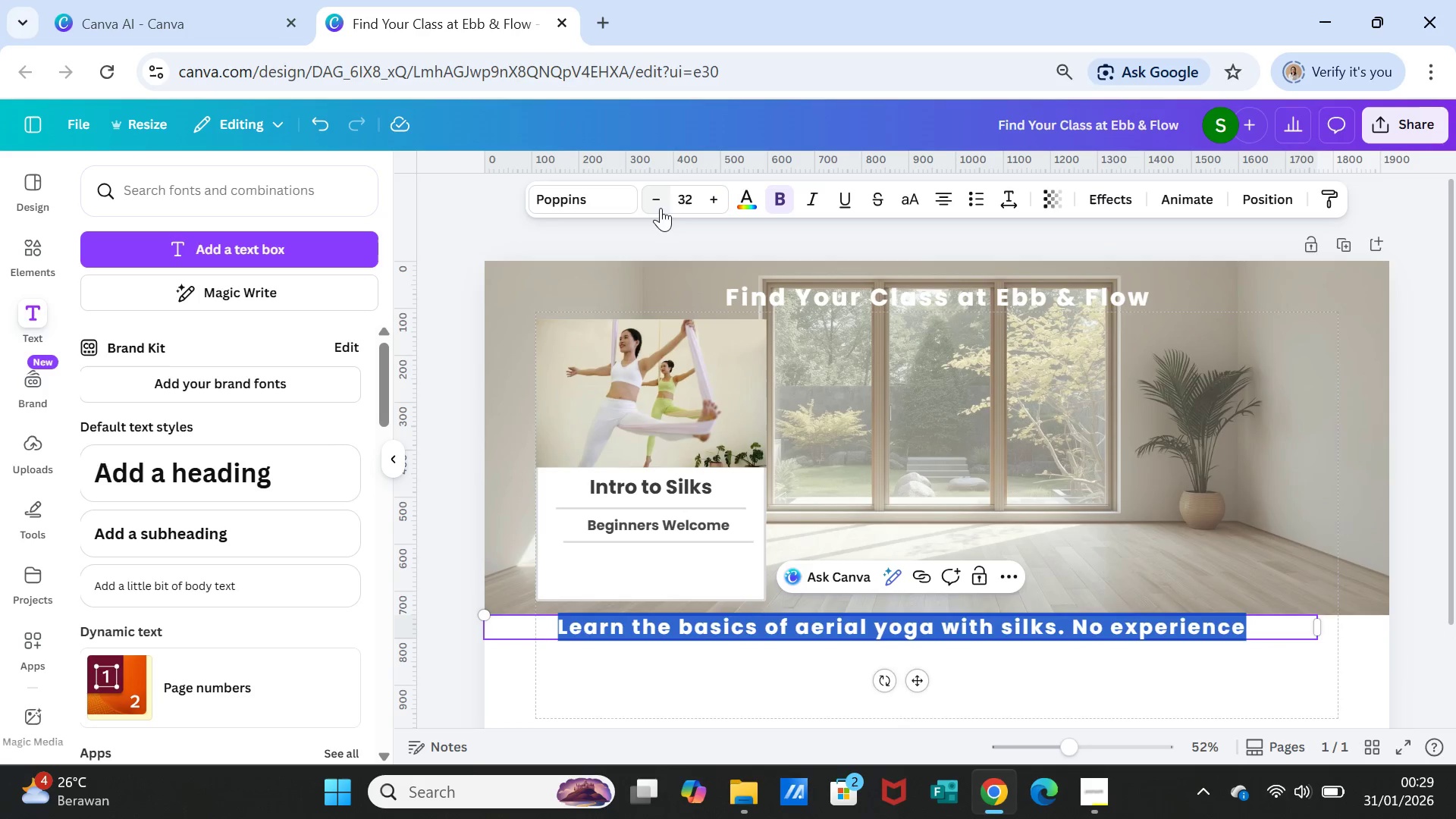 
triple_click([661, 208])
 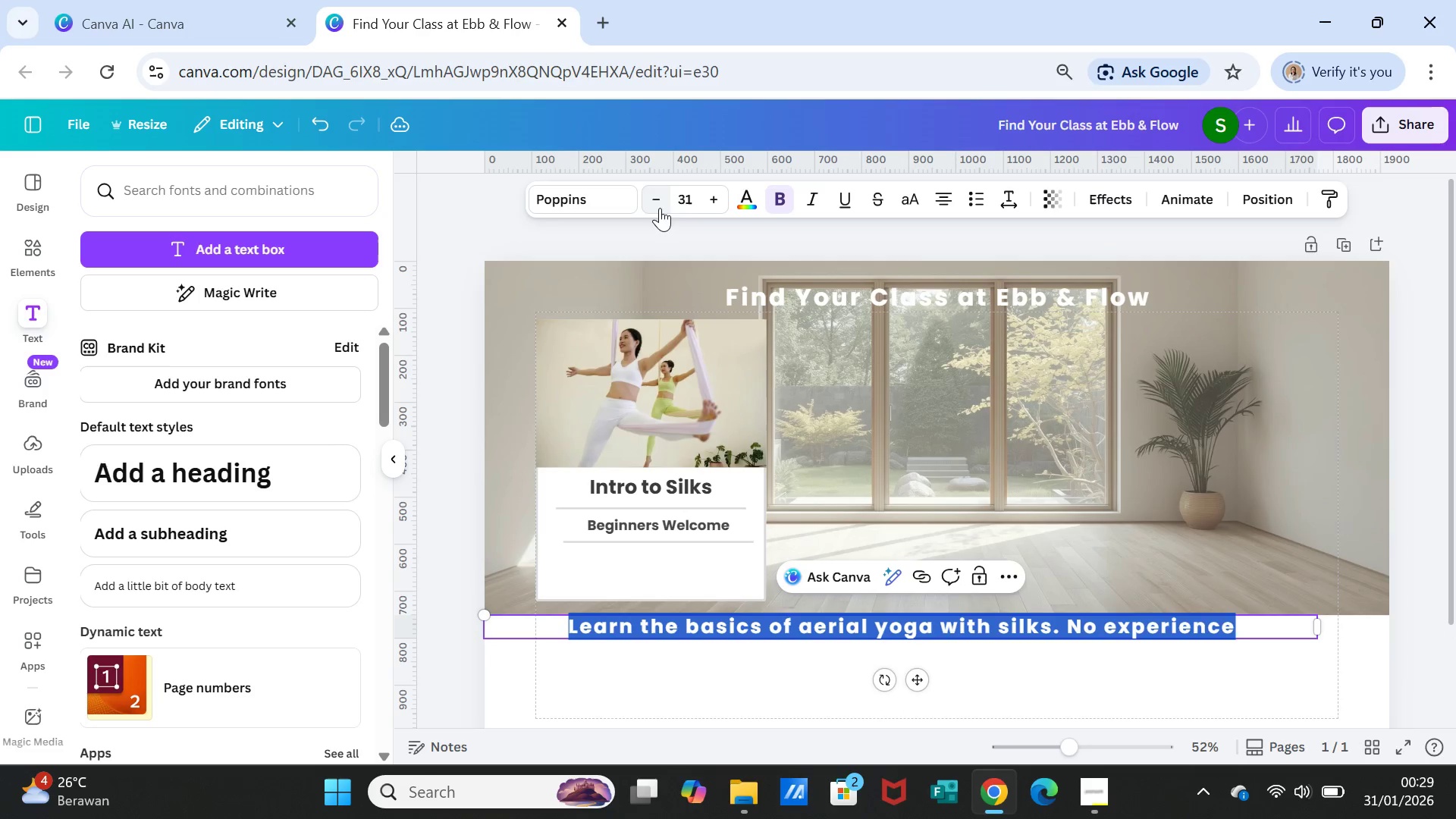 
triple_click([660, 208])
 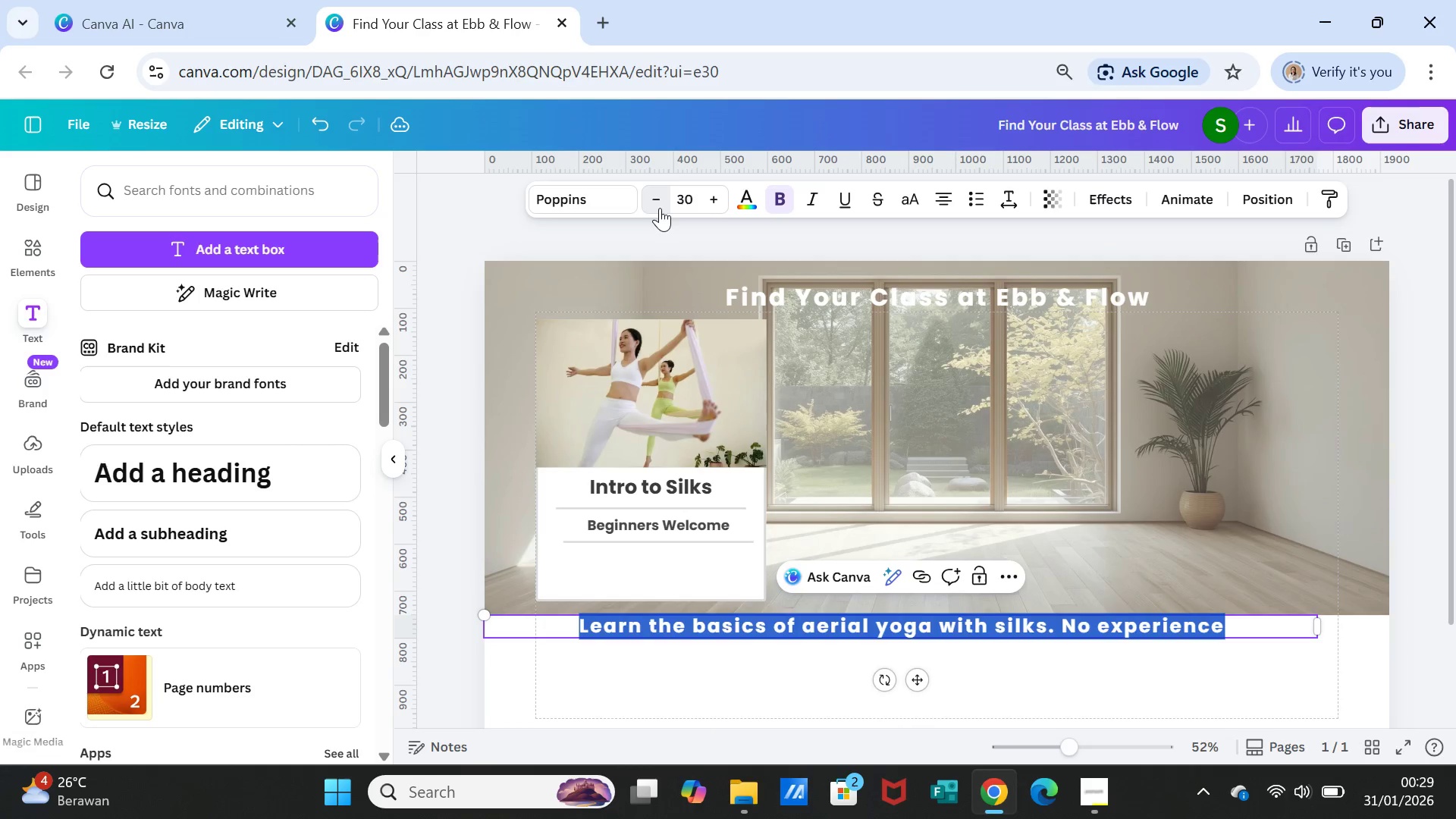 
triple_click([660, 208])
 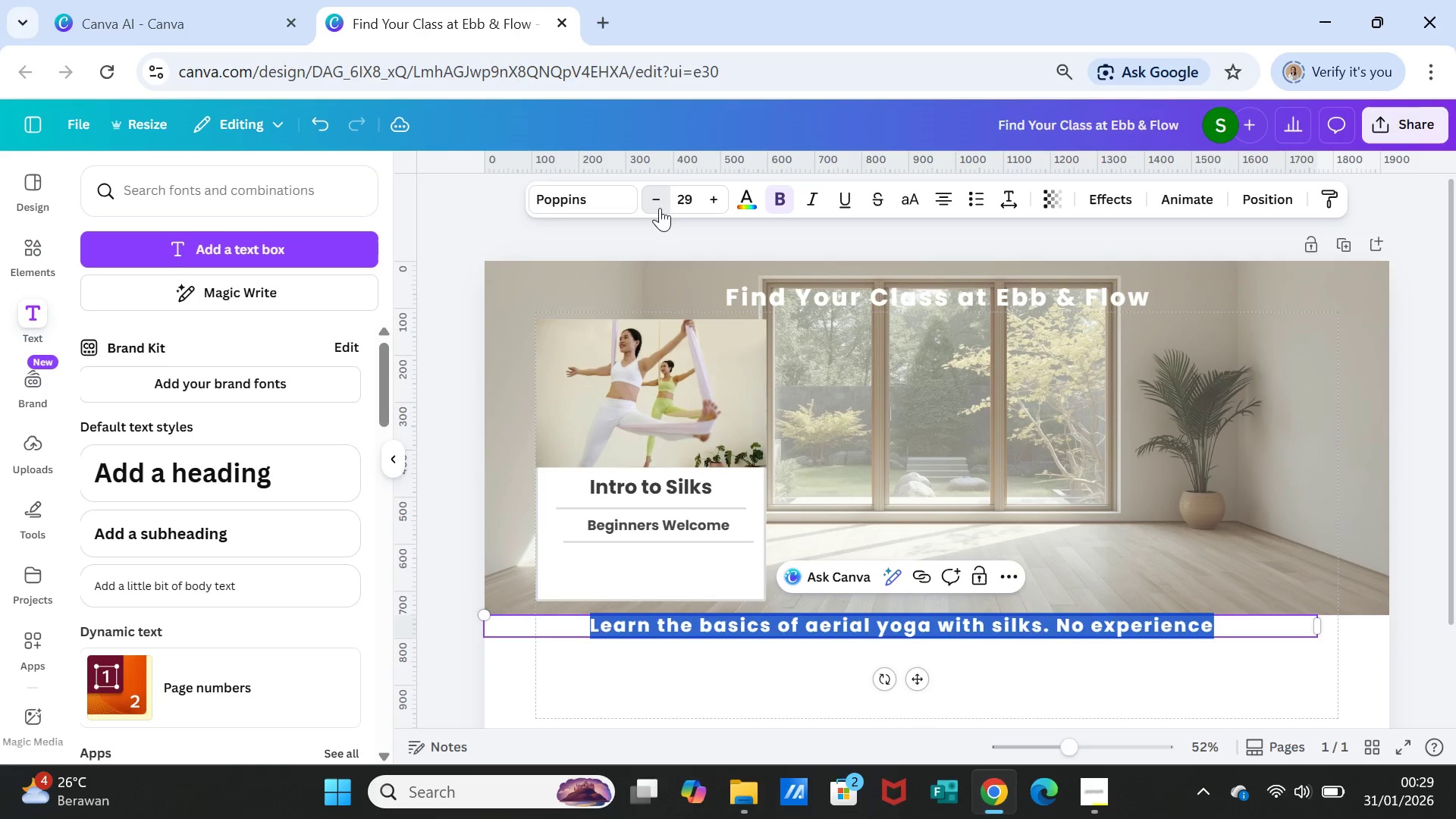 
triple_click([660, 208])
 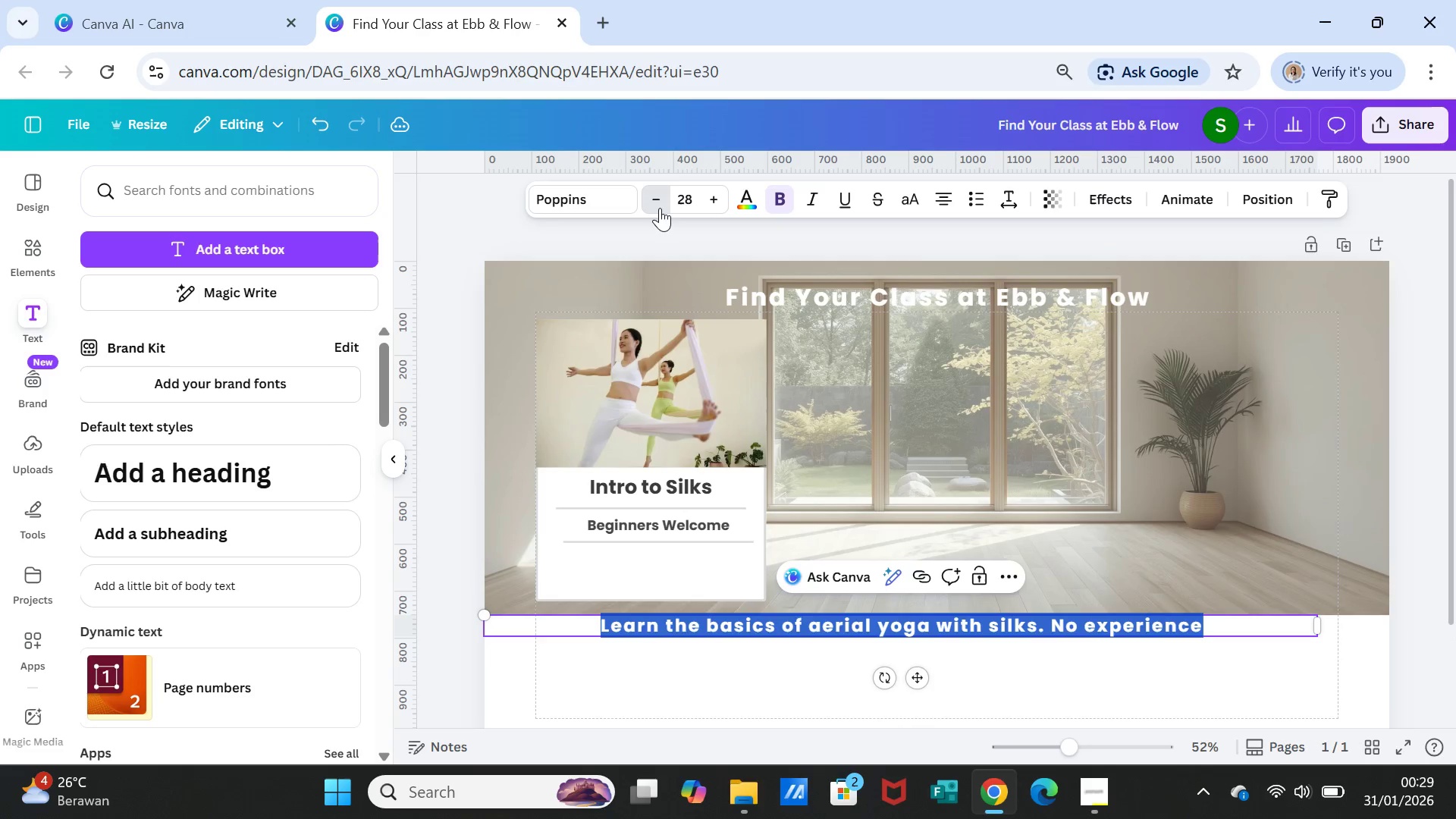 
triple_click([660, 208])
 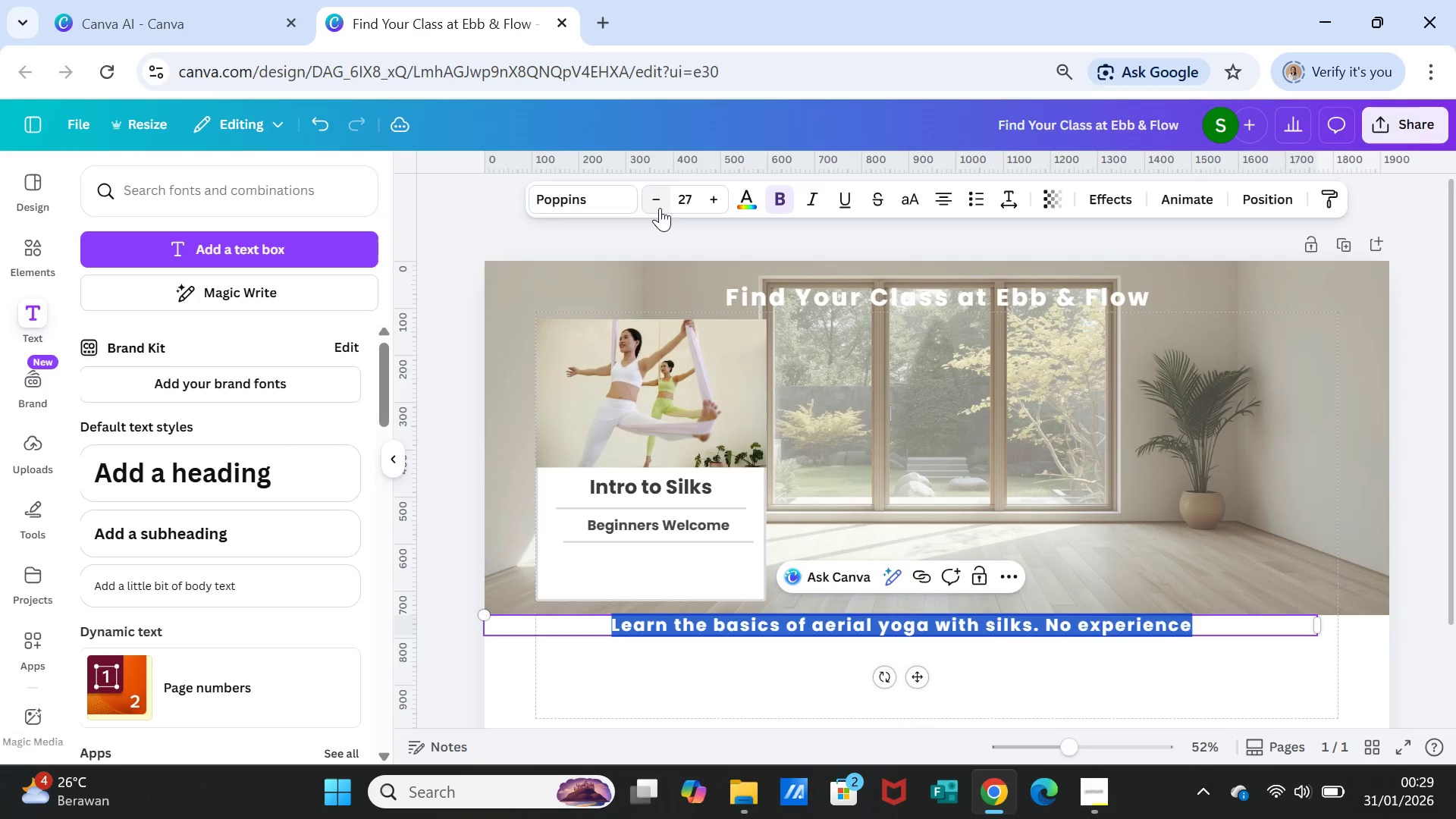 
triple_click([660, 208])
 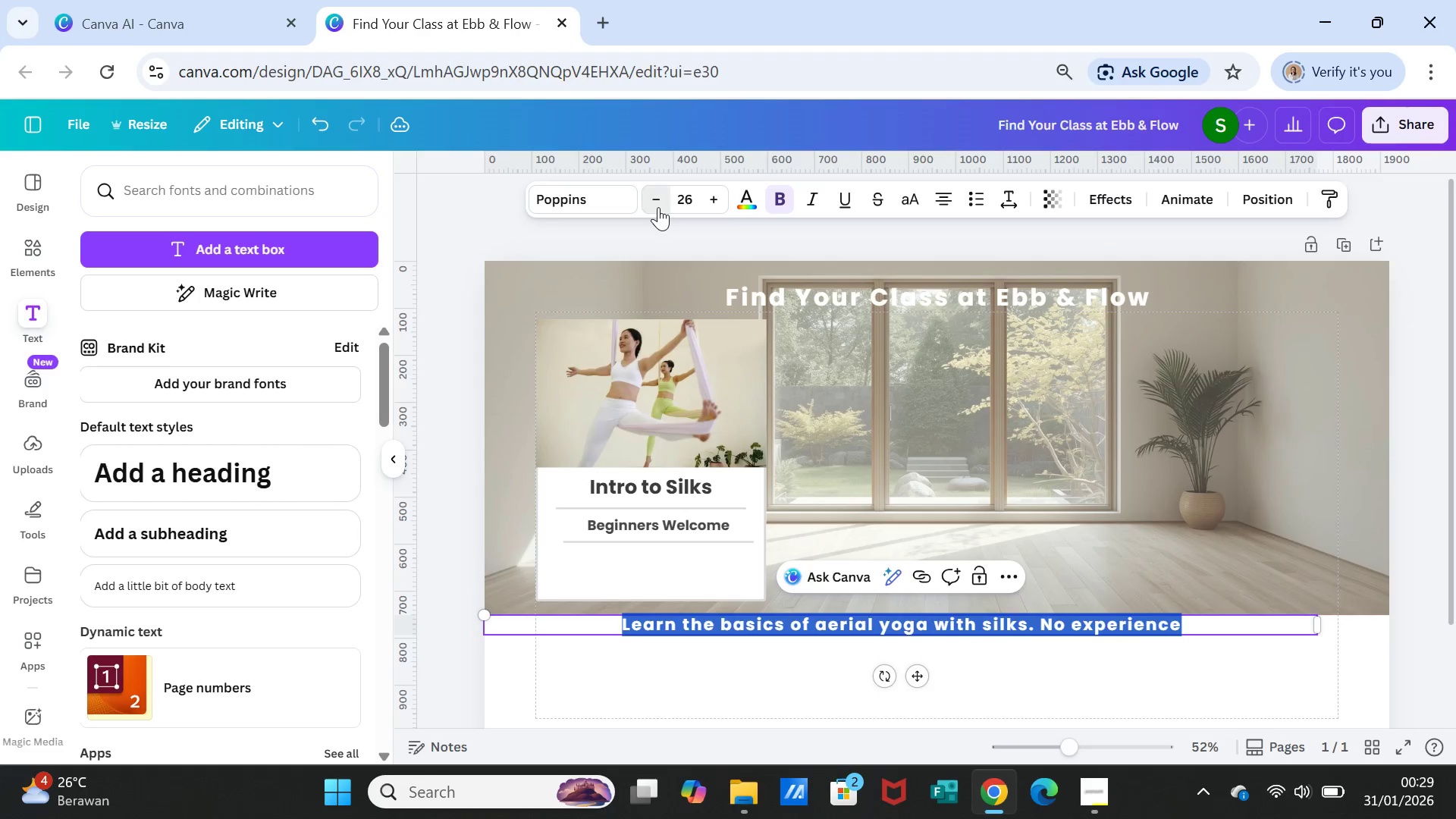 
triple_click([658, 207])
 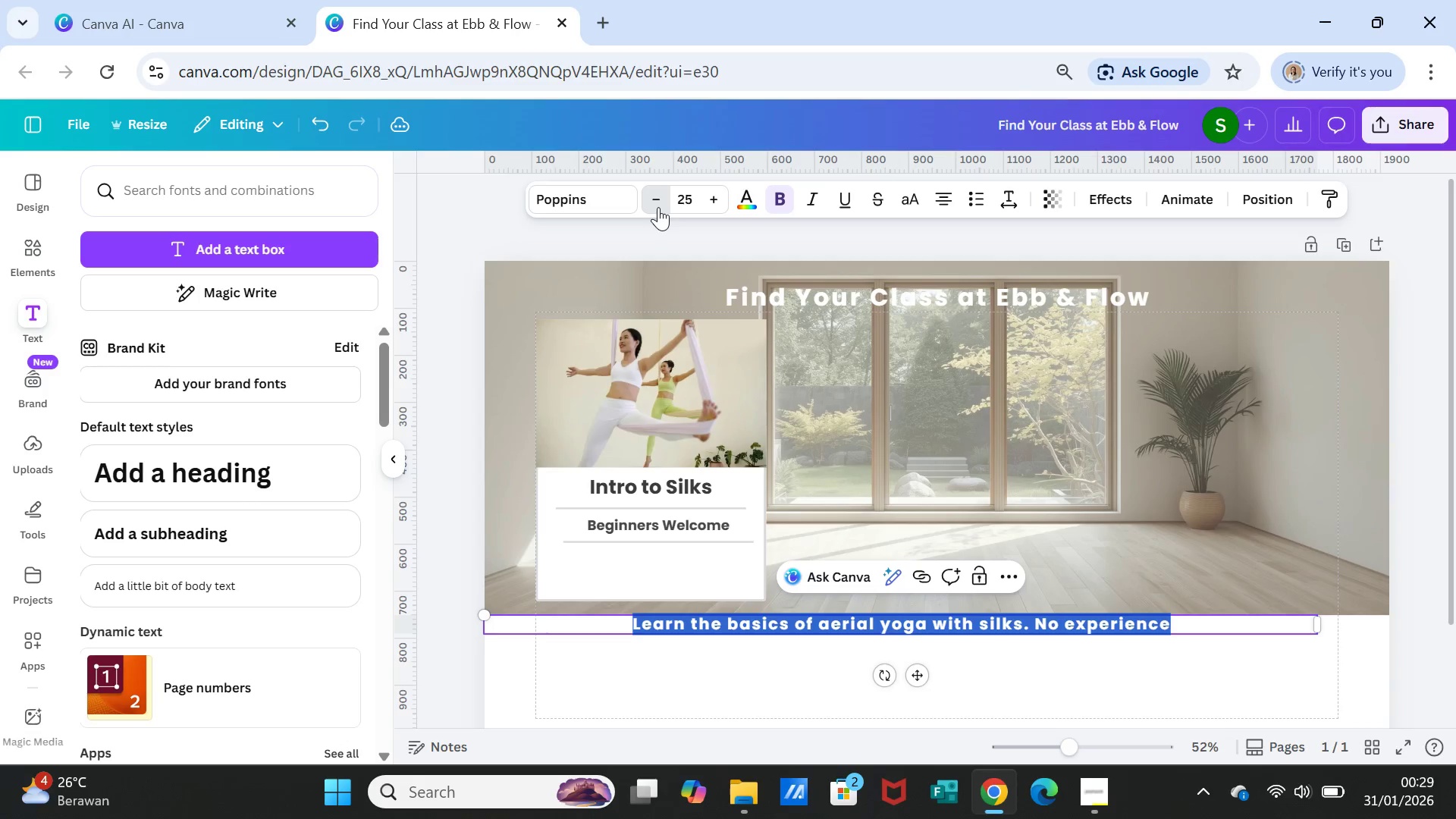 
triple_click([658, 207])
 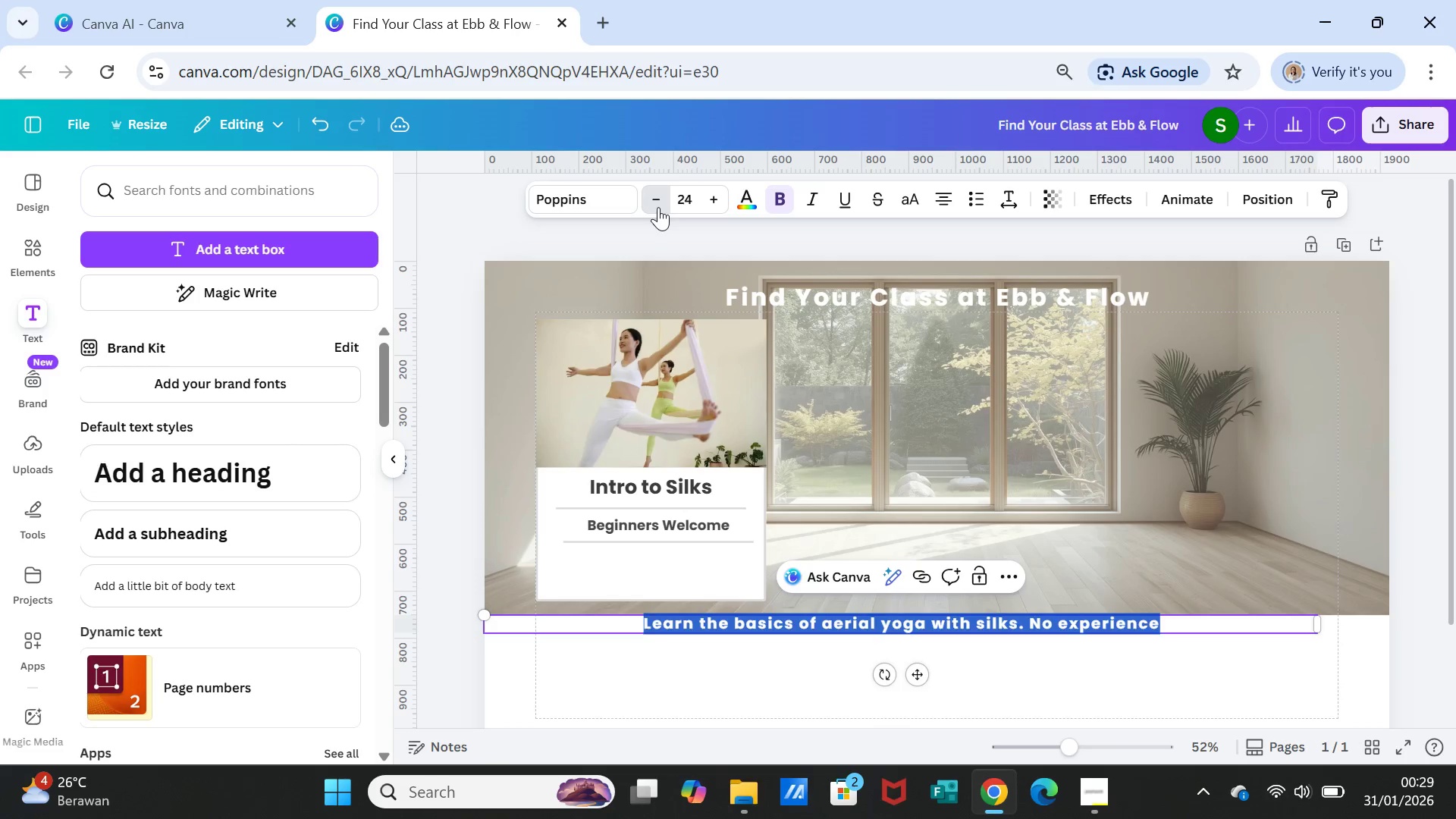 
triple_click([658, 207])
 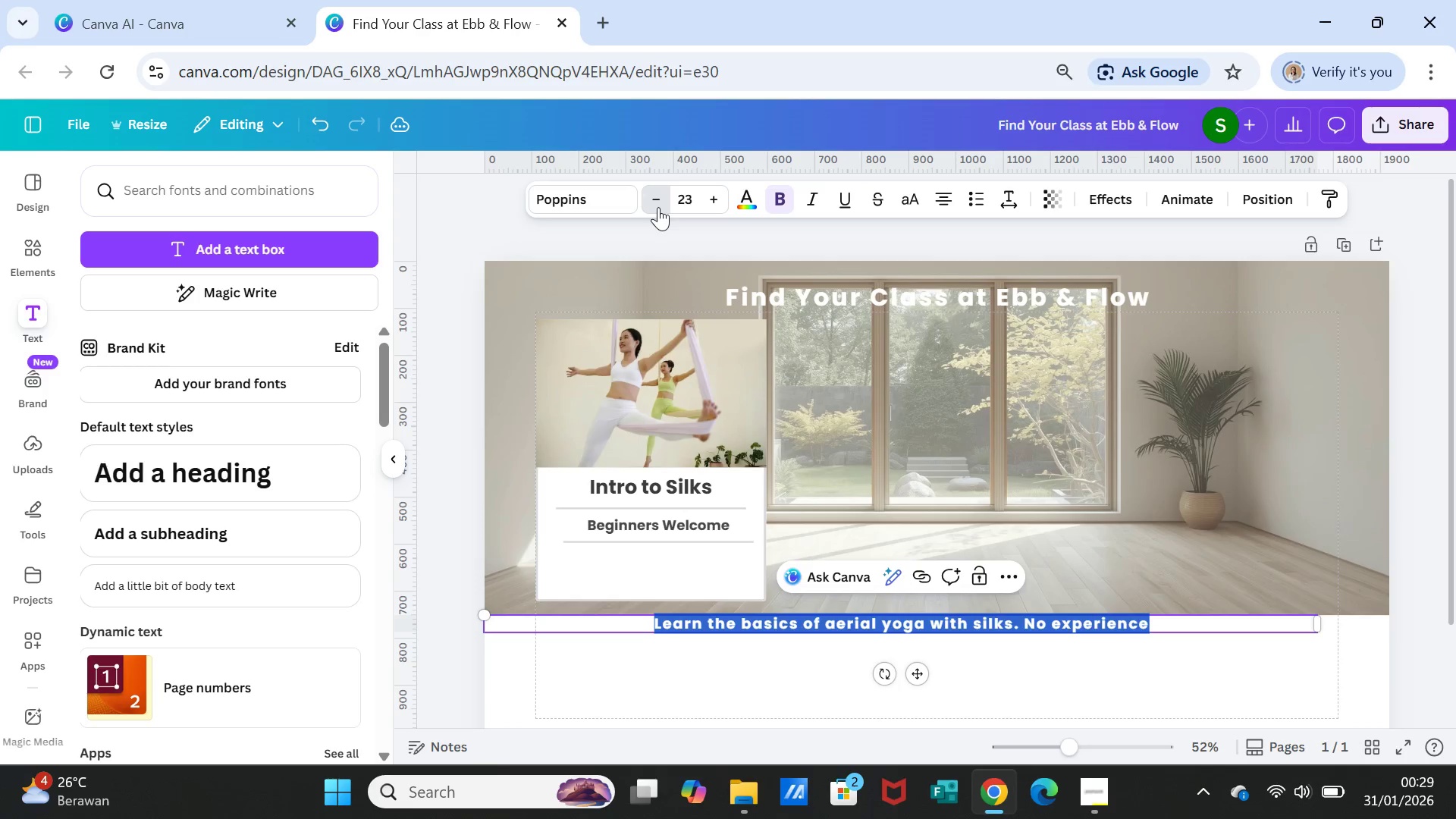 
triple_click([658, 207])
 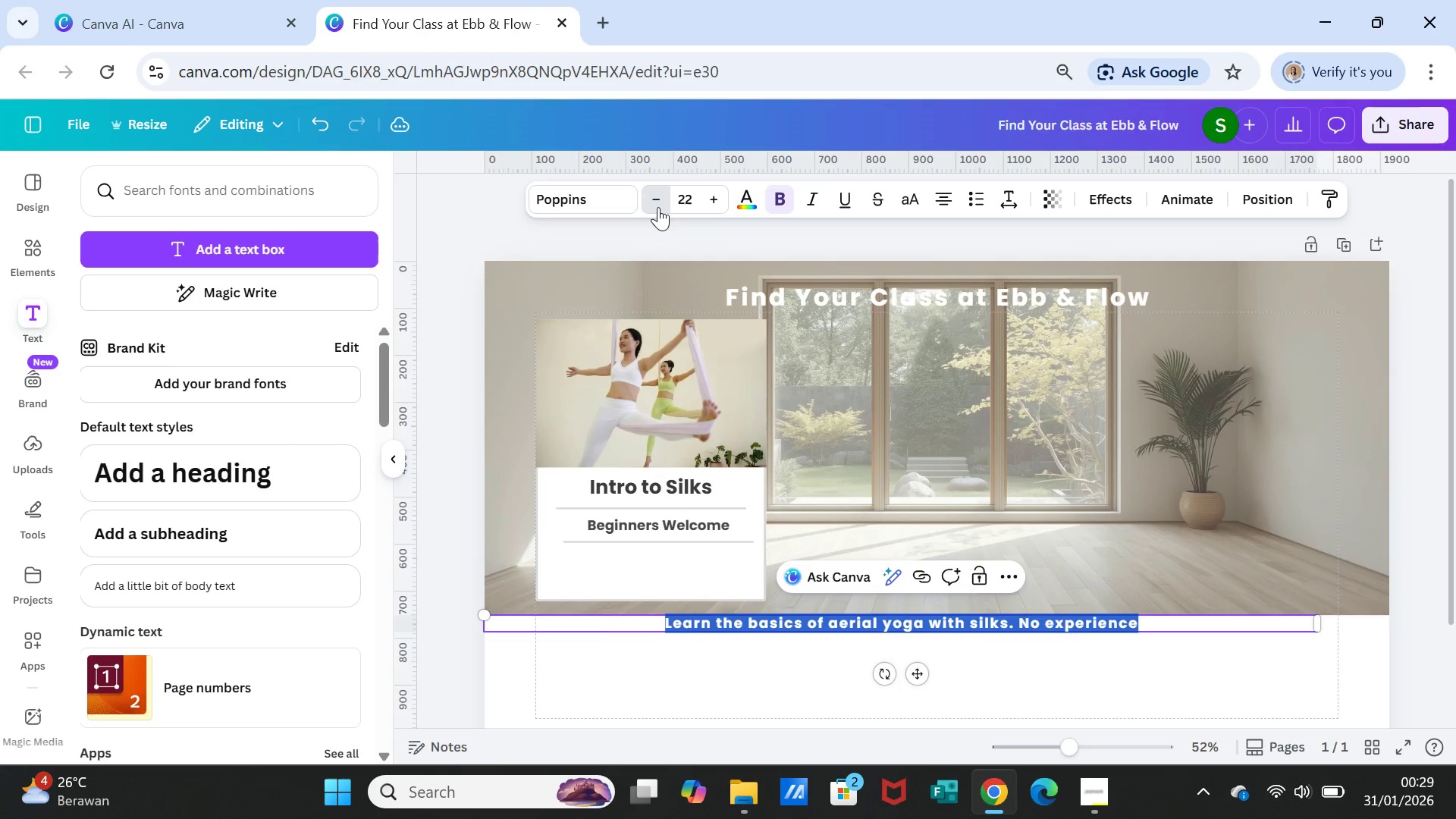 
triple_click([658, 207])
 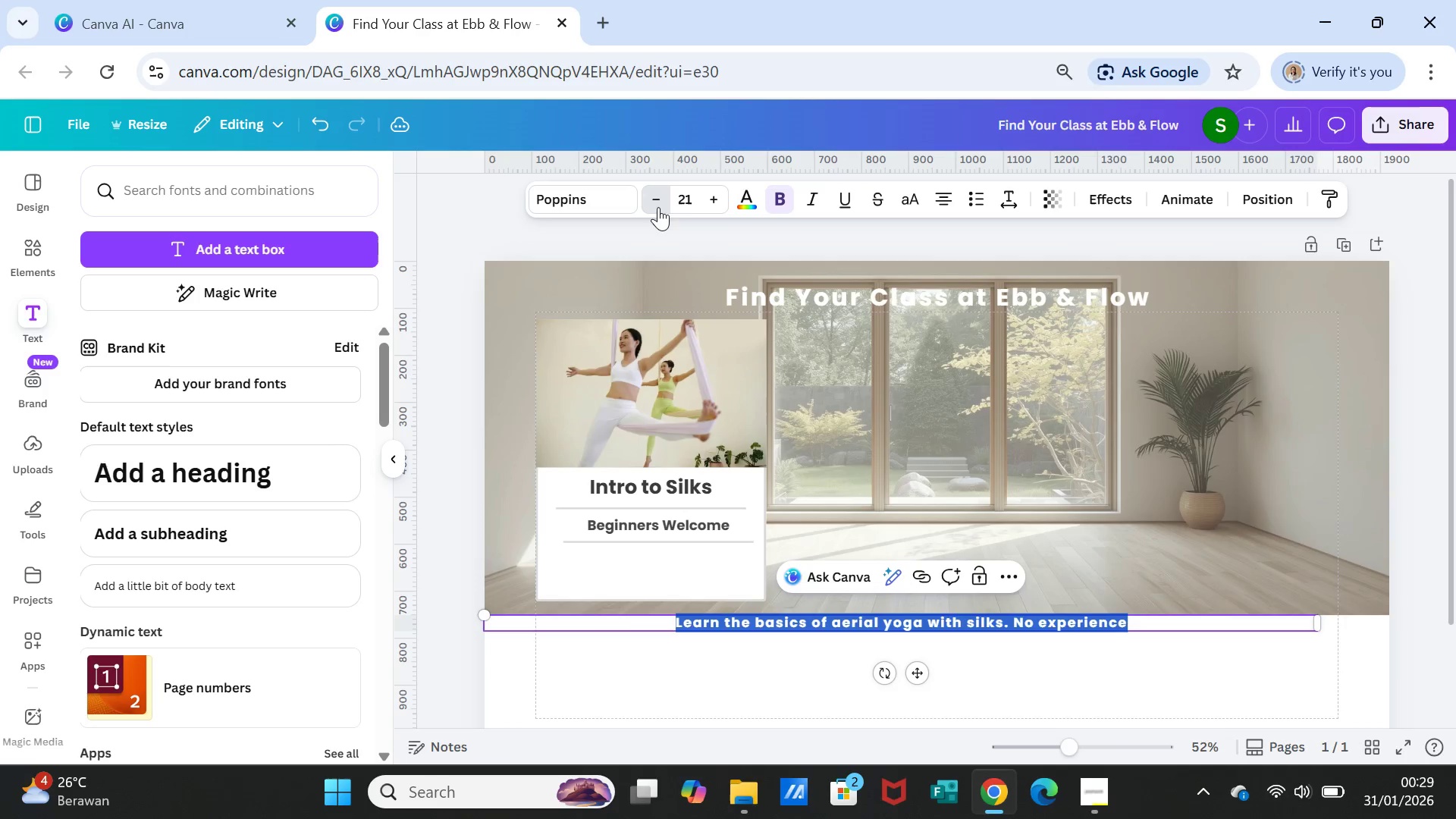 
triple_click([658, 207])
 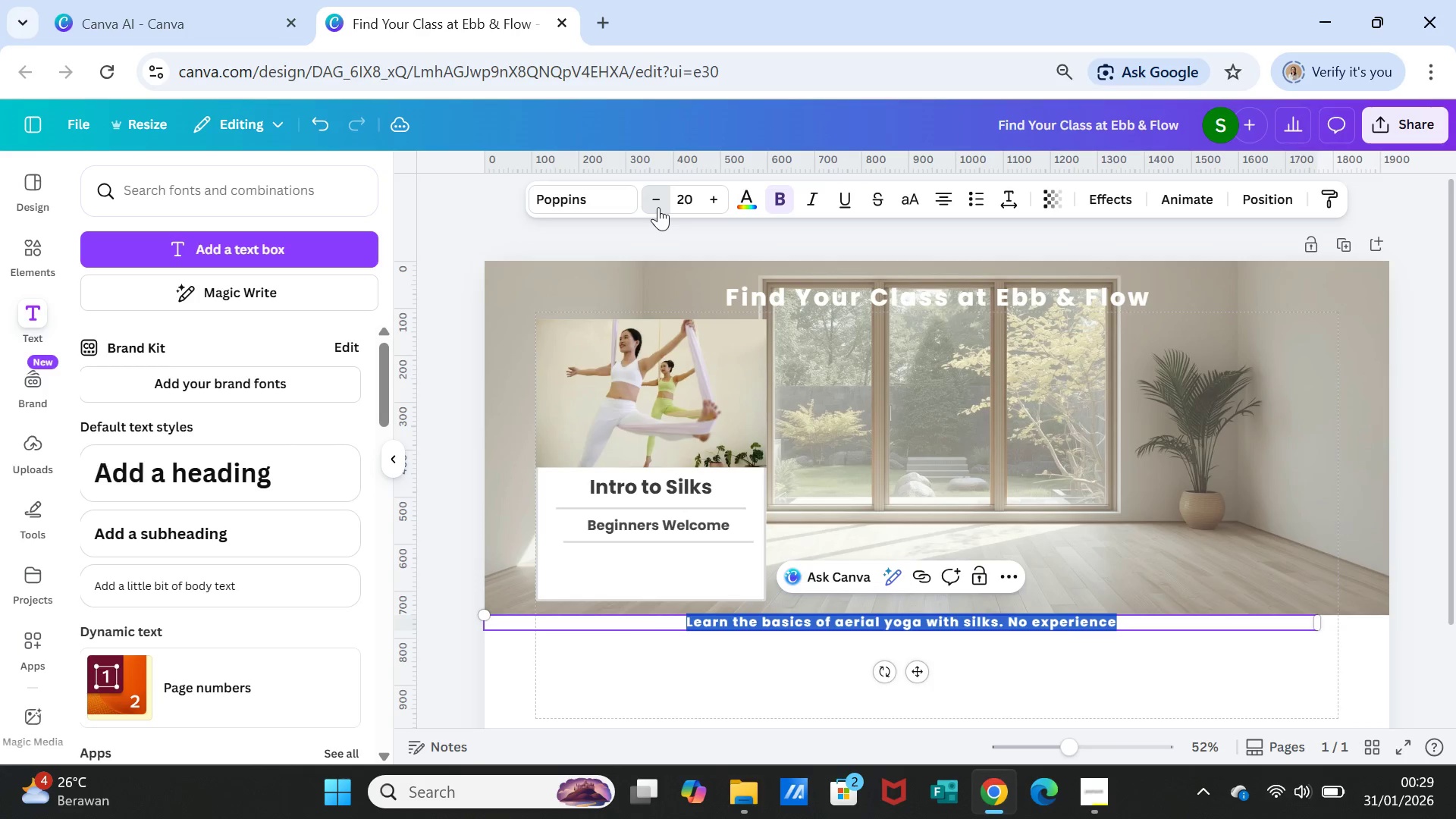 
triple_click([658, 207])
 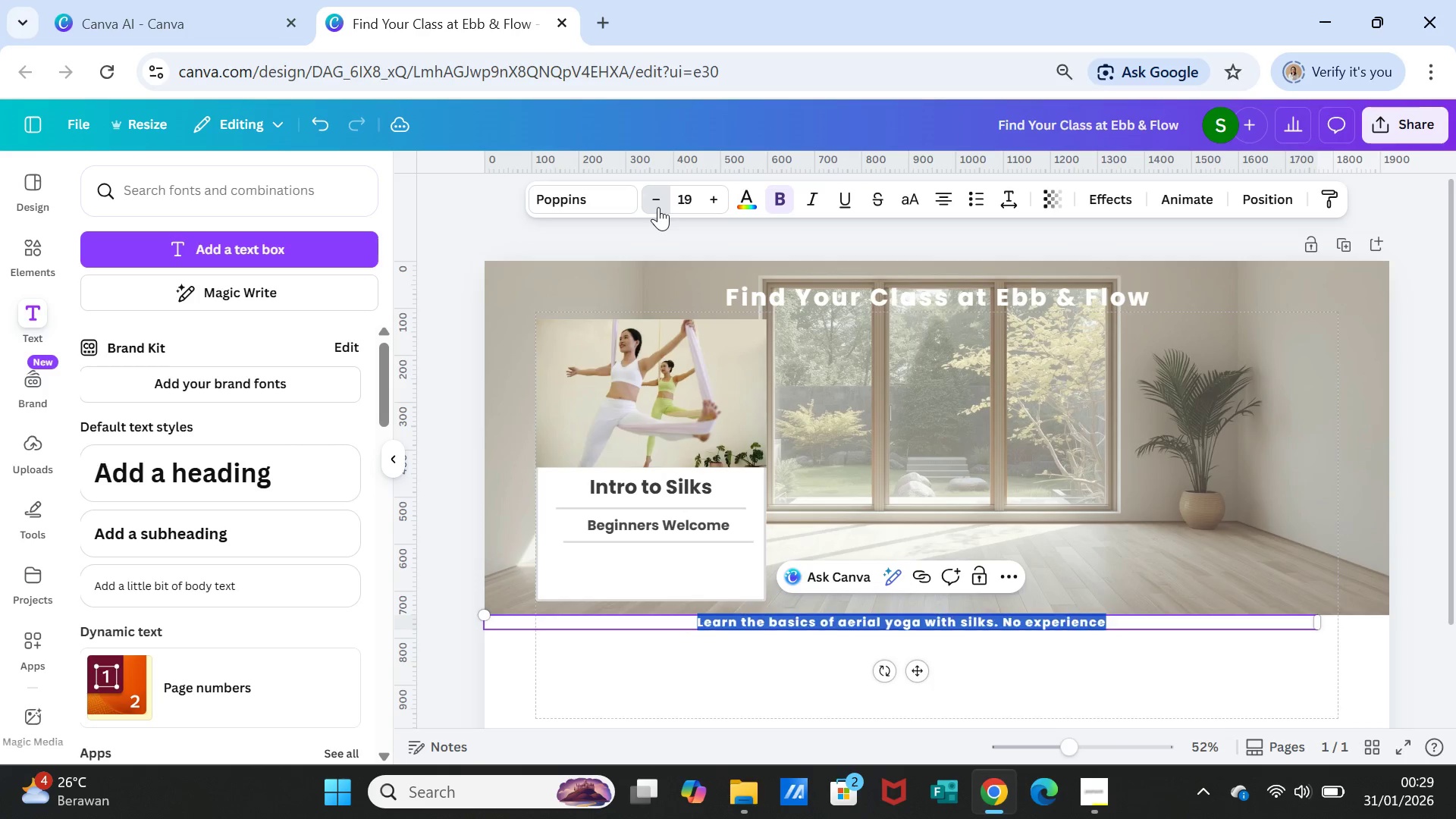 
triple_click([658, 207])
 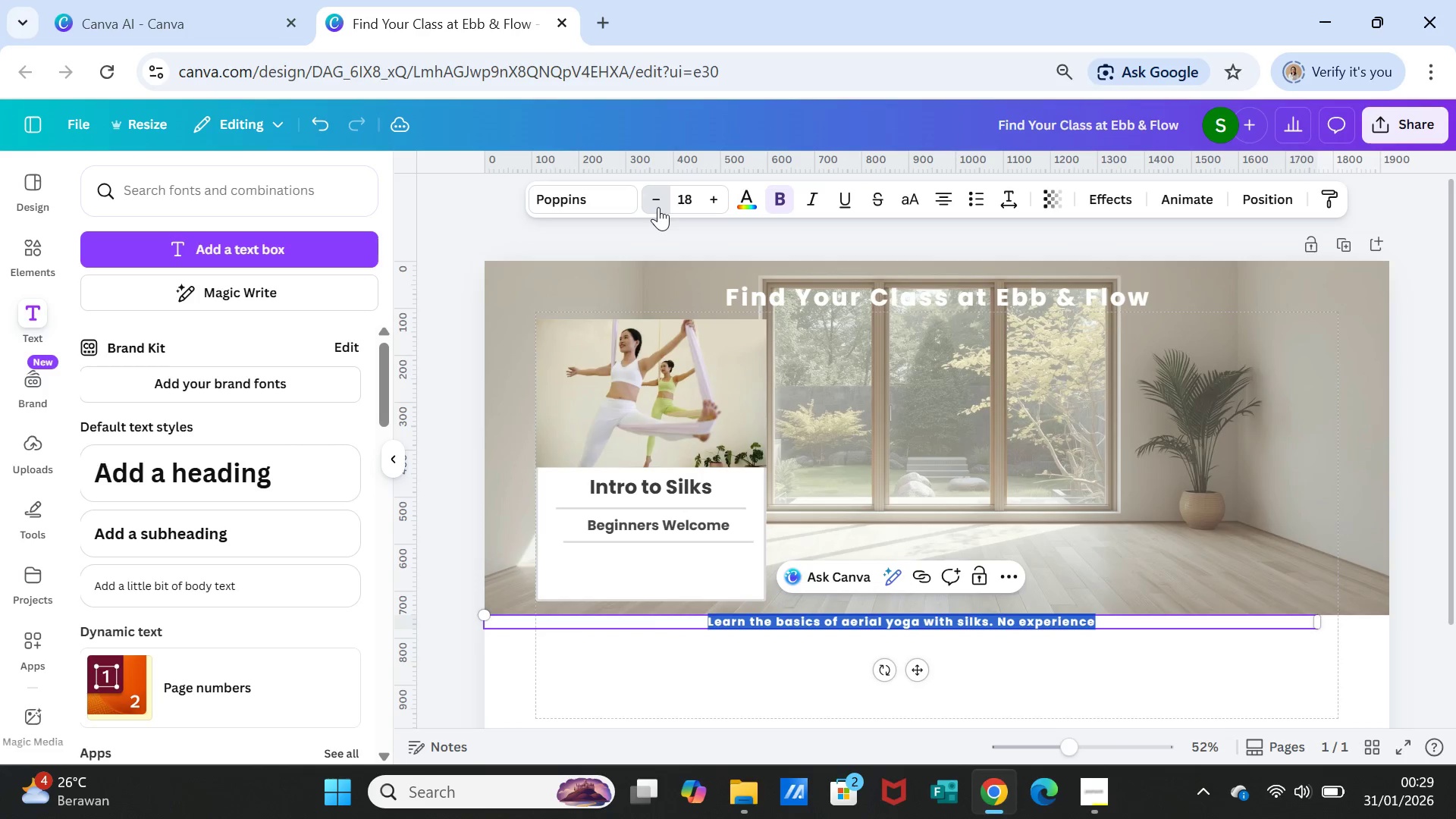 
triple_click([658, 207])
 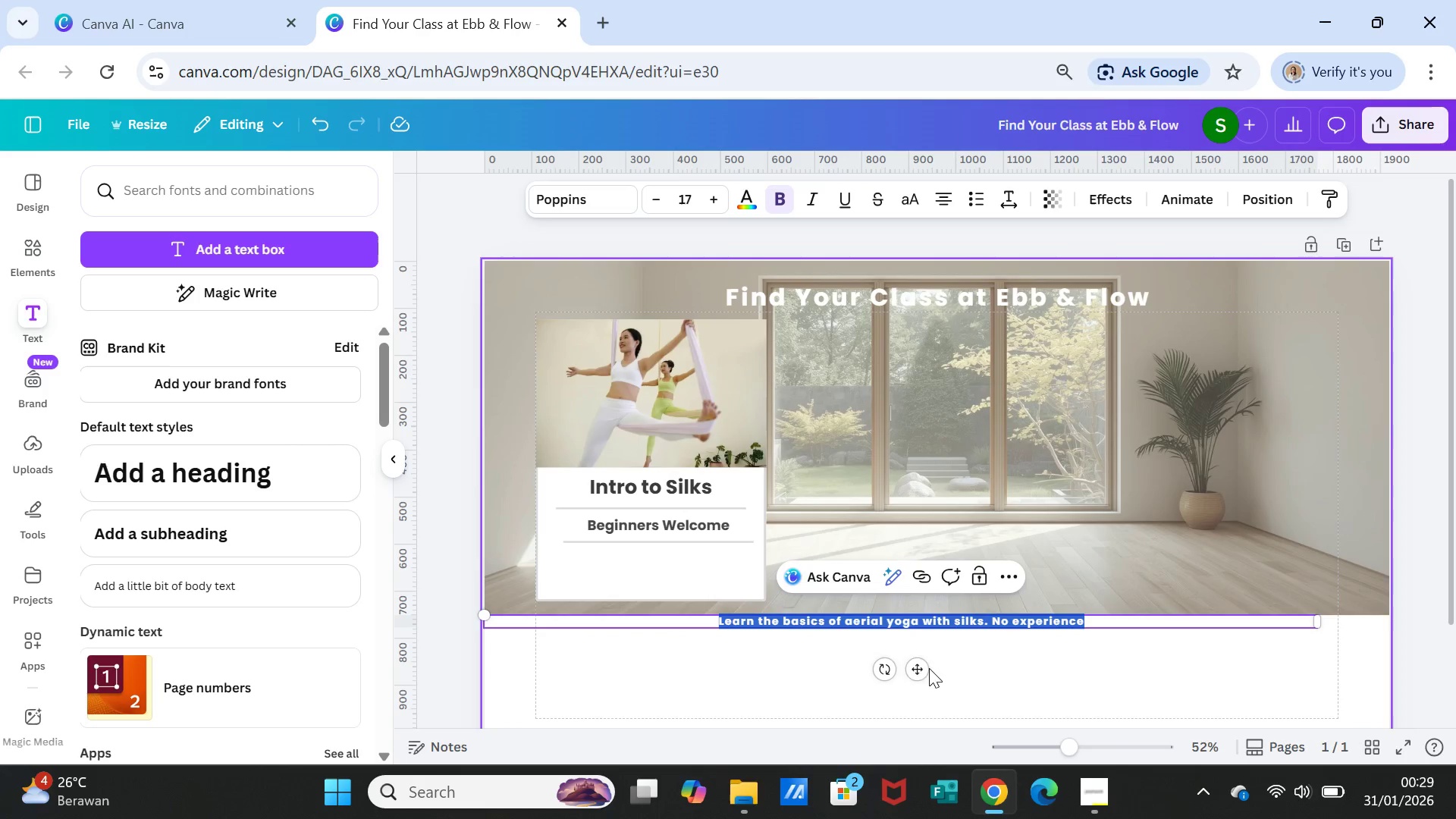 
left_click_drag(start_coordinate=[921, 669], to_coordinate=[747, 606])
 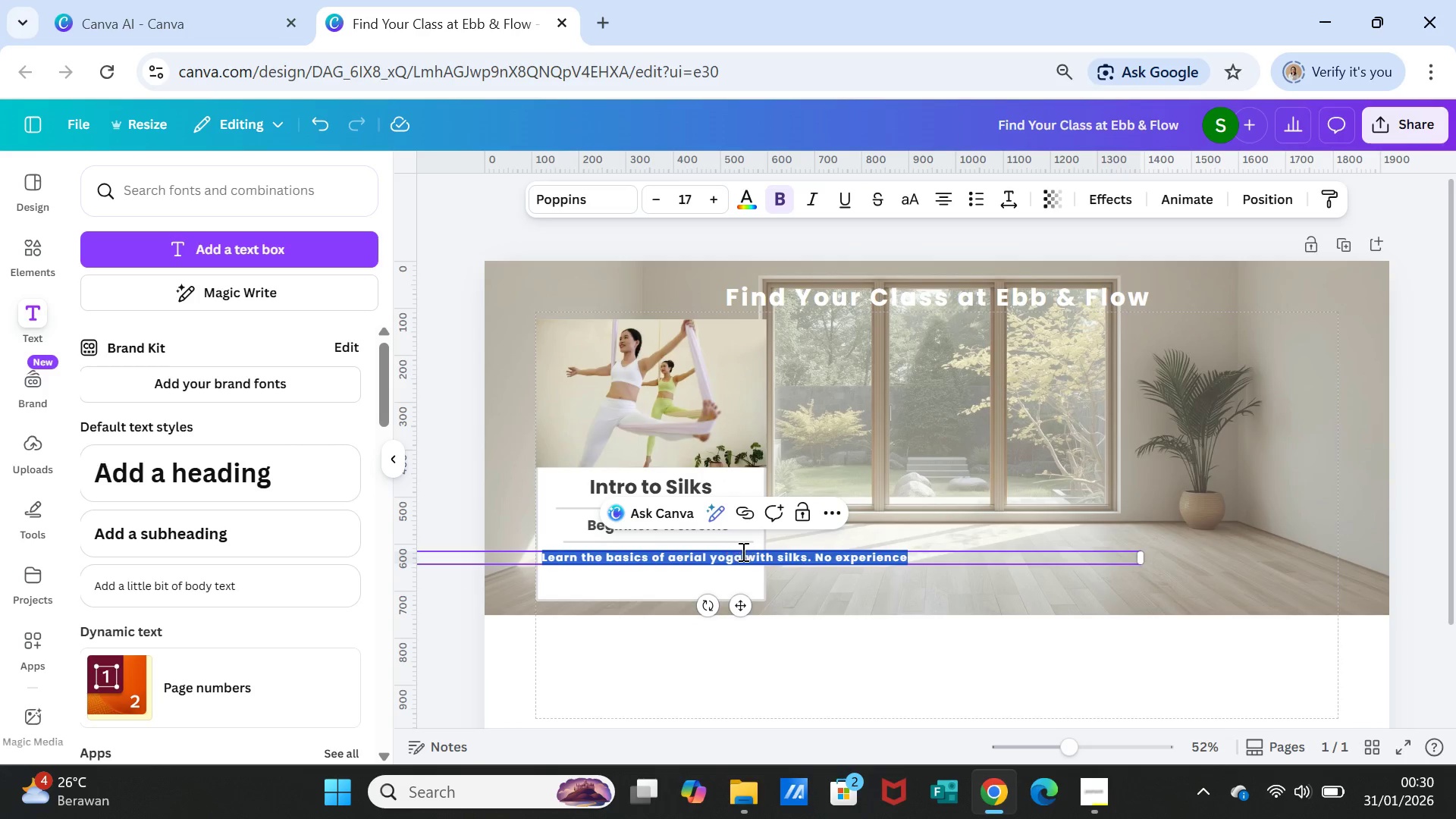 
left_click([742, 551])
 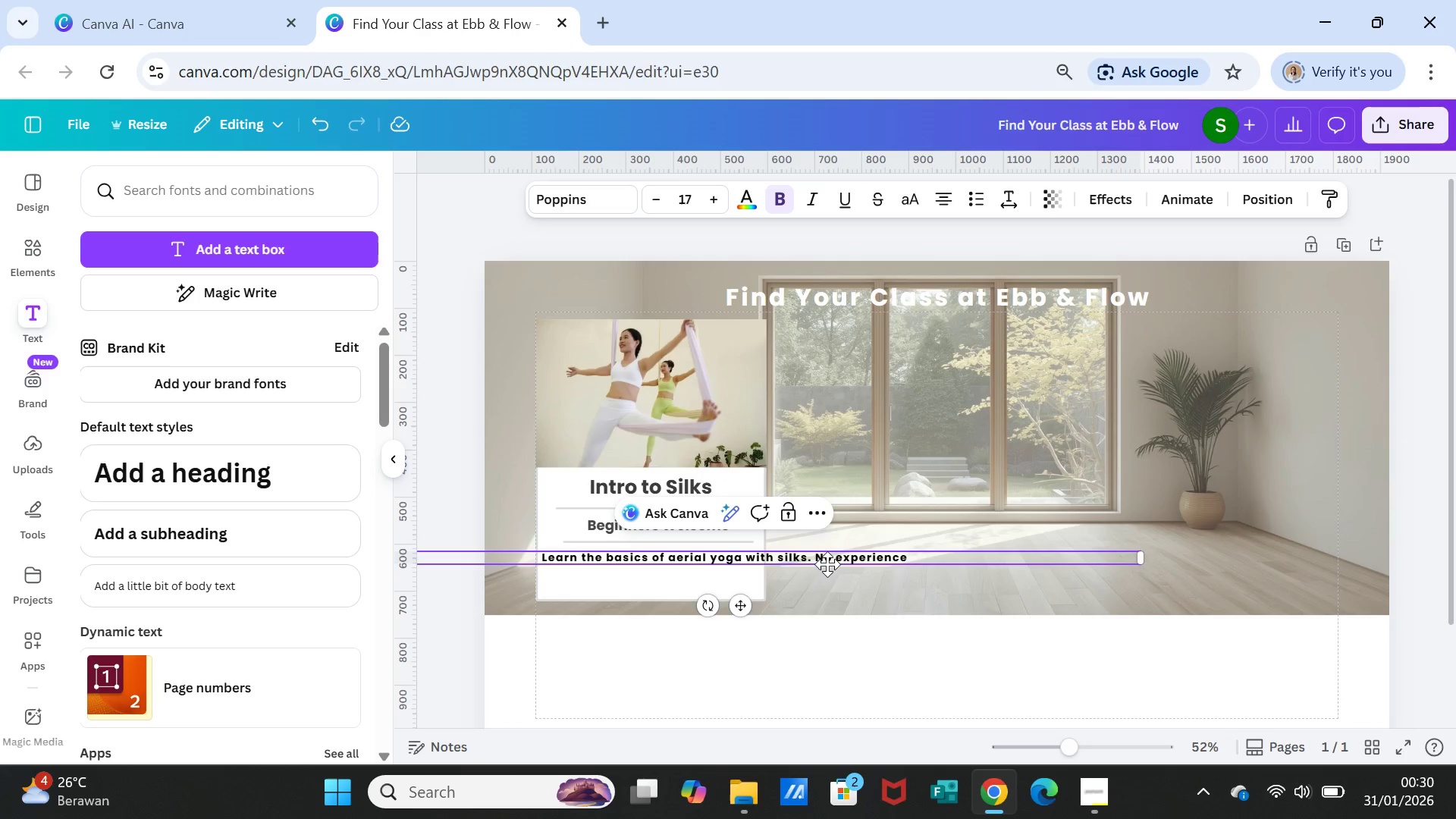 
key(Enter)
 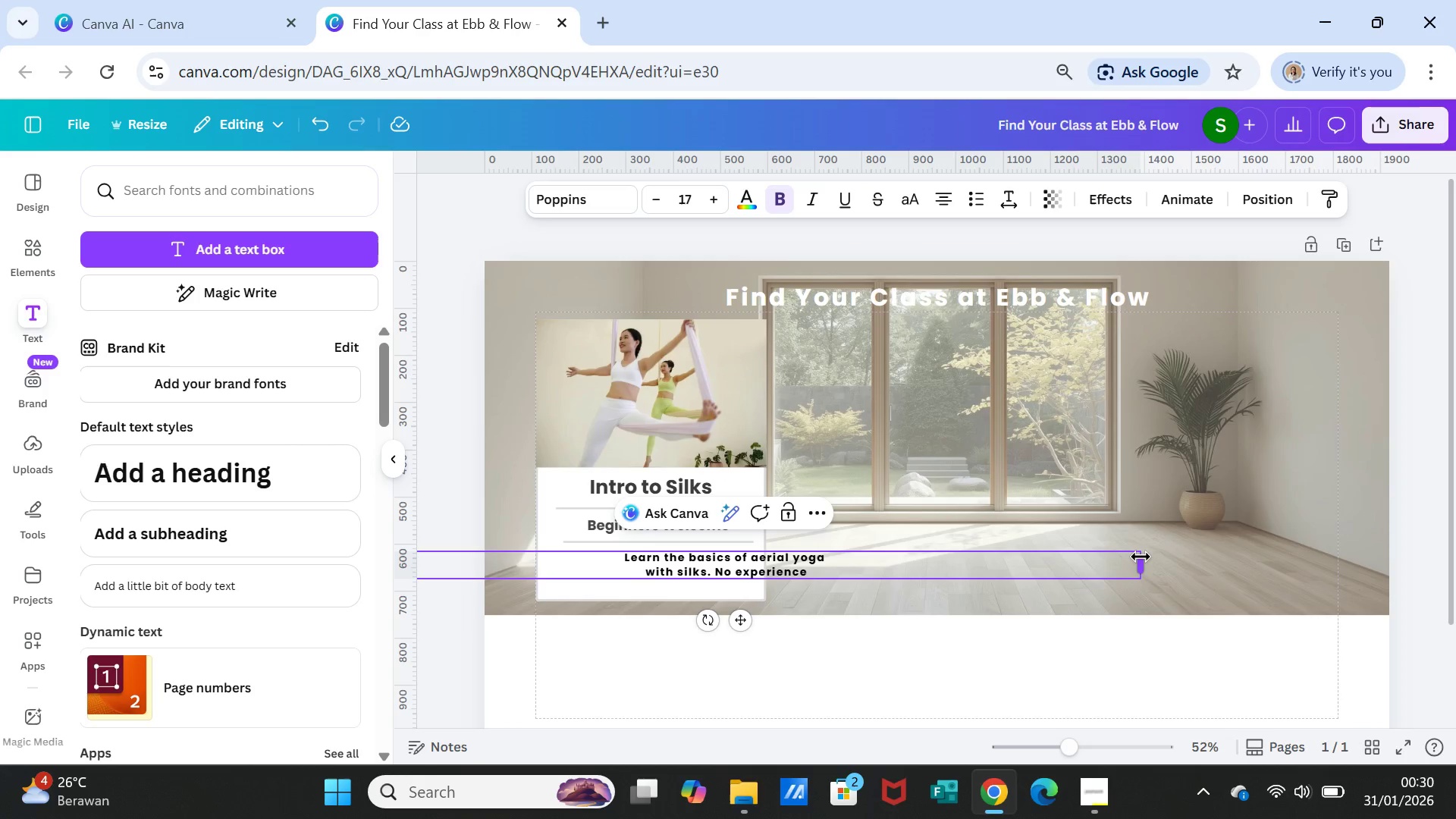 
left_click_drag(start_coordinate=[1141, 557], to_coordinate=[629, 548])
 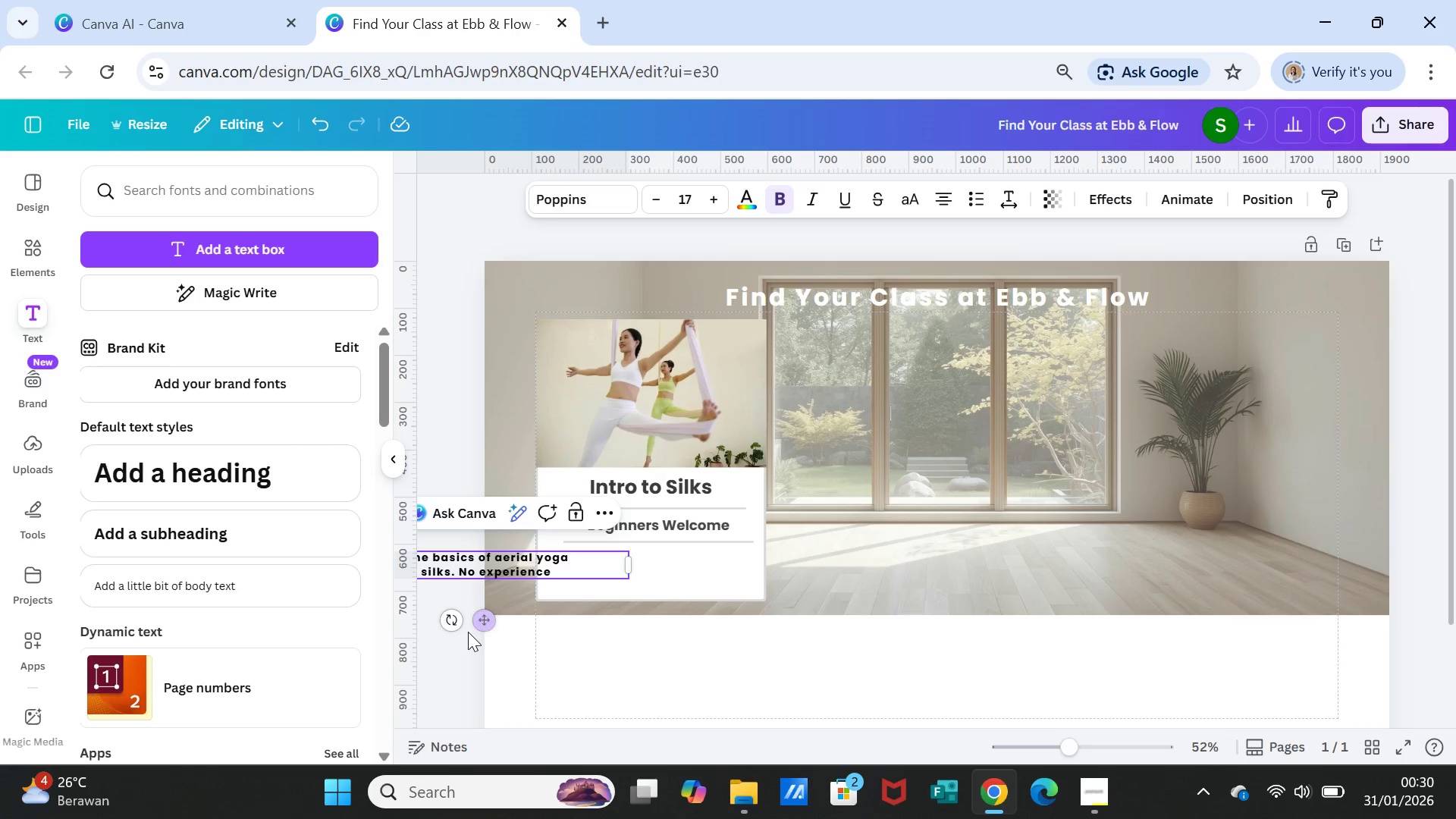 
left_click_drag(start_coordinate=[480, 618], to_coordinate=[805, 612])
 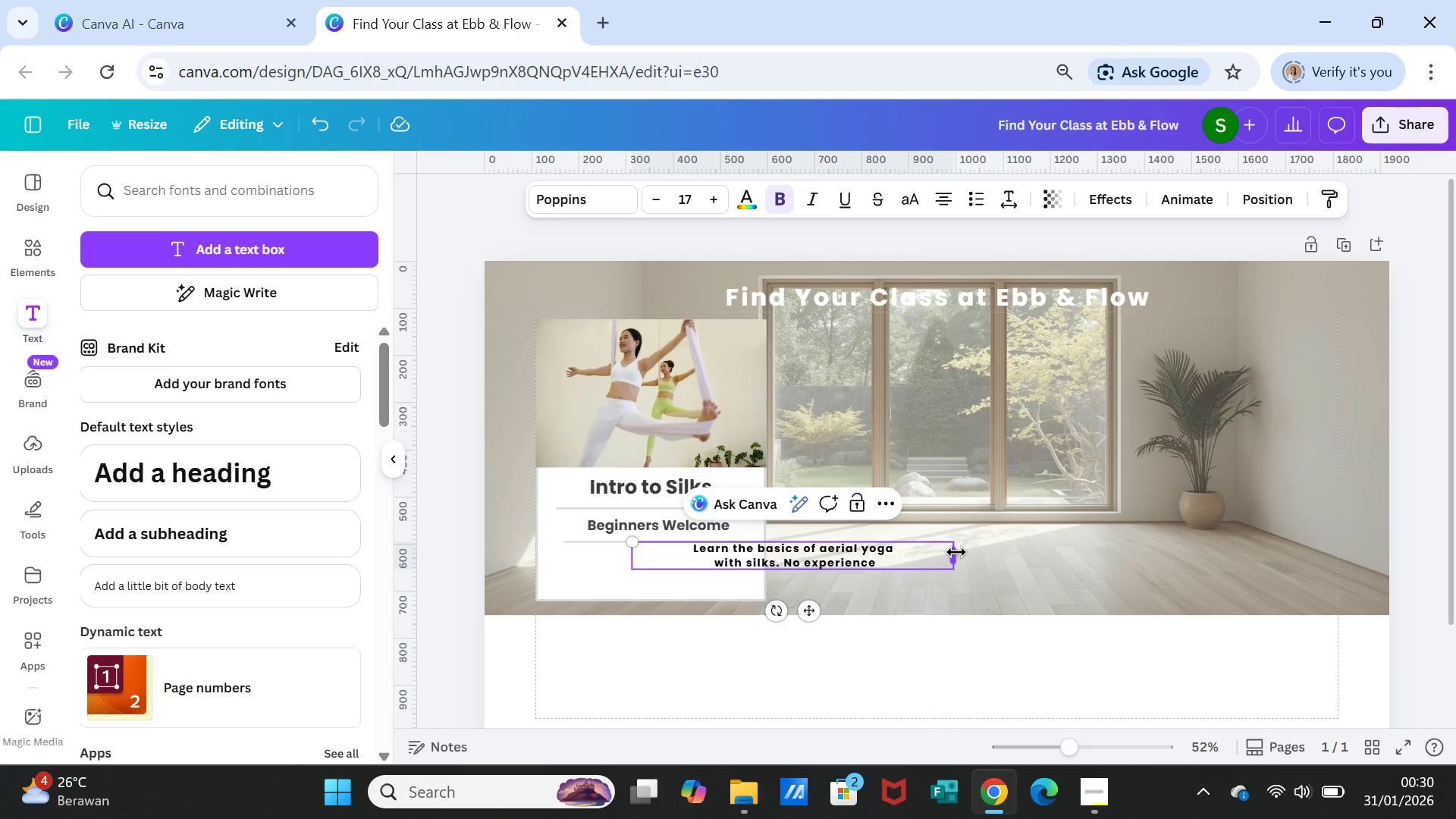 
left_click_drag(start_coordinate=[956, 552], to_coordinate=[861, 539])
 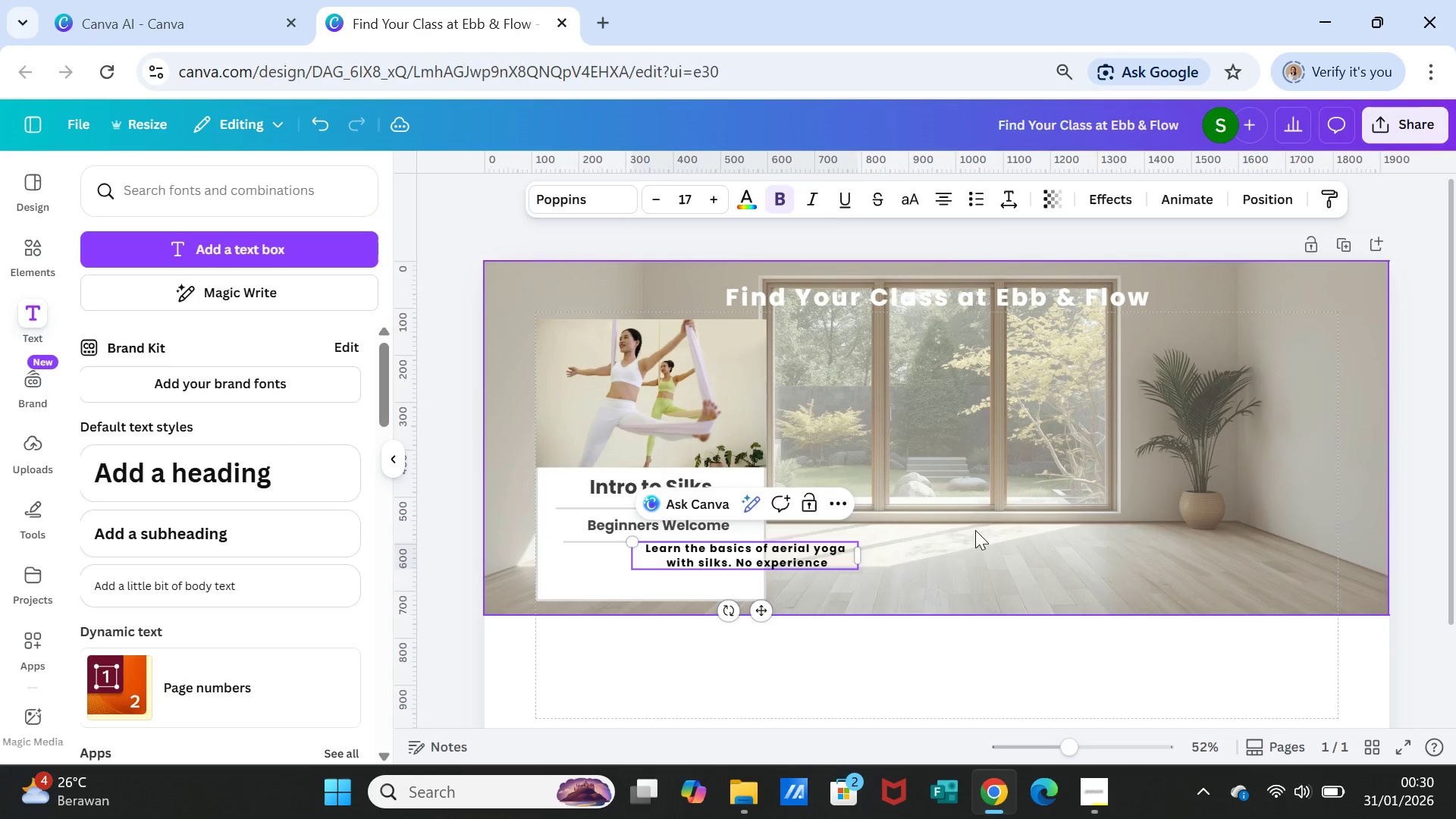 
left_click([975, 530])
 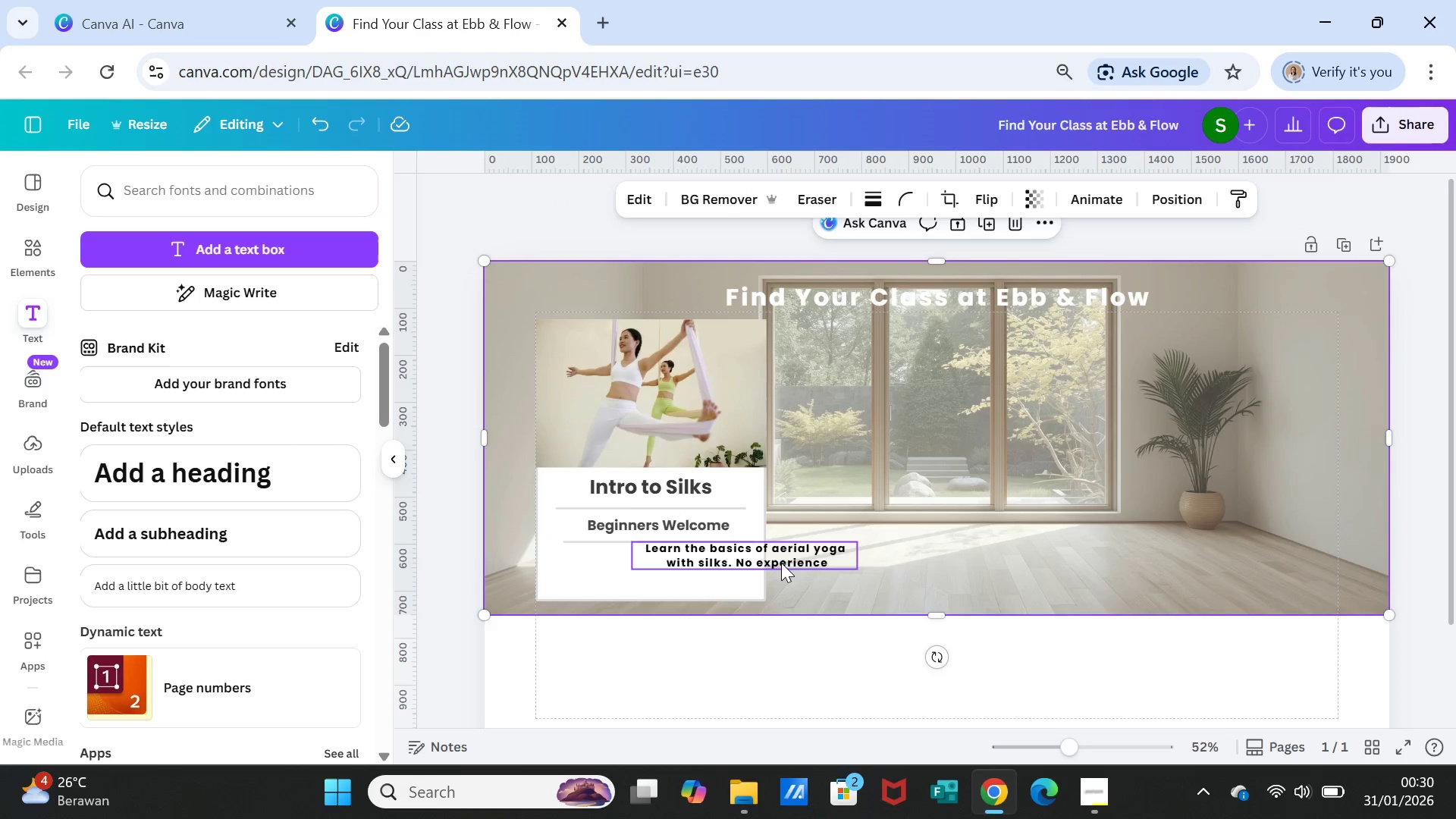 
left_click([781, 562])
 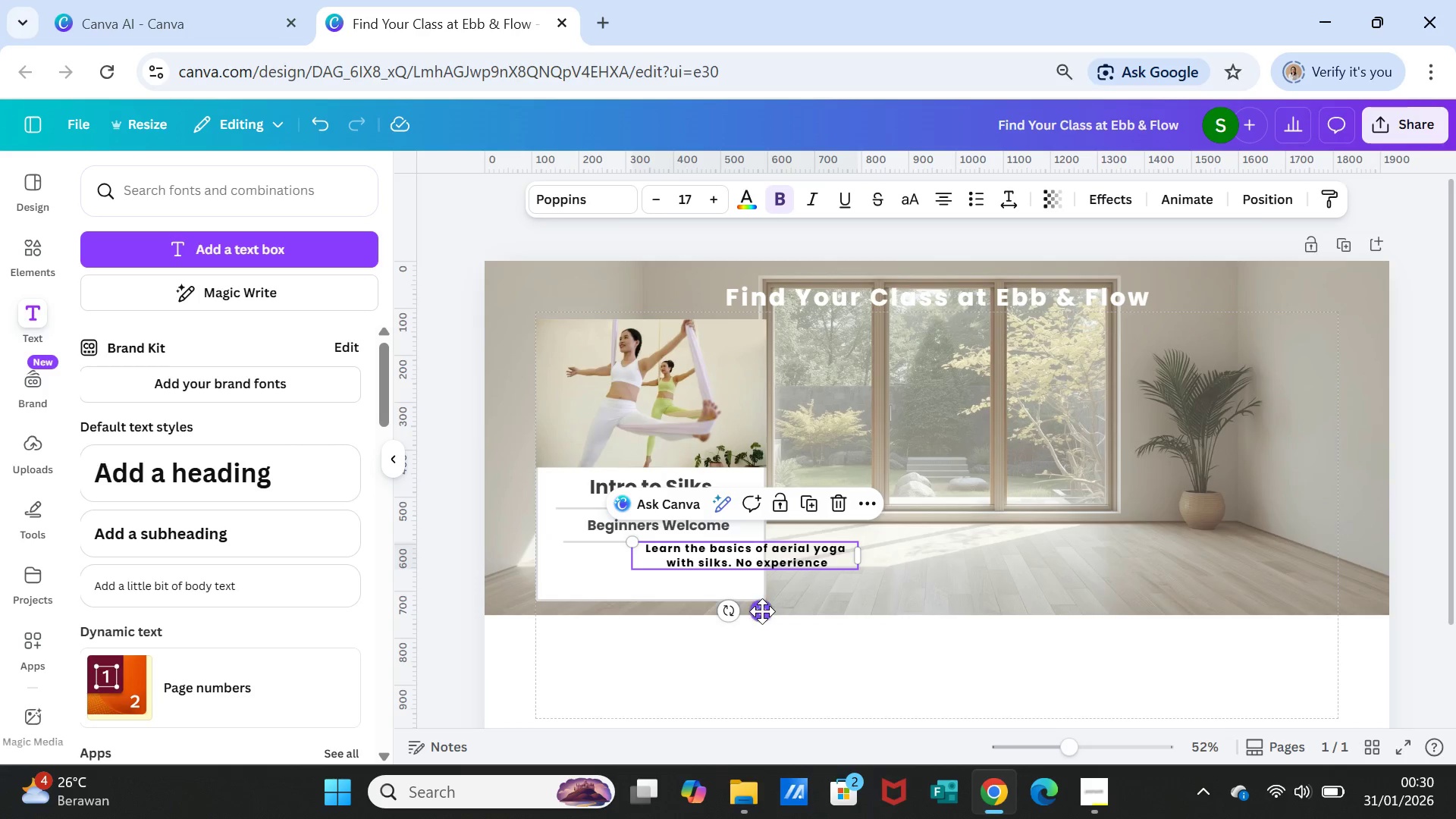 
left_click_drag(start_coordinate=[762, 611], to_coordinate=[678, 617])
 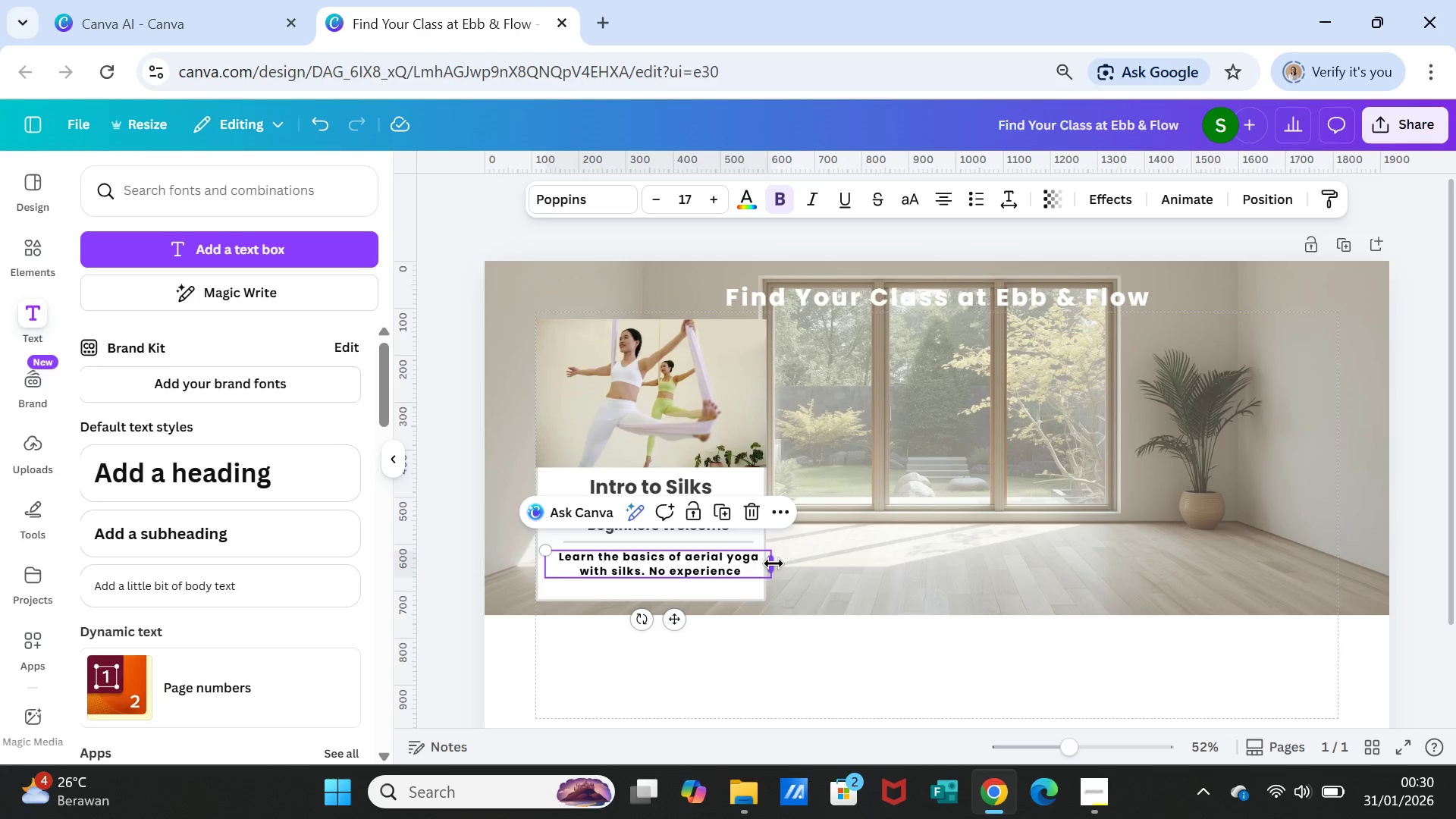 
left_click_drag(start_coordinate=[774, 563], to_coordinate=[764, 563])
 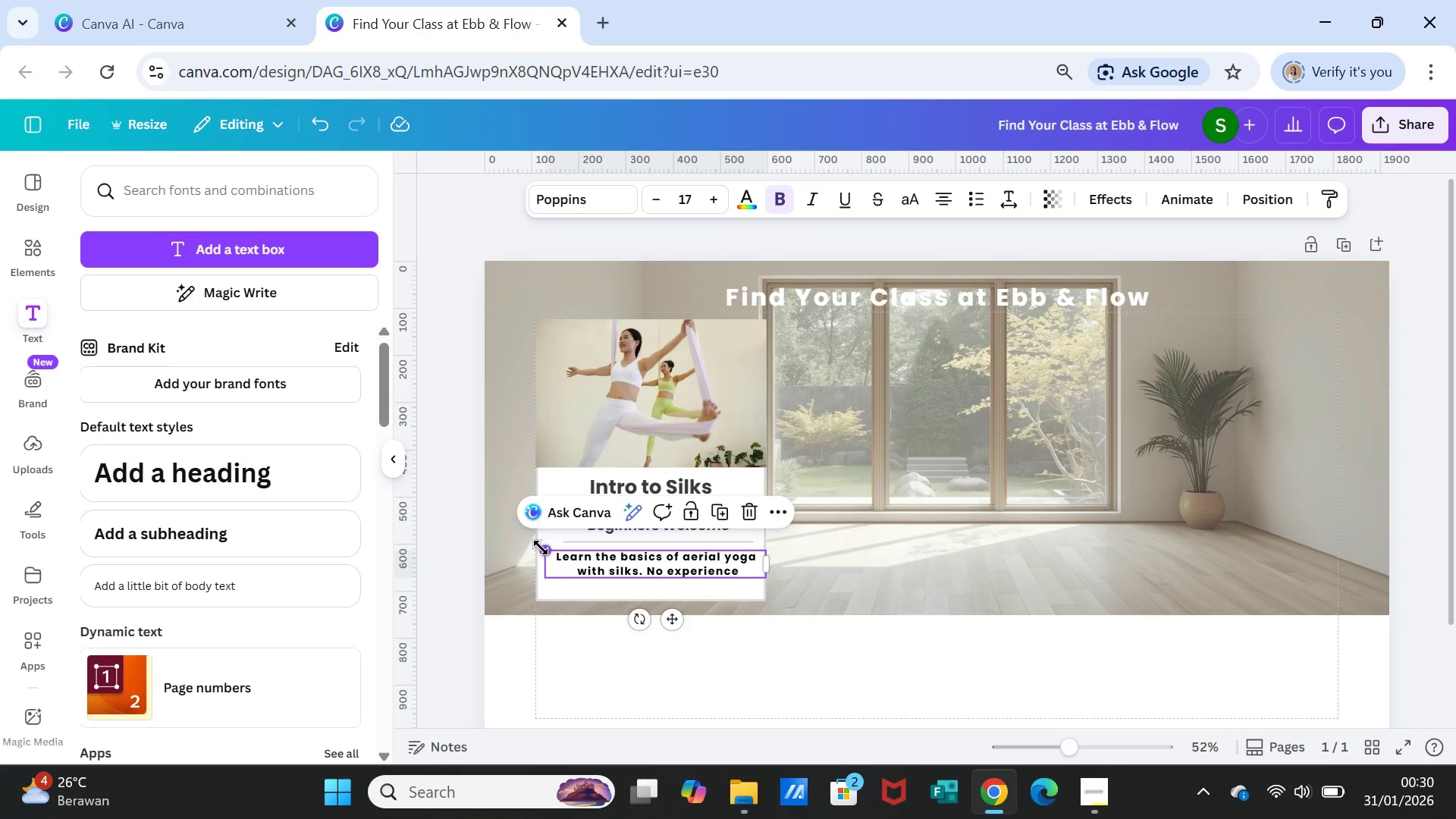 
left_click_drag(start_coordinate=[541, 548], to_coordinate=[555, 549])
 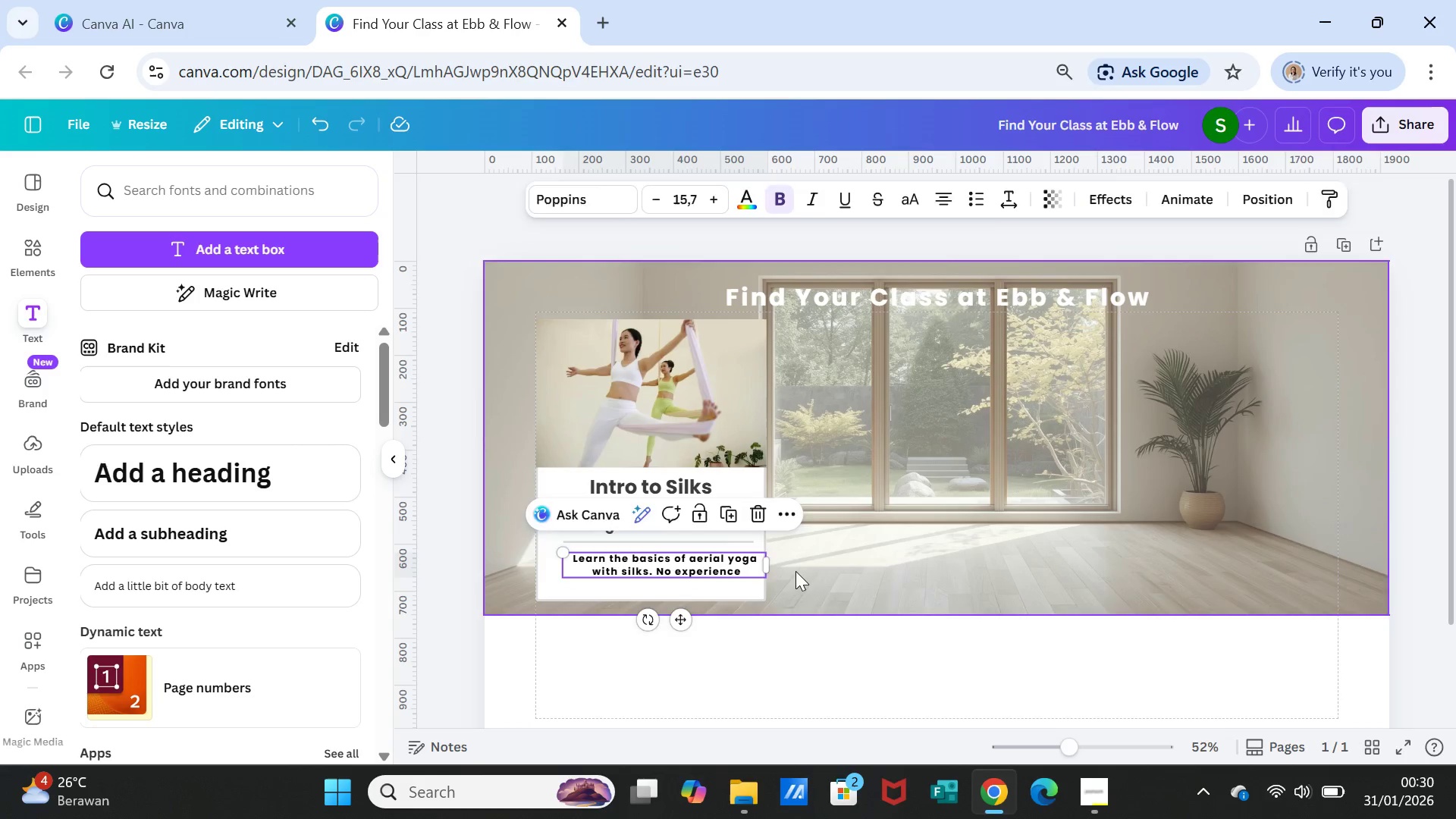 
left_click([795, 571])
 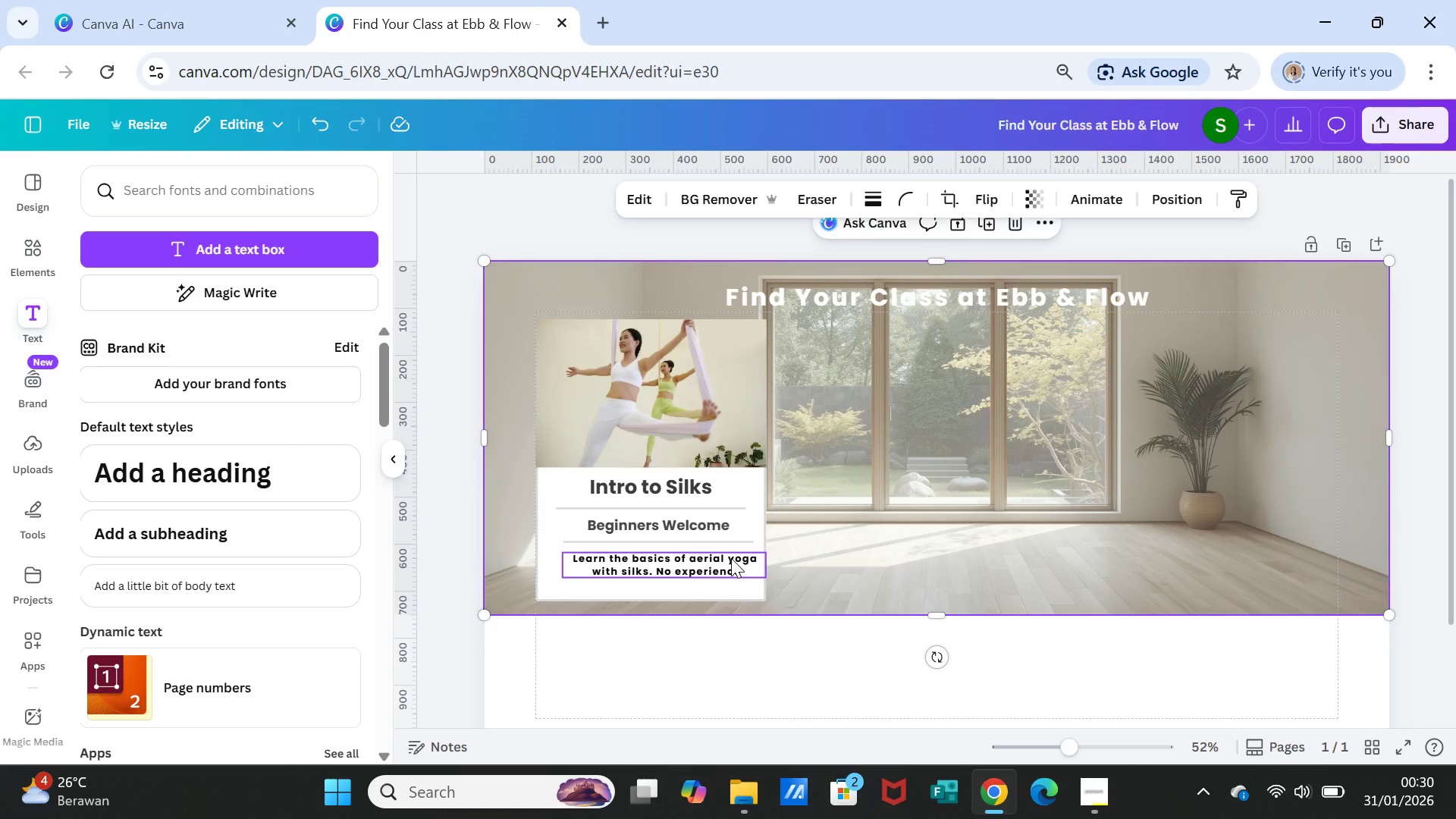 
left_click([731, 558])
 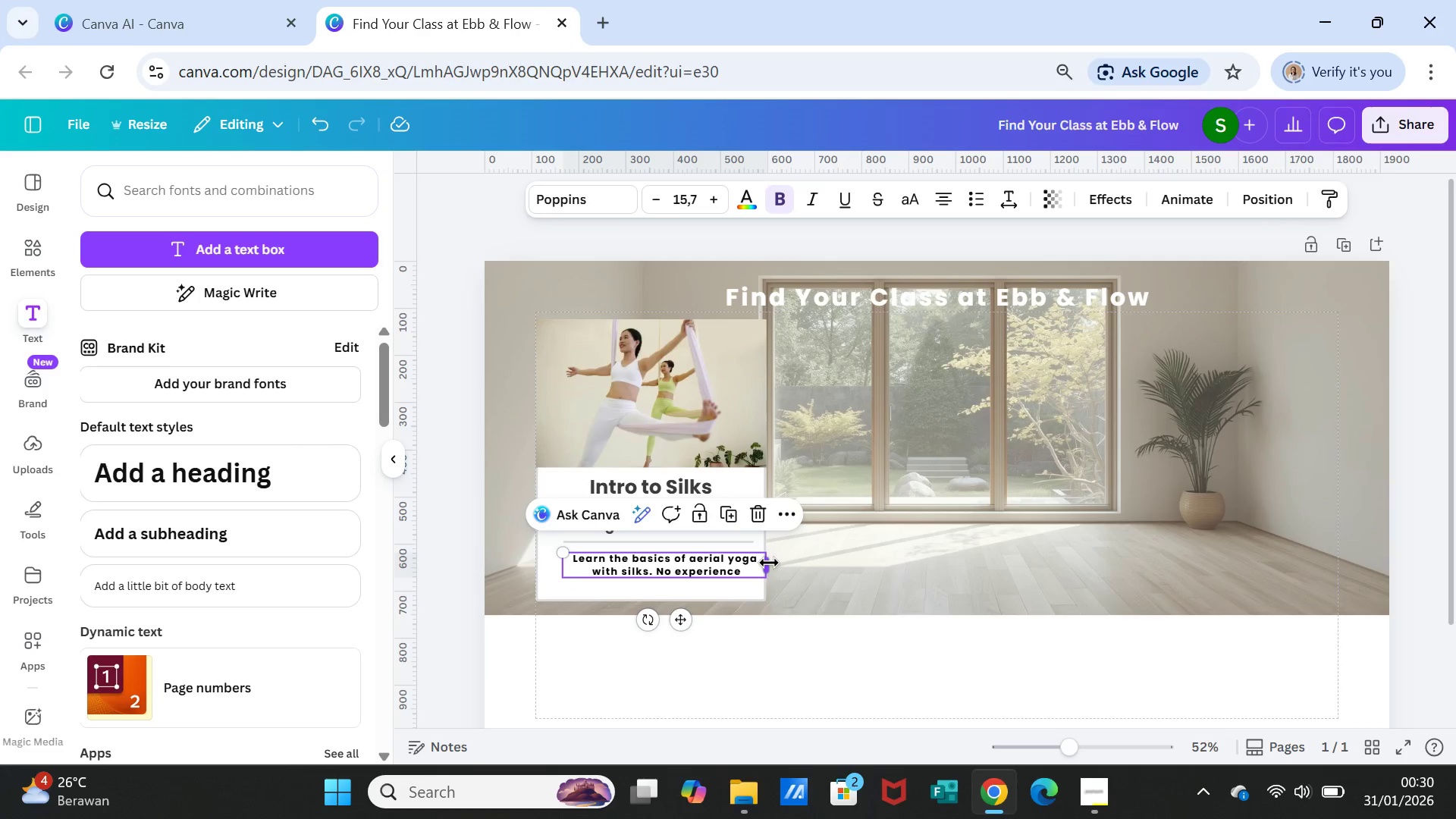 
left_click_drag(start_coordinate=[769, 563], to_coordinate=[750, 560])
 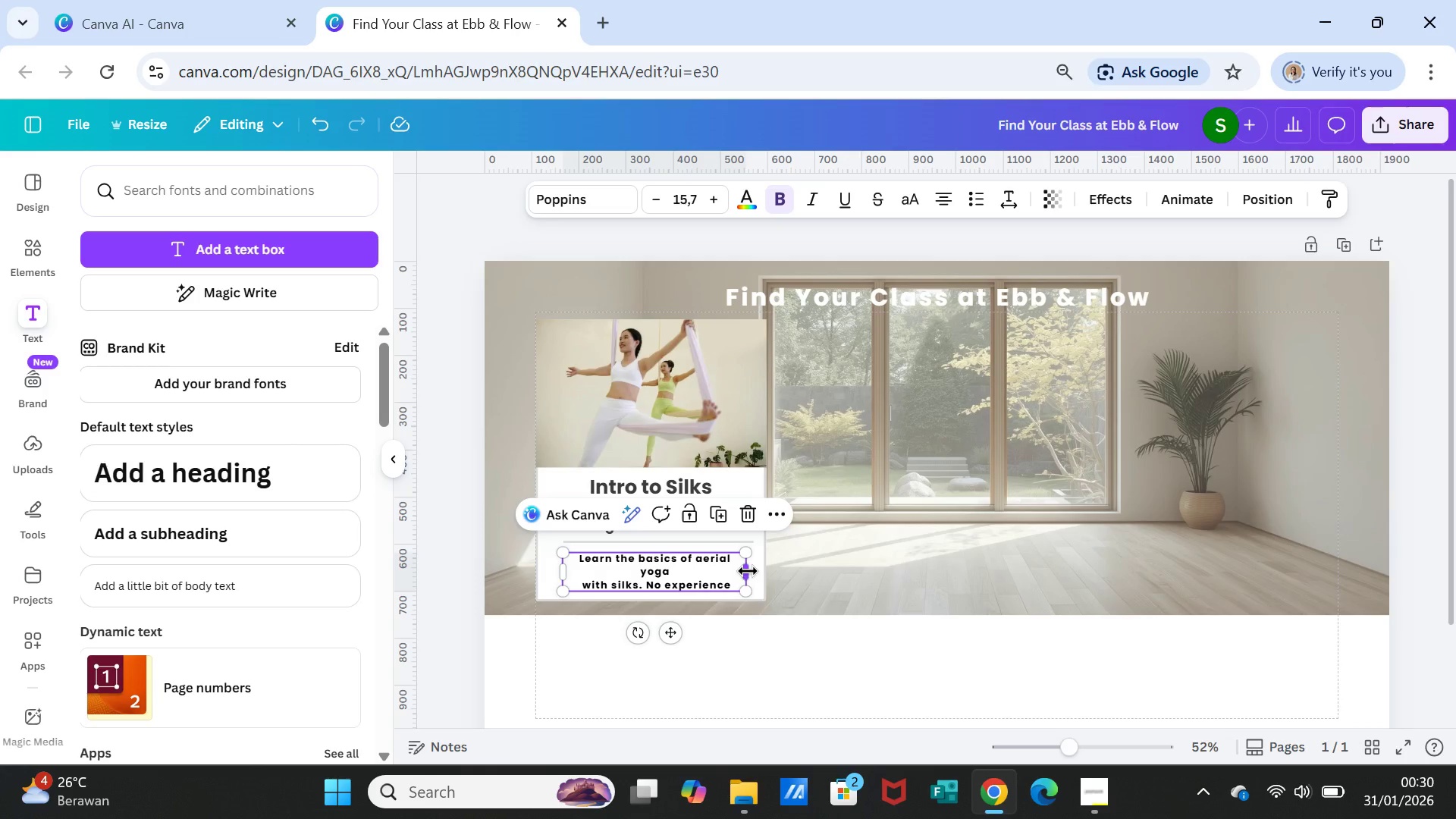 
left_click_drag(start_coordinate=[748, 571], to_coordinate=[755, 569])
 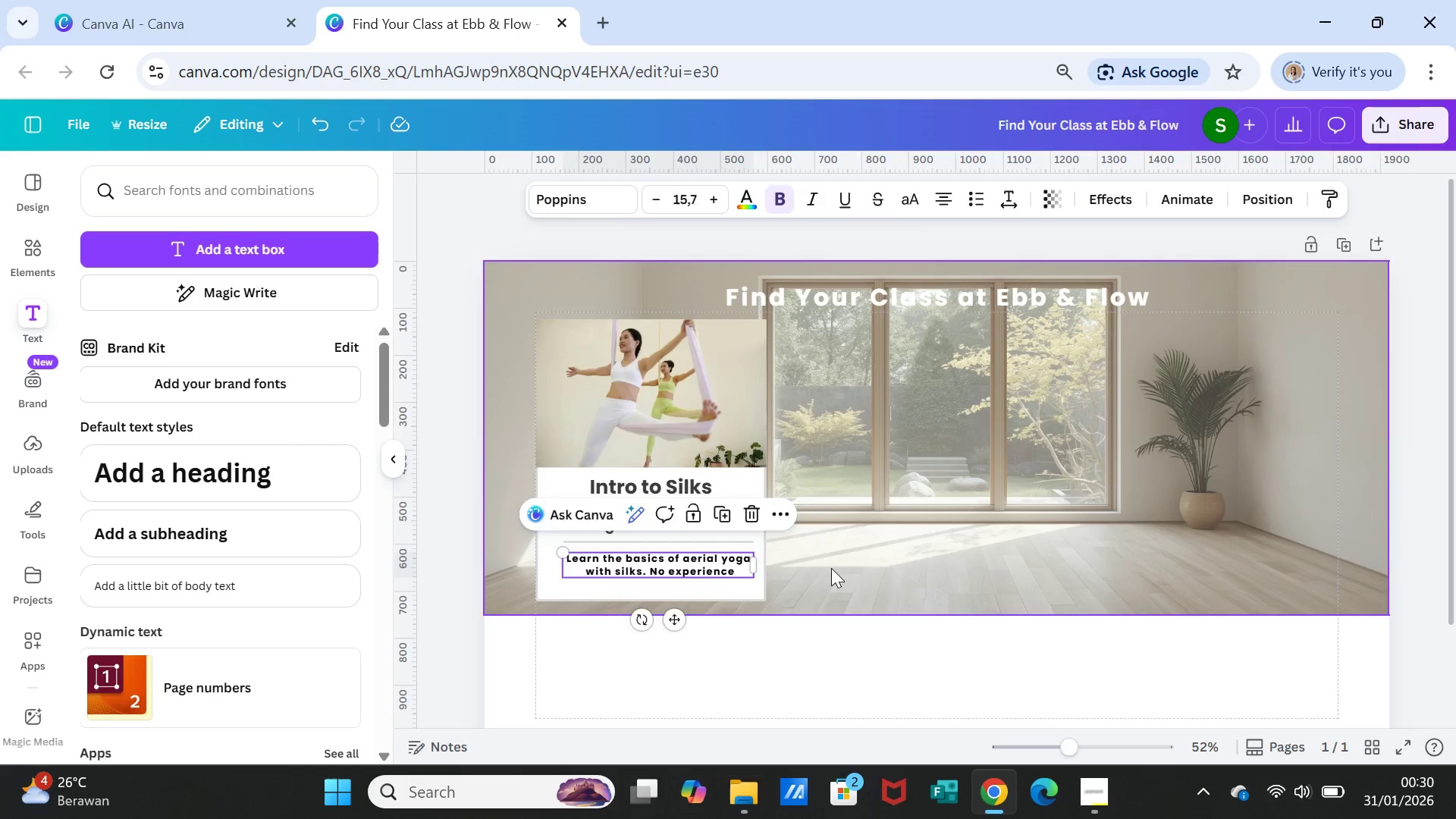 
left_click([831, 568])
 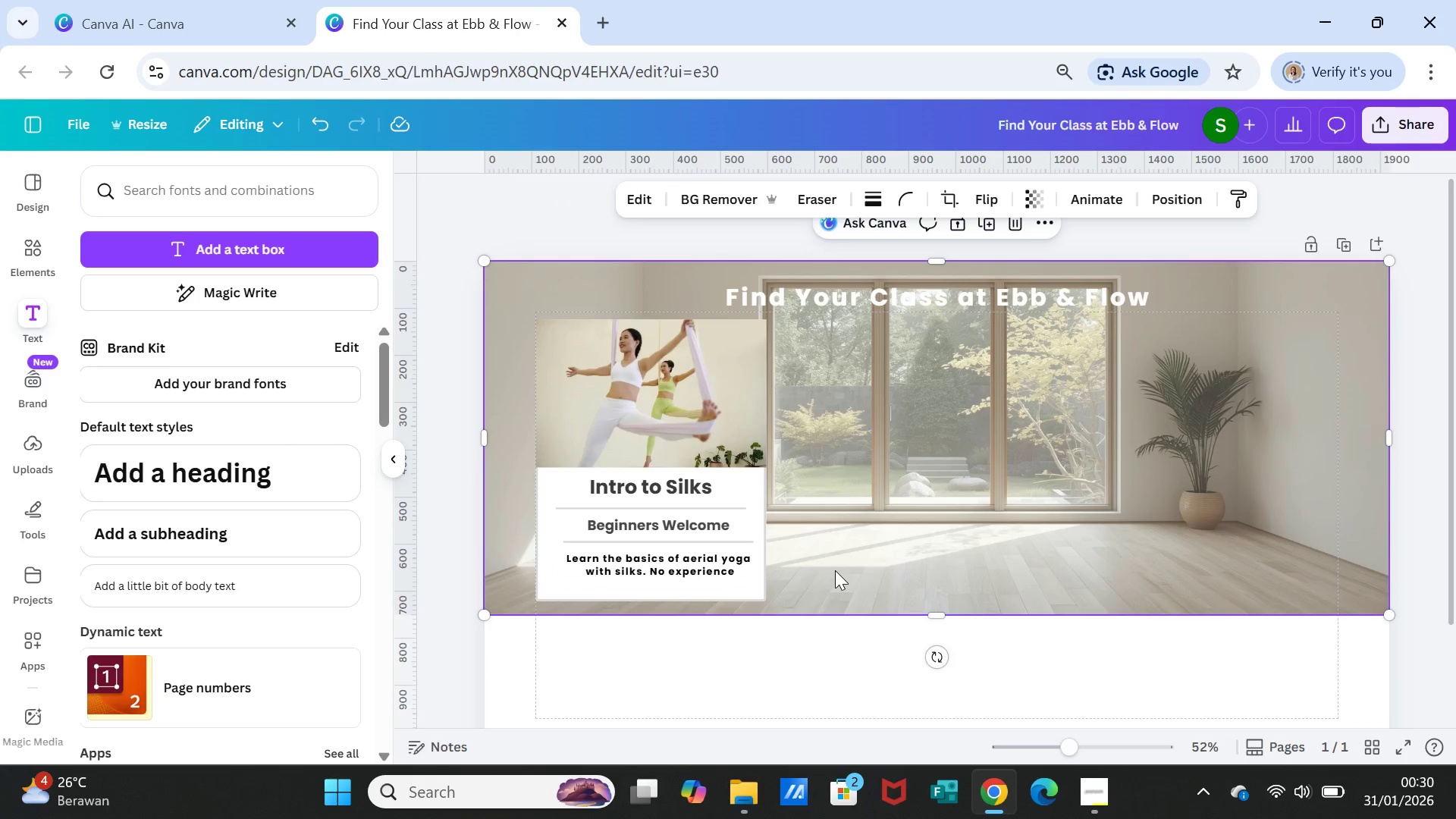 
left_click([644, 417])
 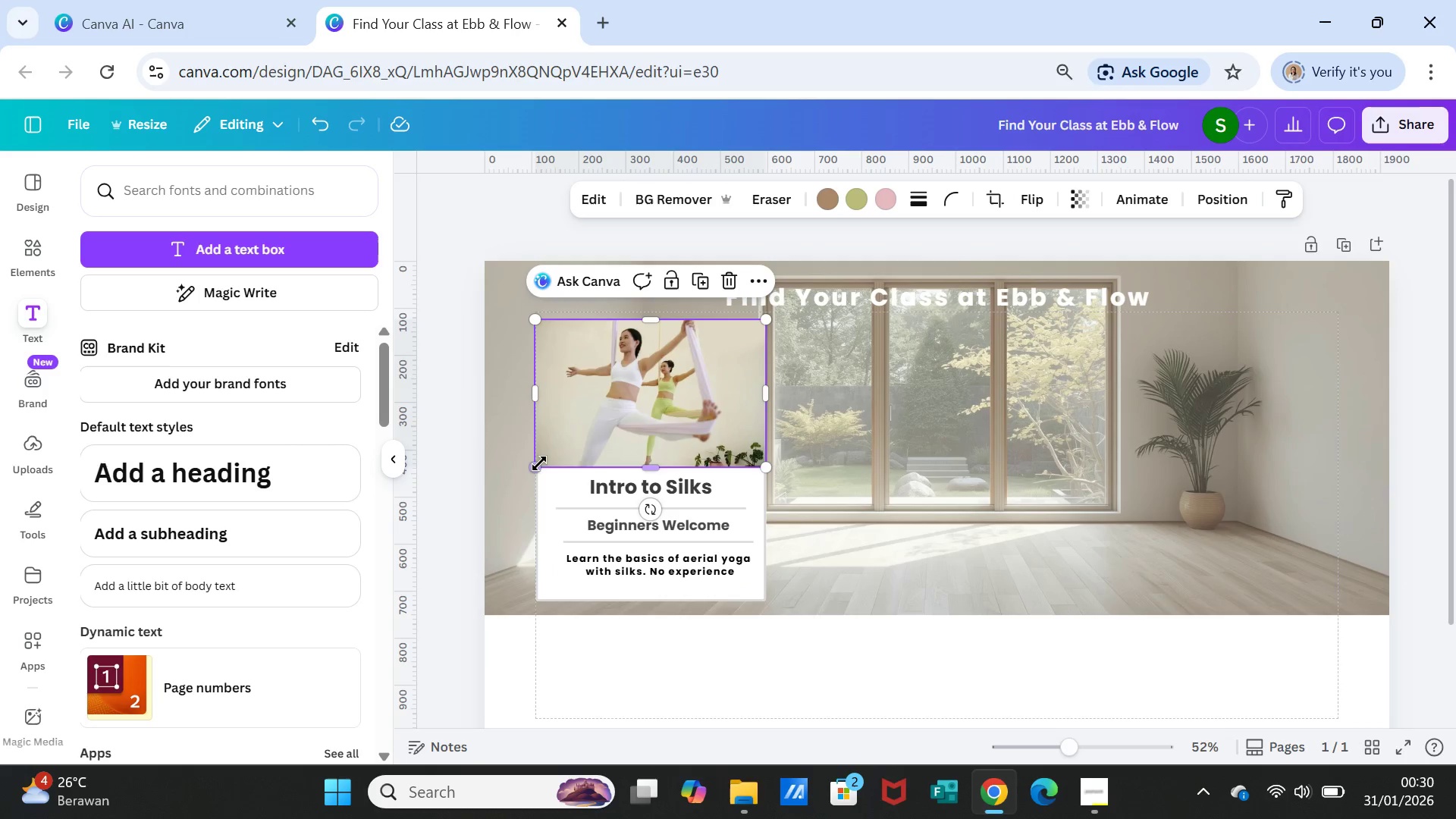 
left_click_drag(start_coordinate=[539, 463], to_coordinate=[552, 447])
 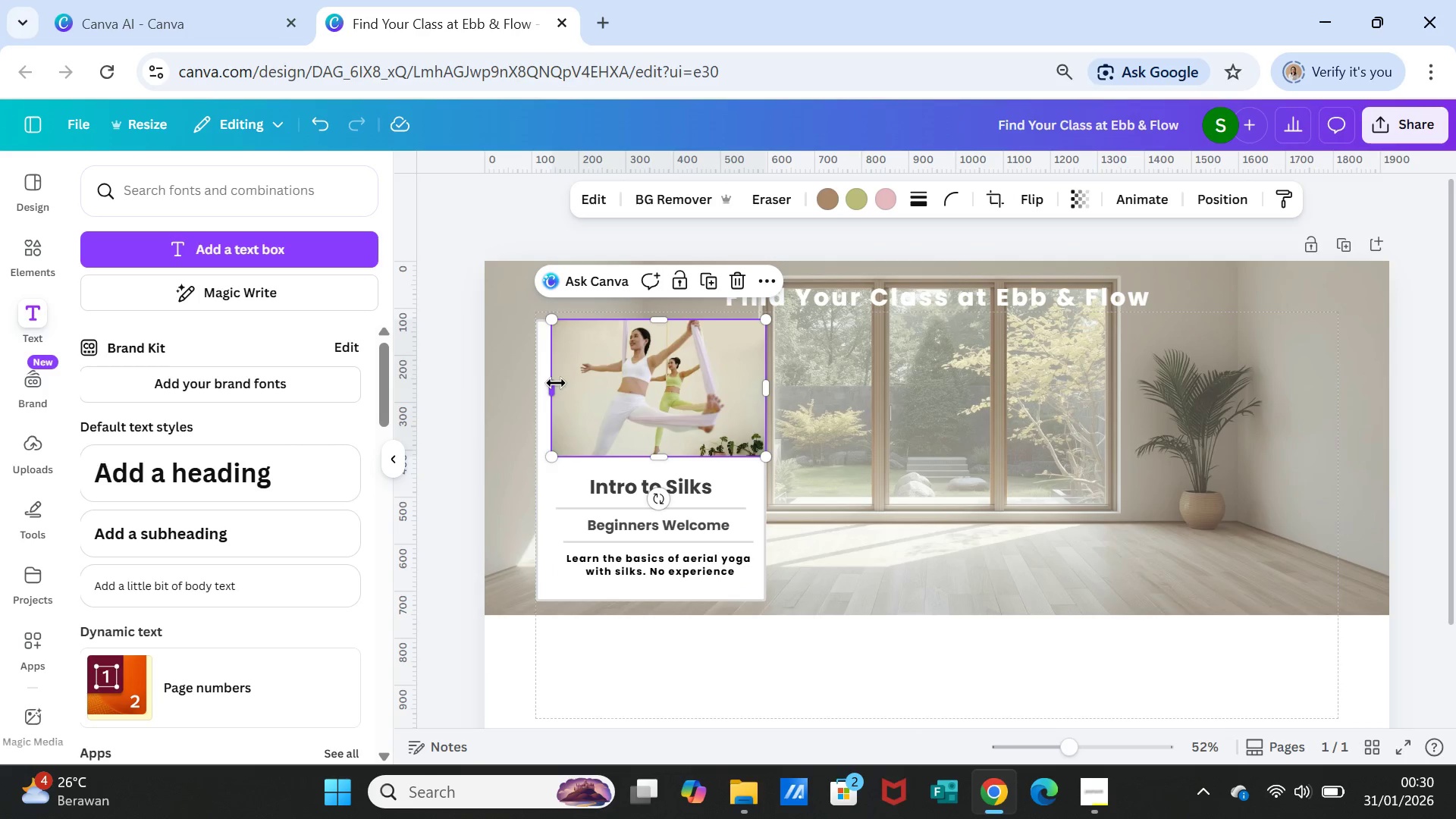 
left_click_drag(start_coordinate=[556, 383], to_coordinate=[534, 382])
 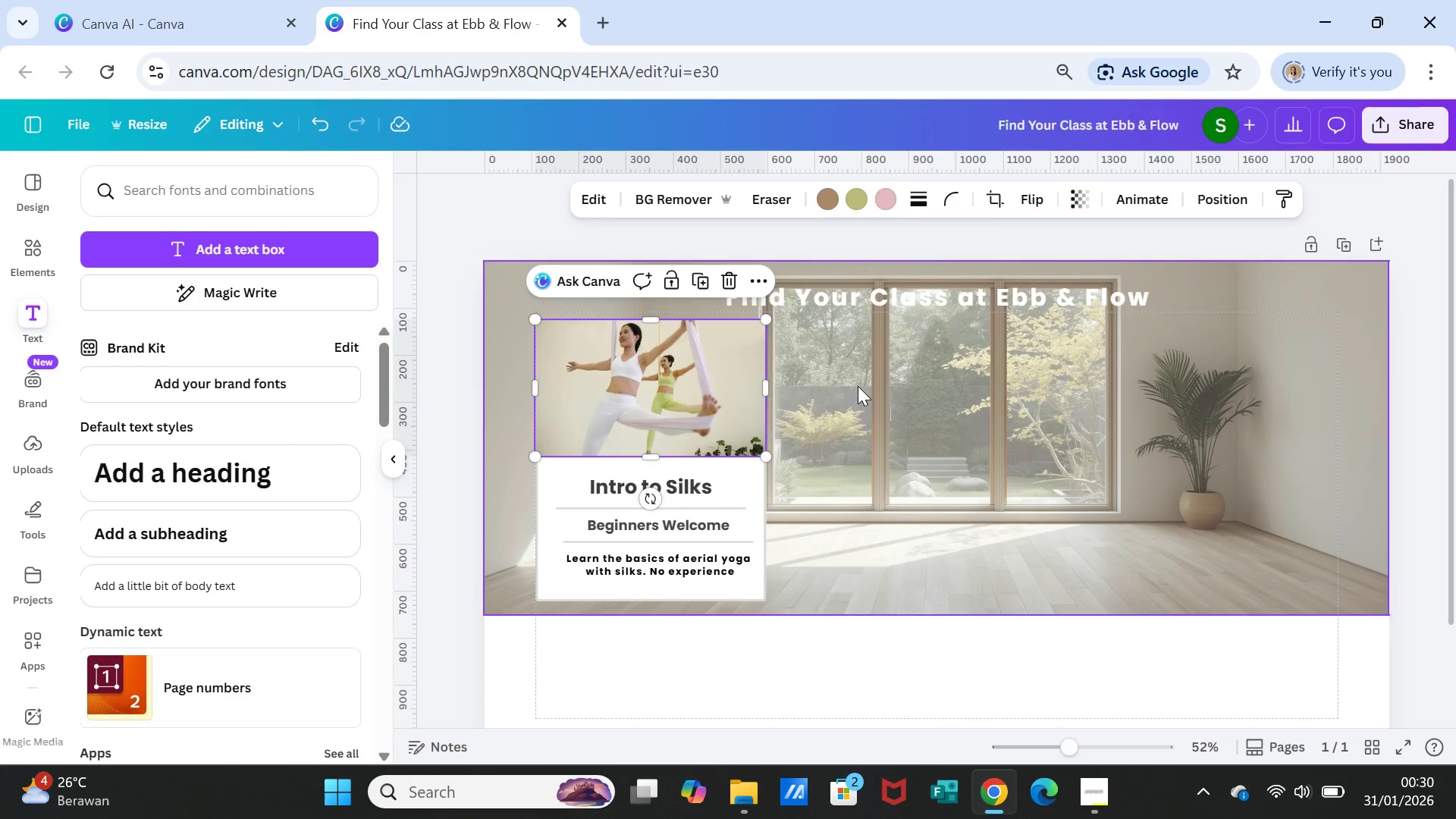 
left_click([858, 386])
 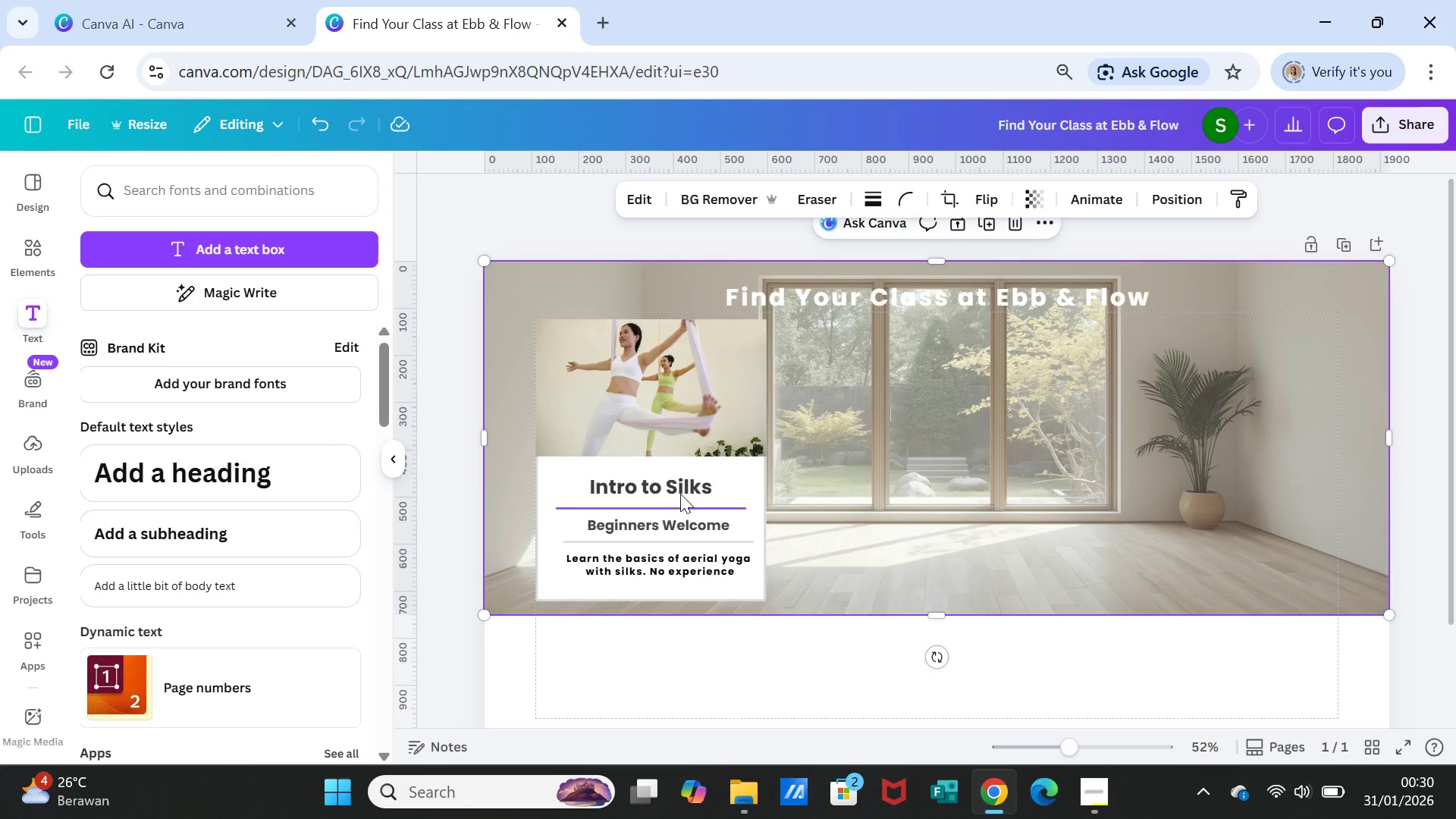 
left_click([678, 486])
 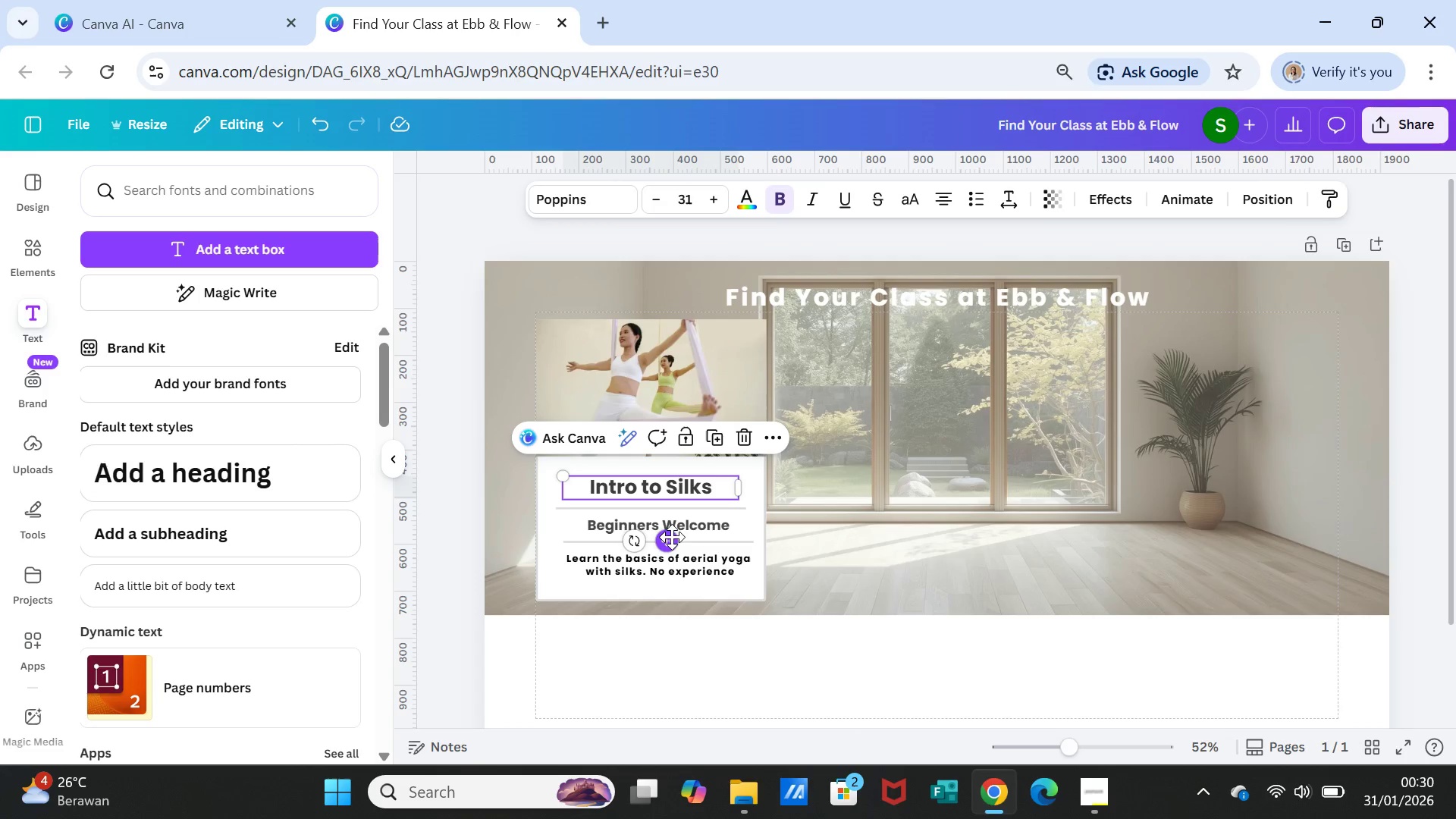 
left_click_drag(start_coordinate=[672, 537], to_coordinate=[673, 531])
 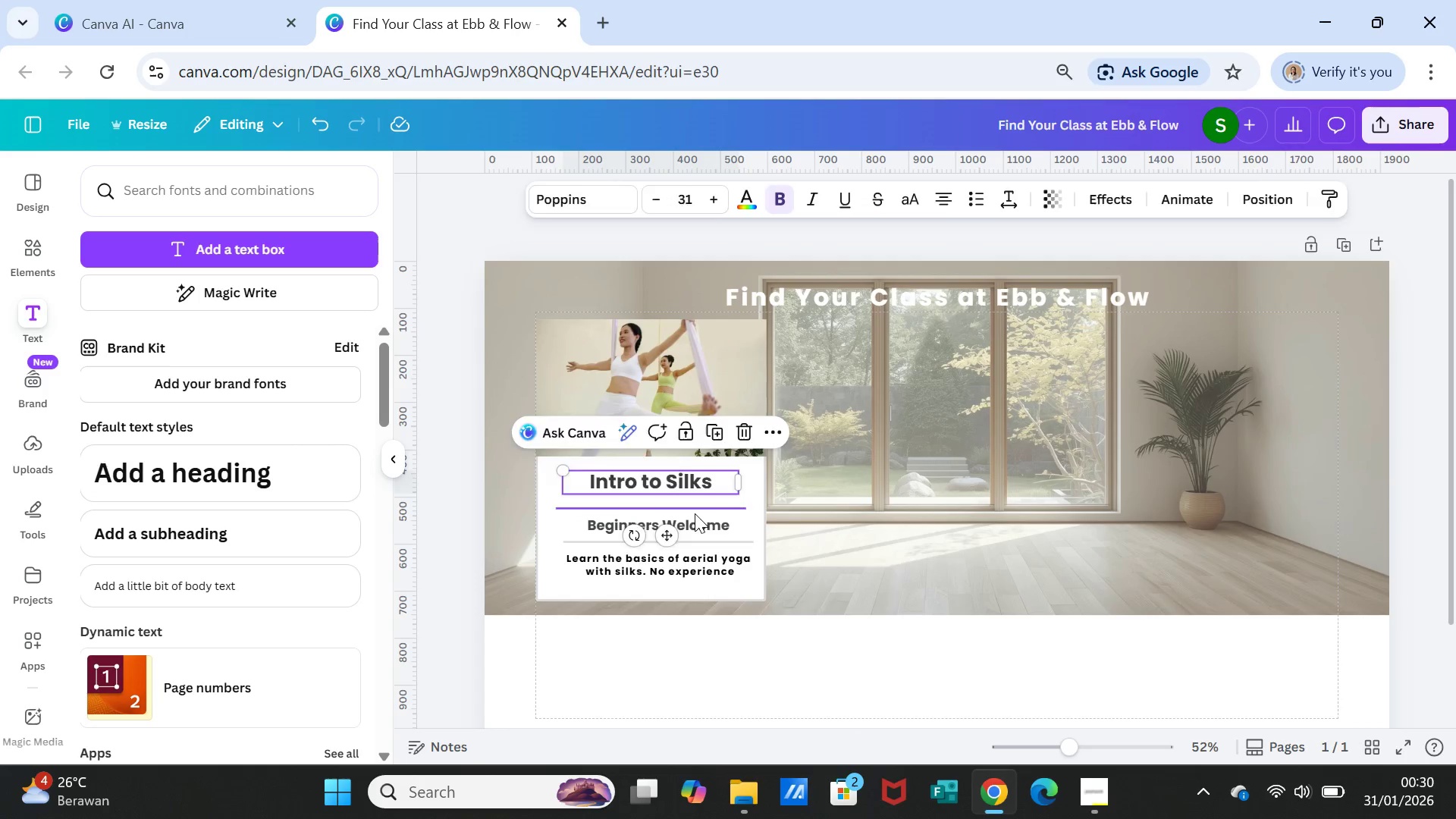 
left_click([695, 513])
 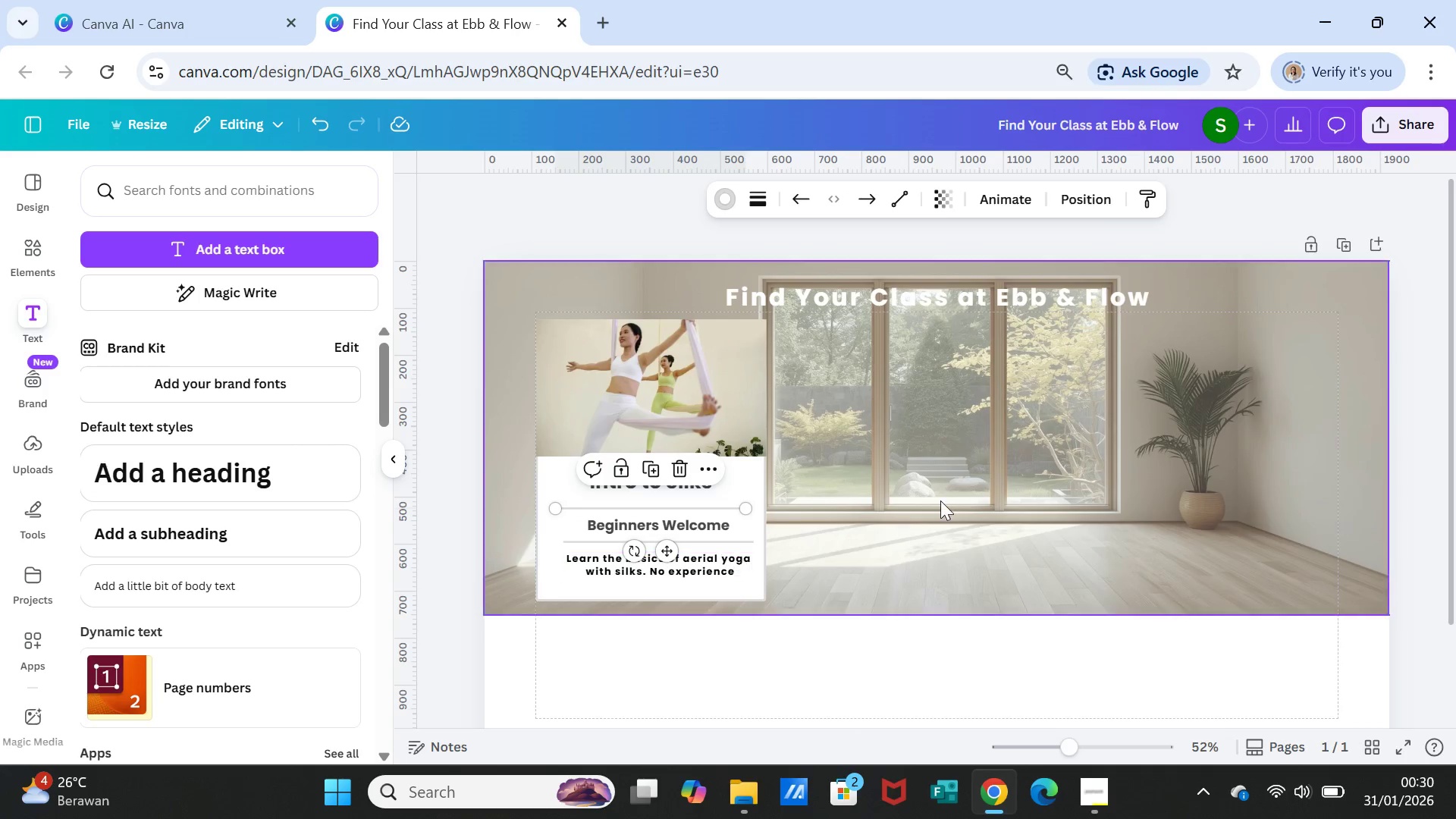 
left_click([940, 500])
 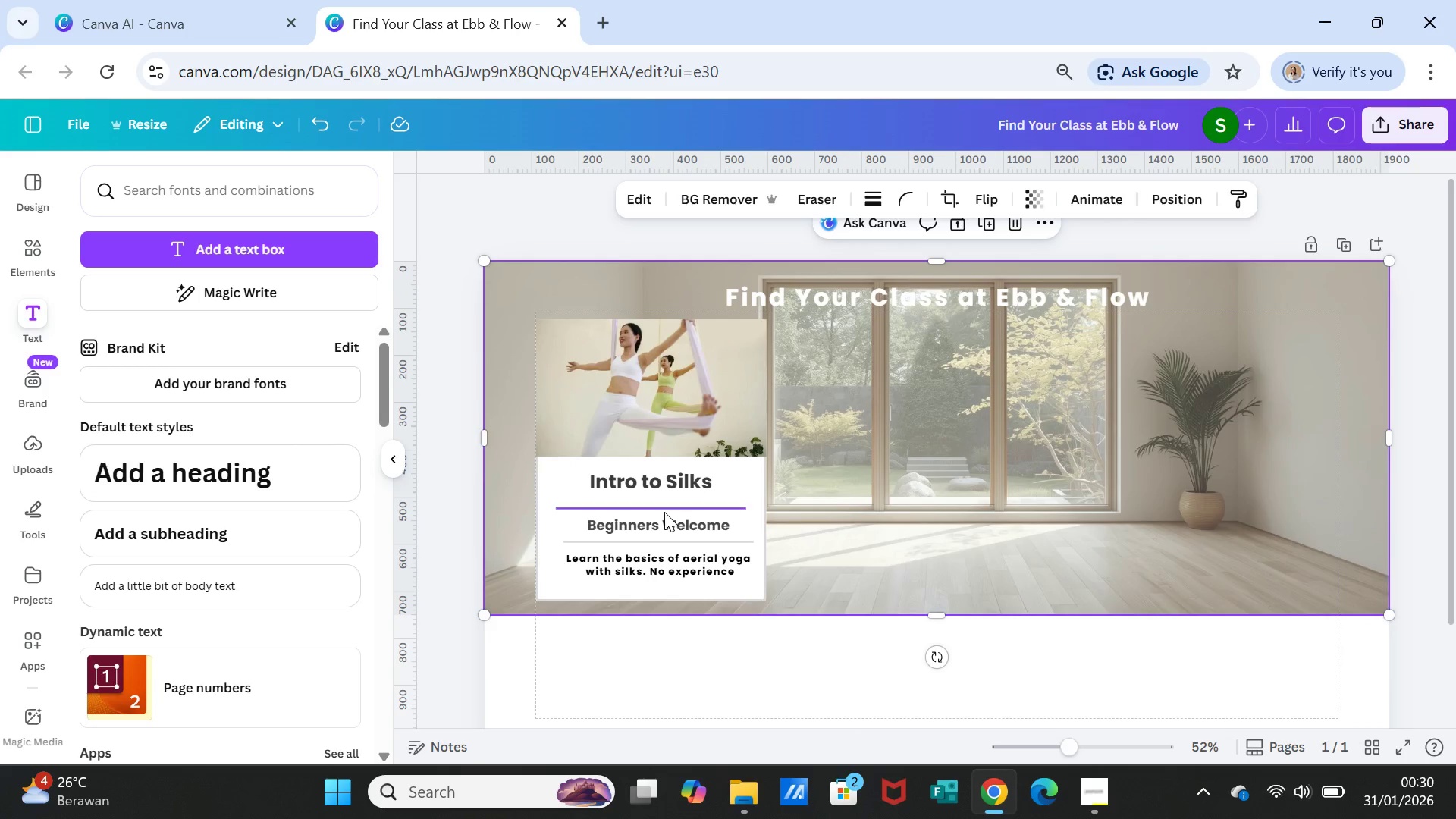 
left_click([664, 512])
 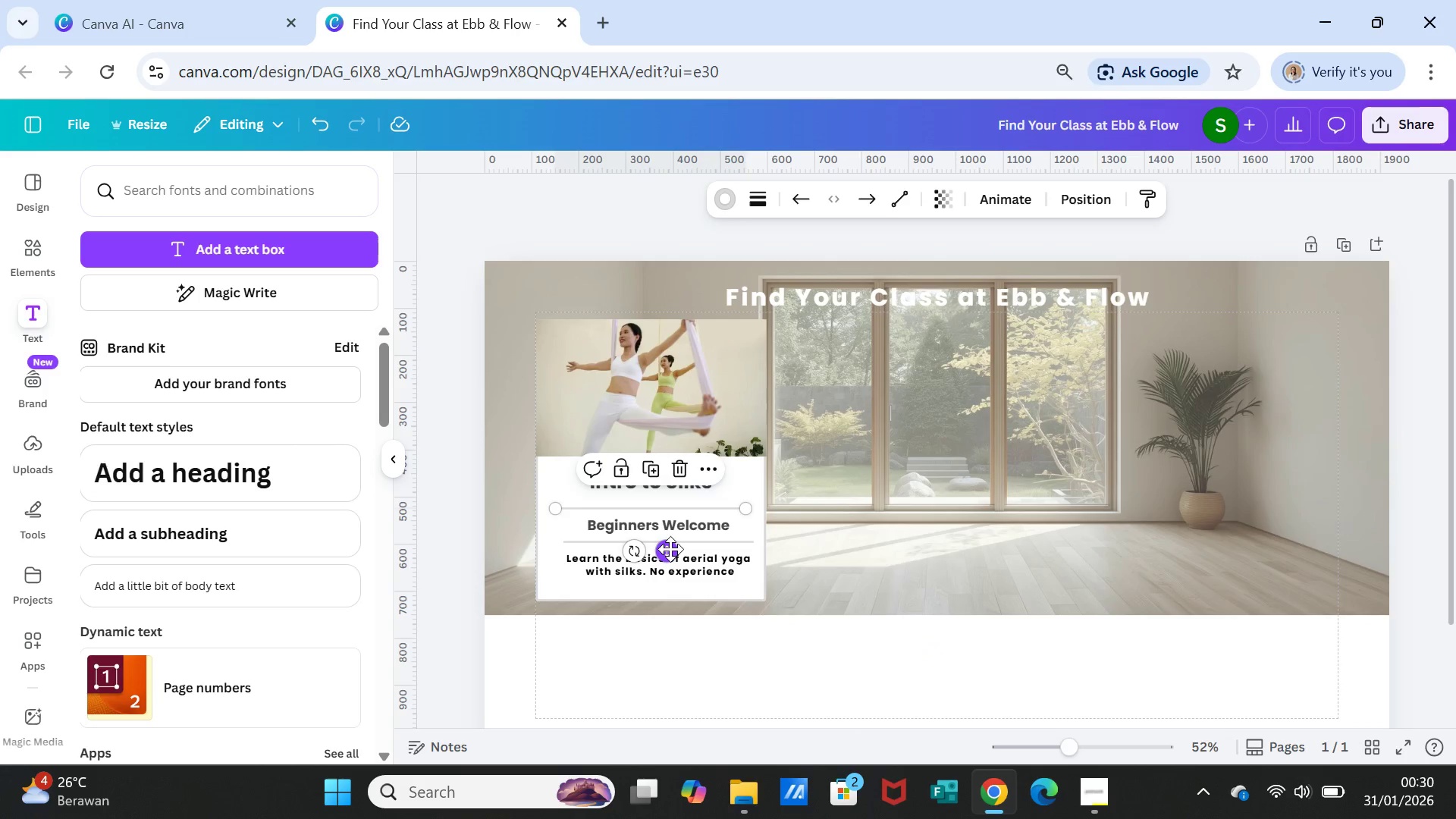 
left_click_drag(start_coordinate=[670, 549], to_coordinate=[670, 538])
 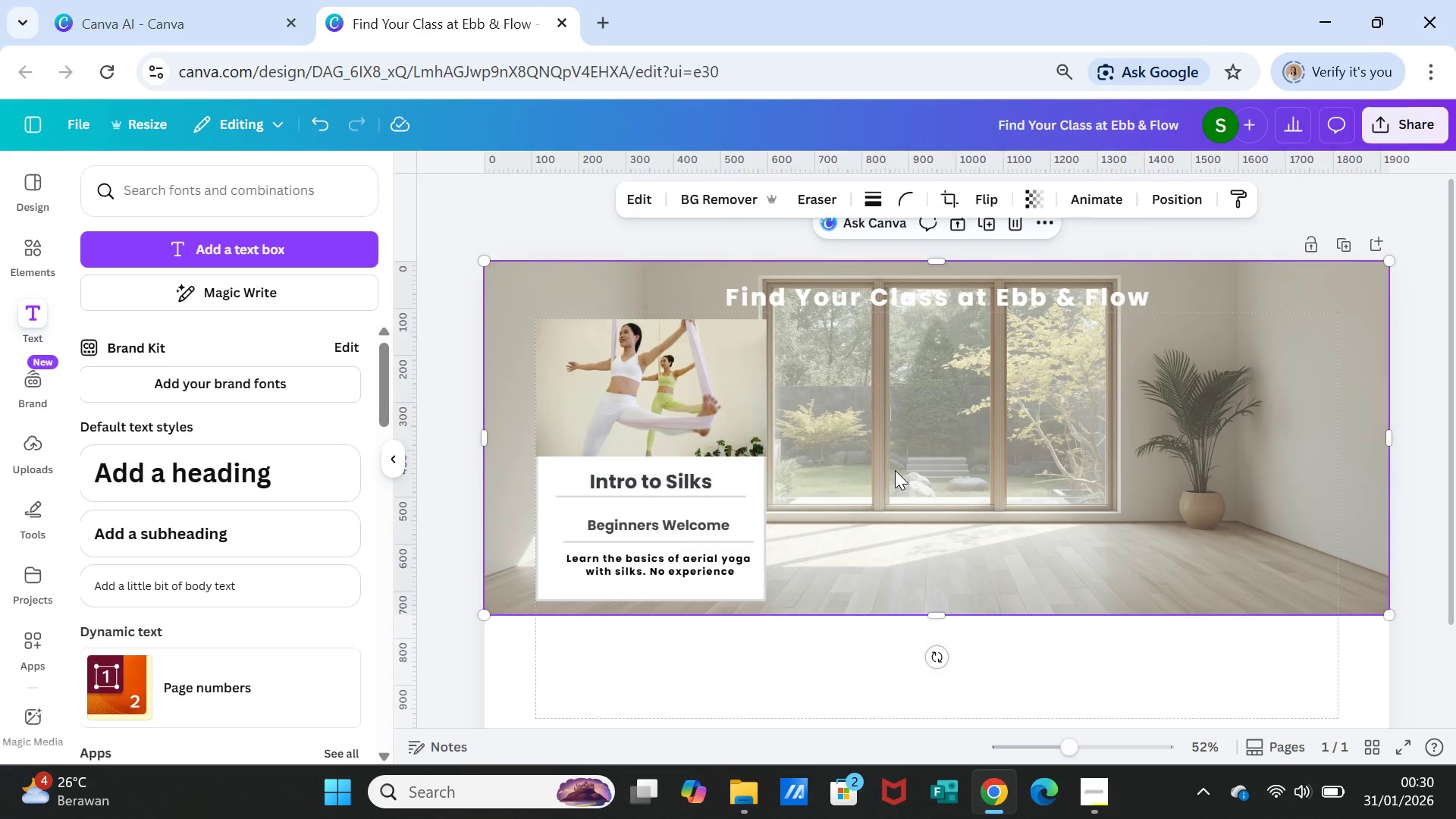 
left_click([894, 470])
 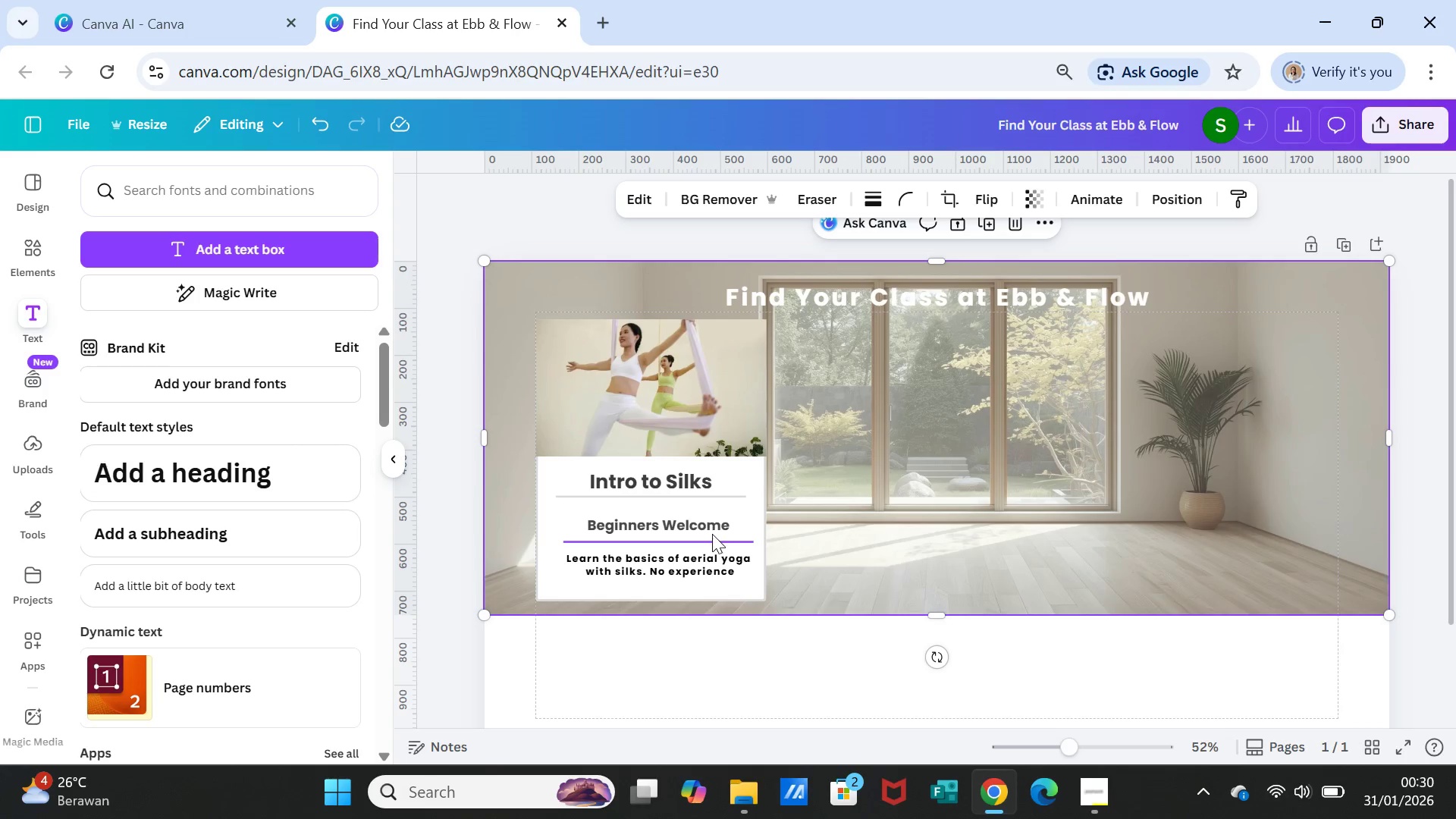 
left_click([706, 521])
 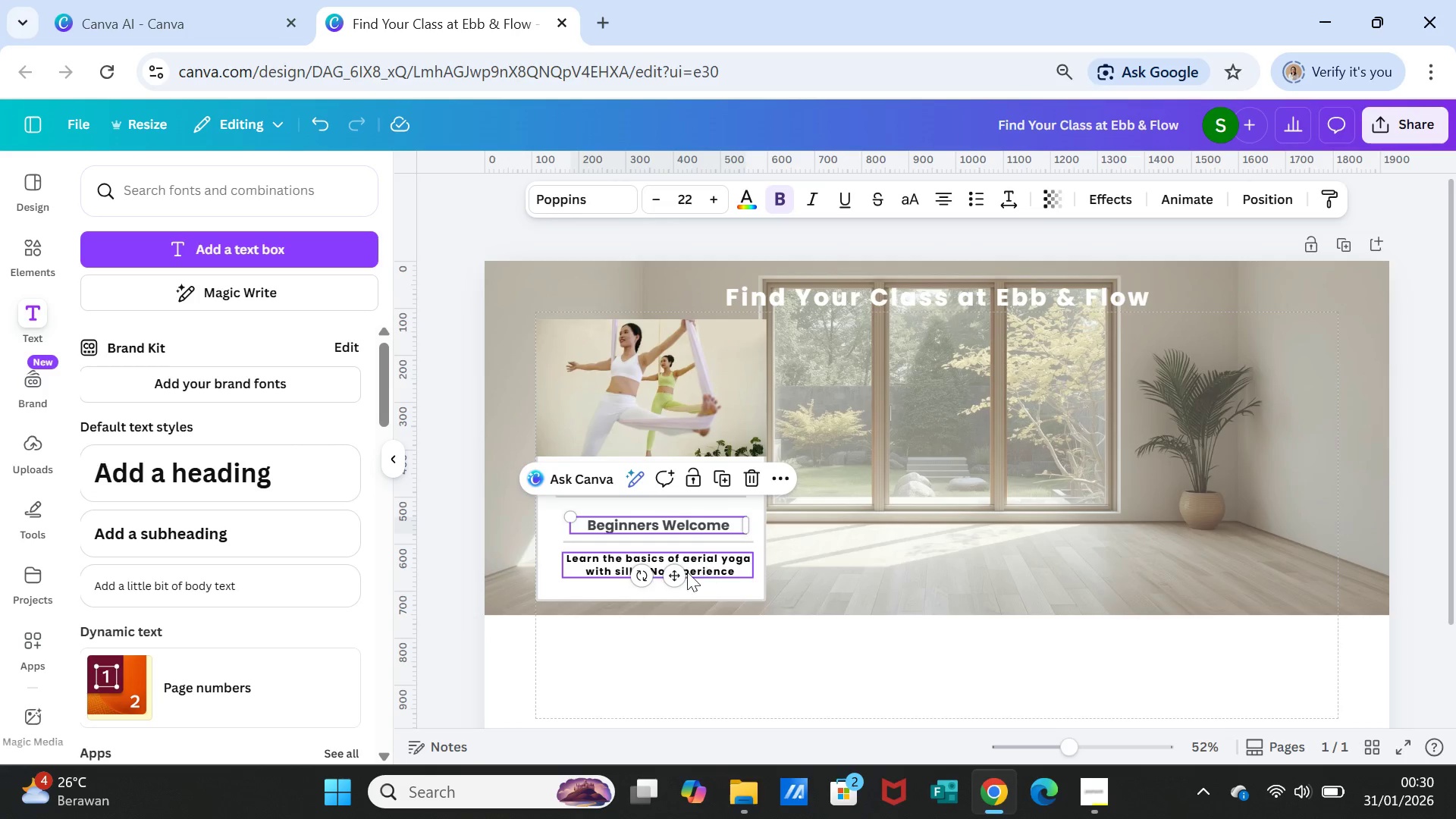 
left_click_drag(start_coordinate=[676, 573], to_coordinate=[674, 563])
 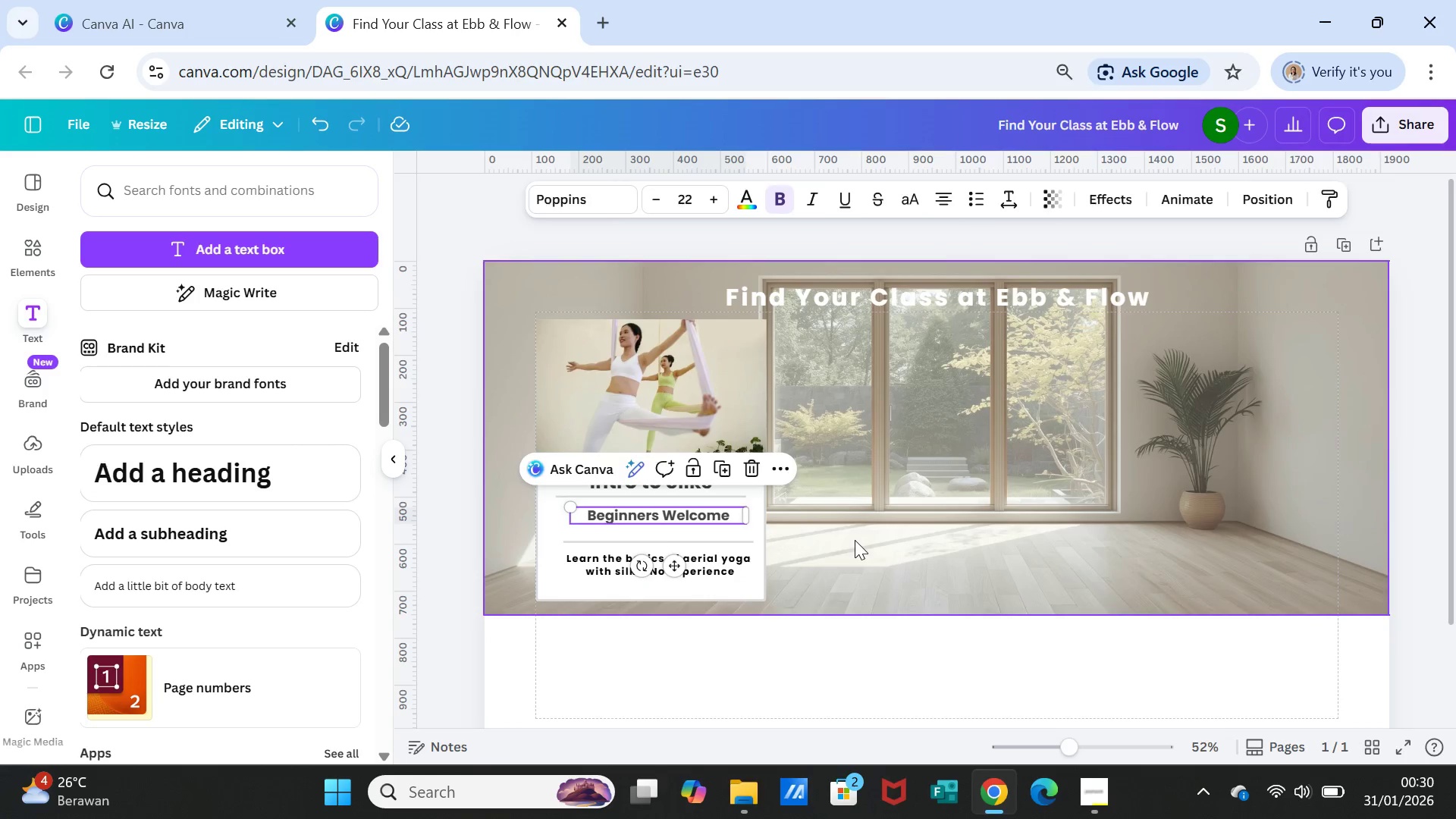 
left_click([855, 540])
 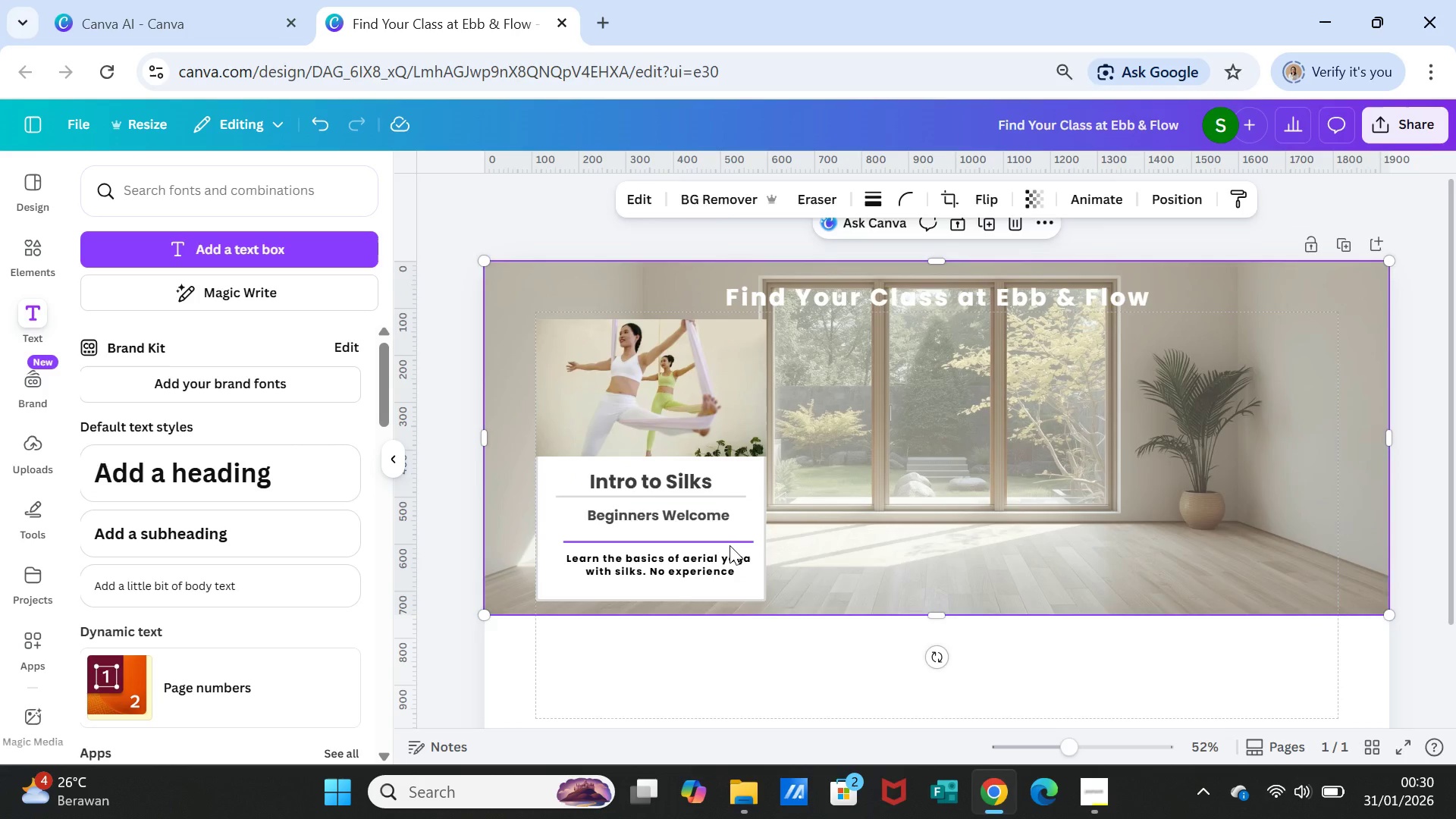 
left_click([730, 545])
 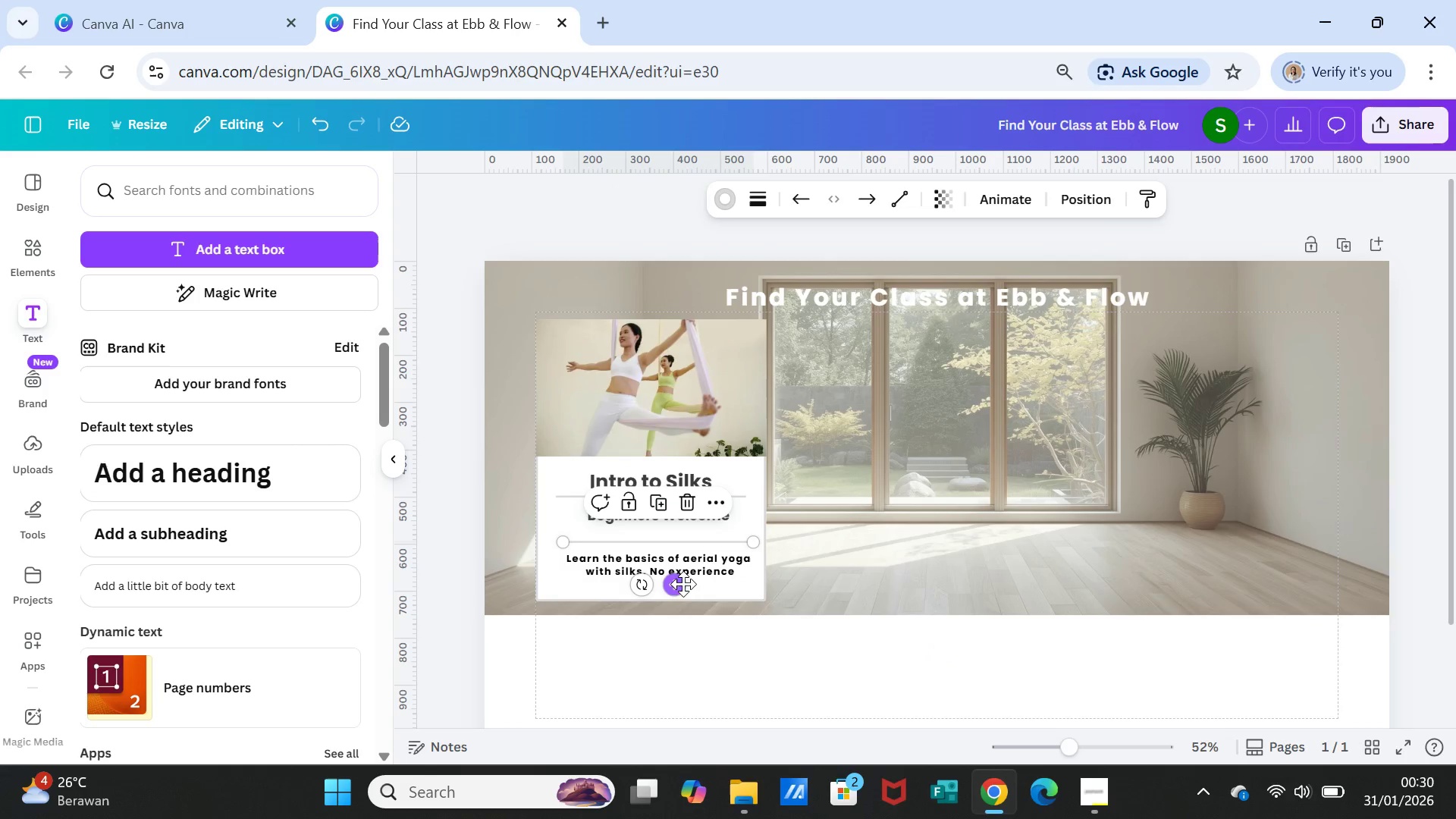 
left_click_drag(start_coordinate=[679, 585], to_coordinate=[681, 574])
 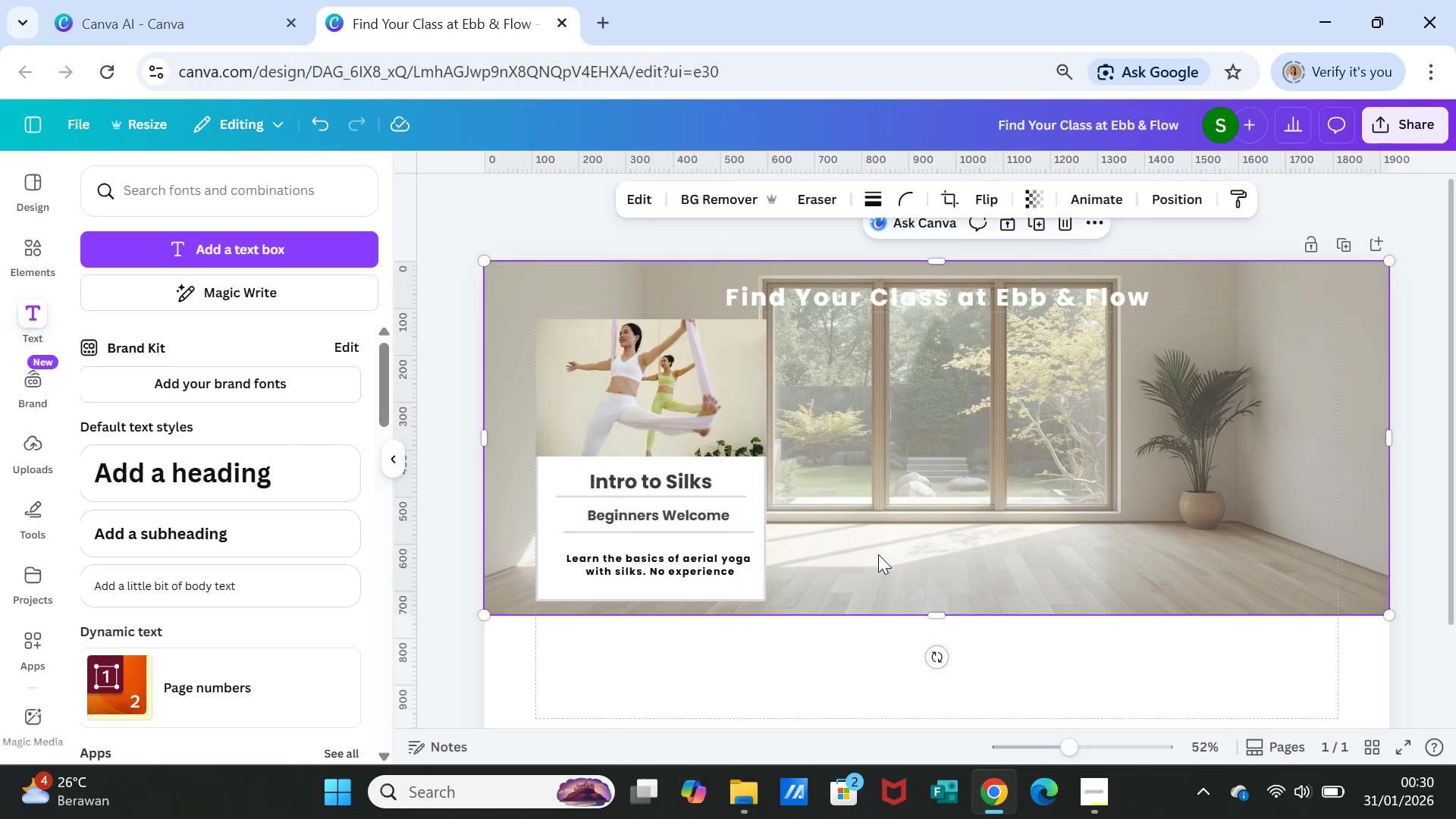 
left_click([878, 554])
 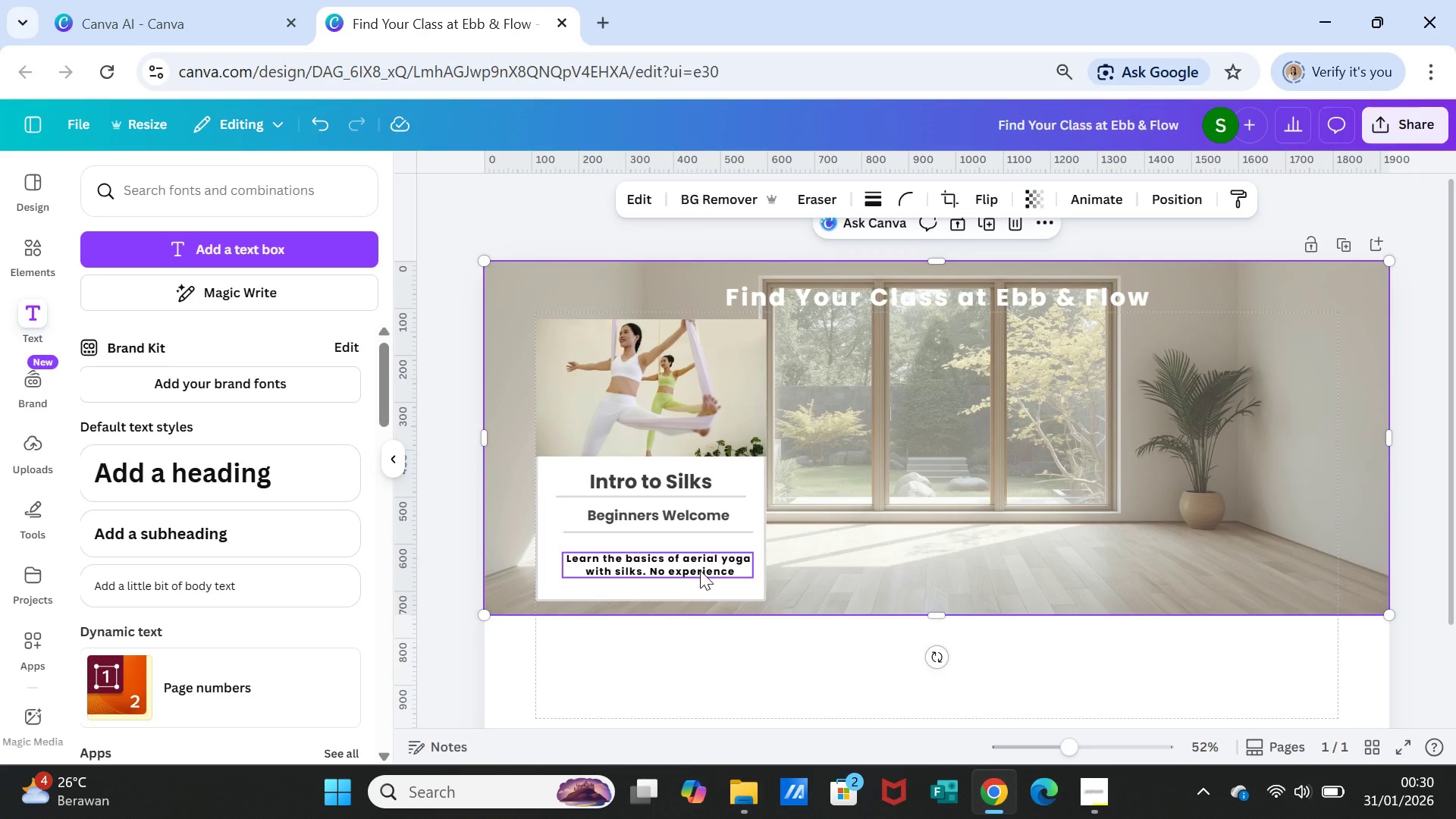 
left_click([700, 570])
 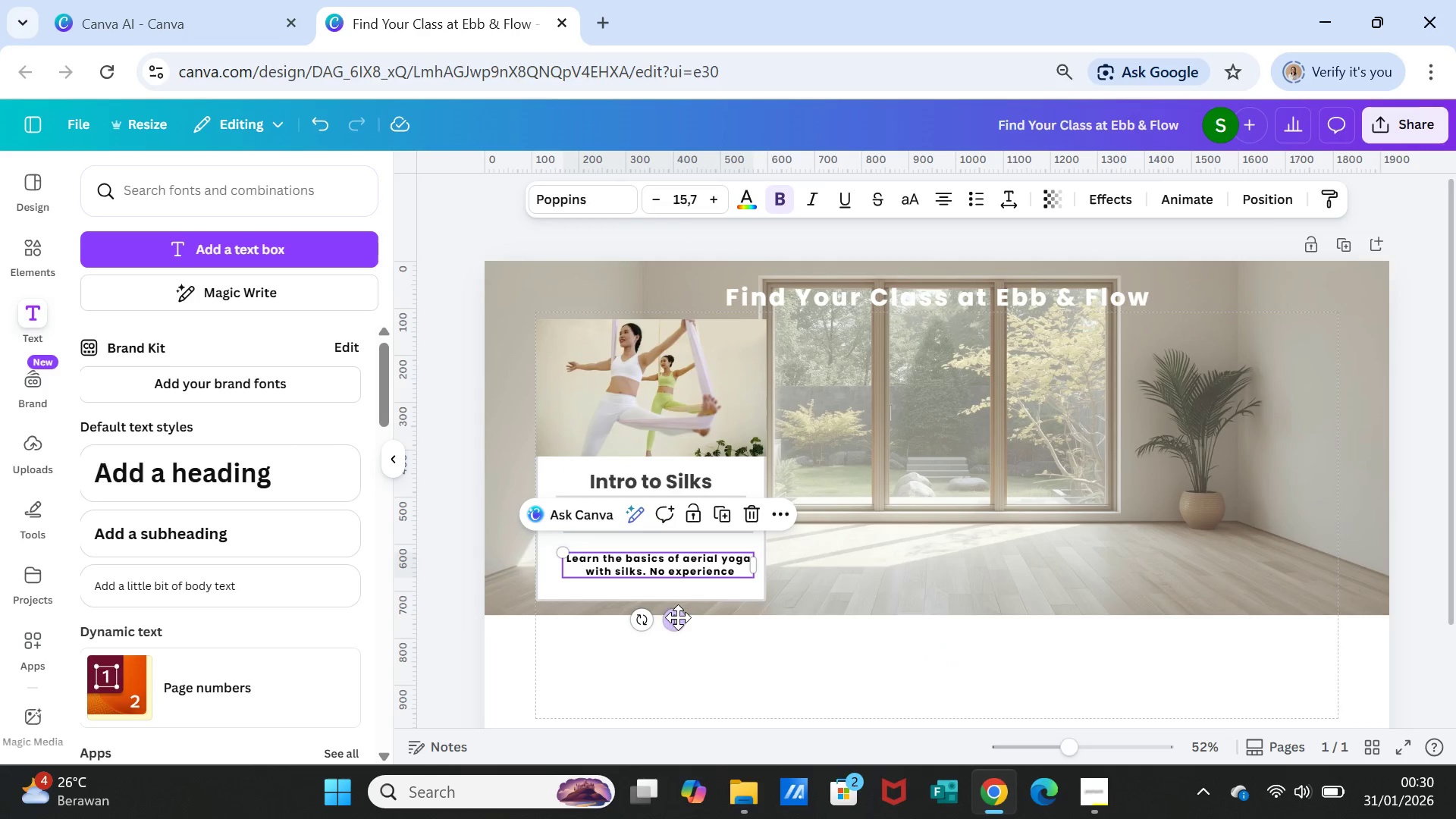 
left_click_drag(start_coordinate=[676, 617], to_coordinate=[676, 608])
 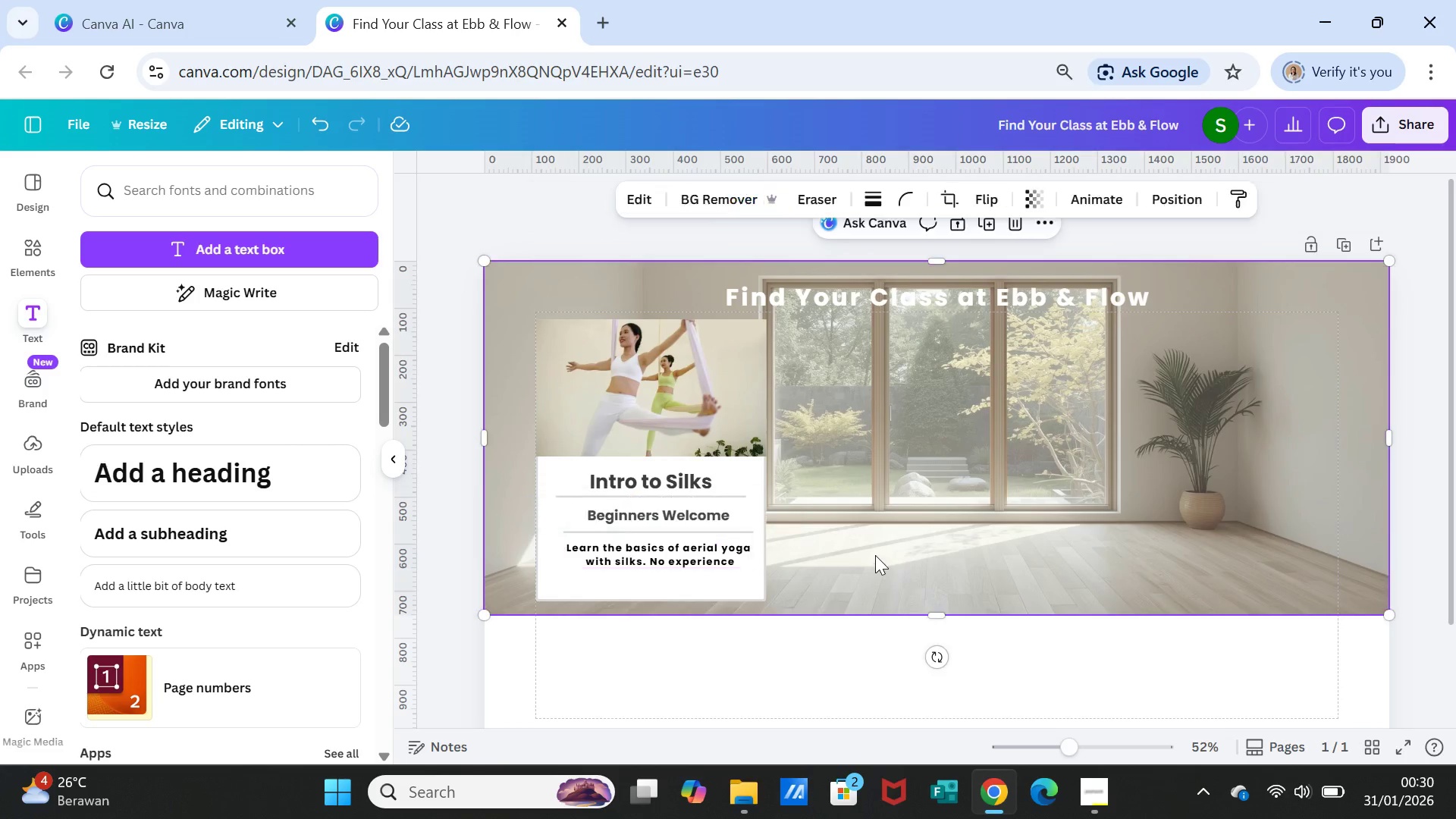 
left_click([874, 558])
 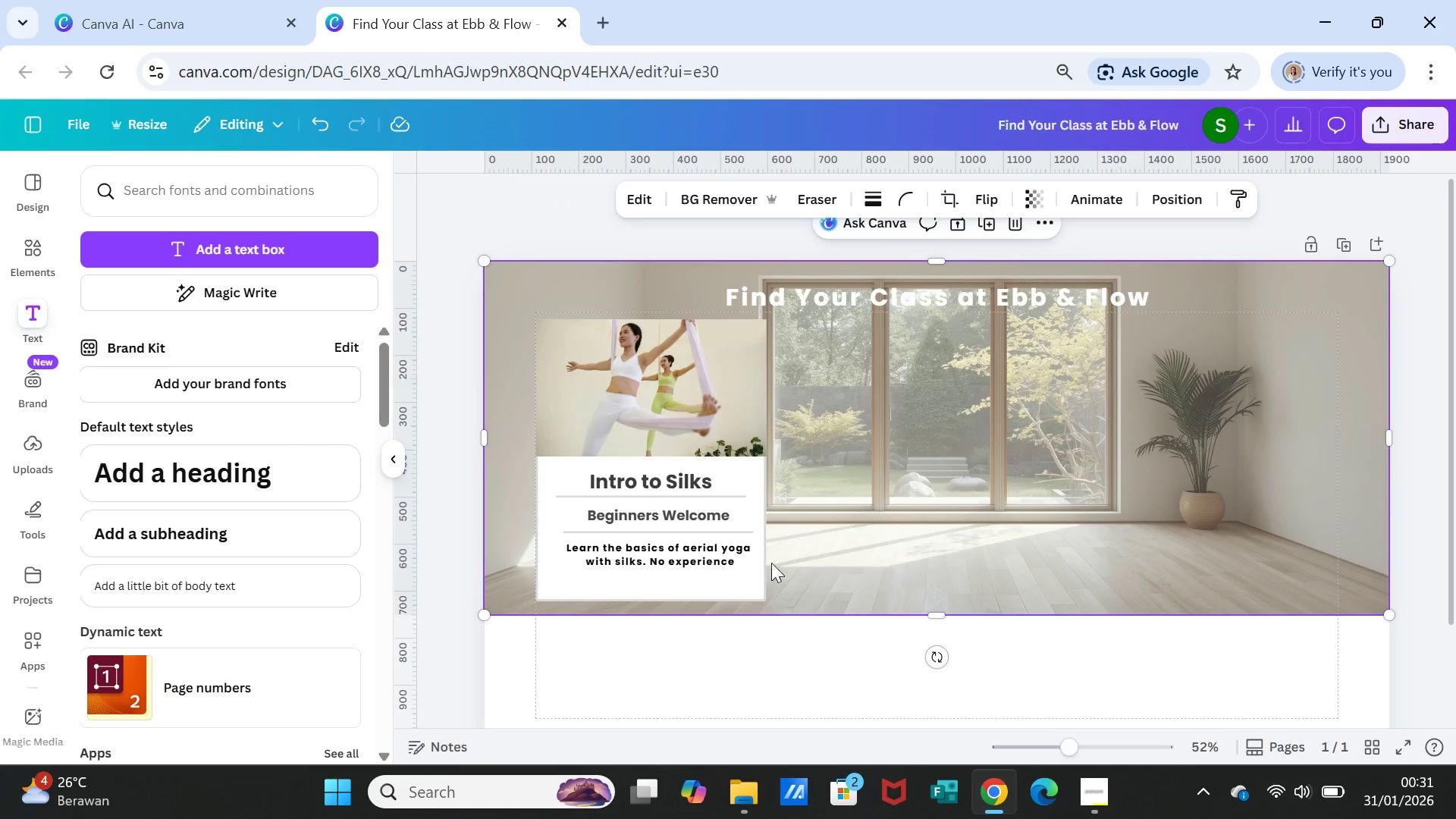 
left_click([703, 553])
 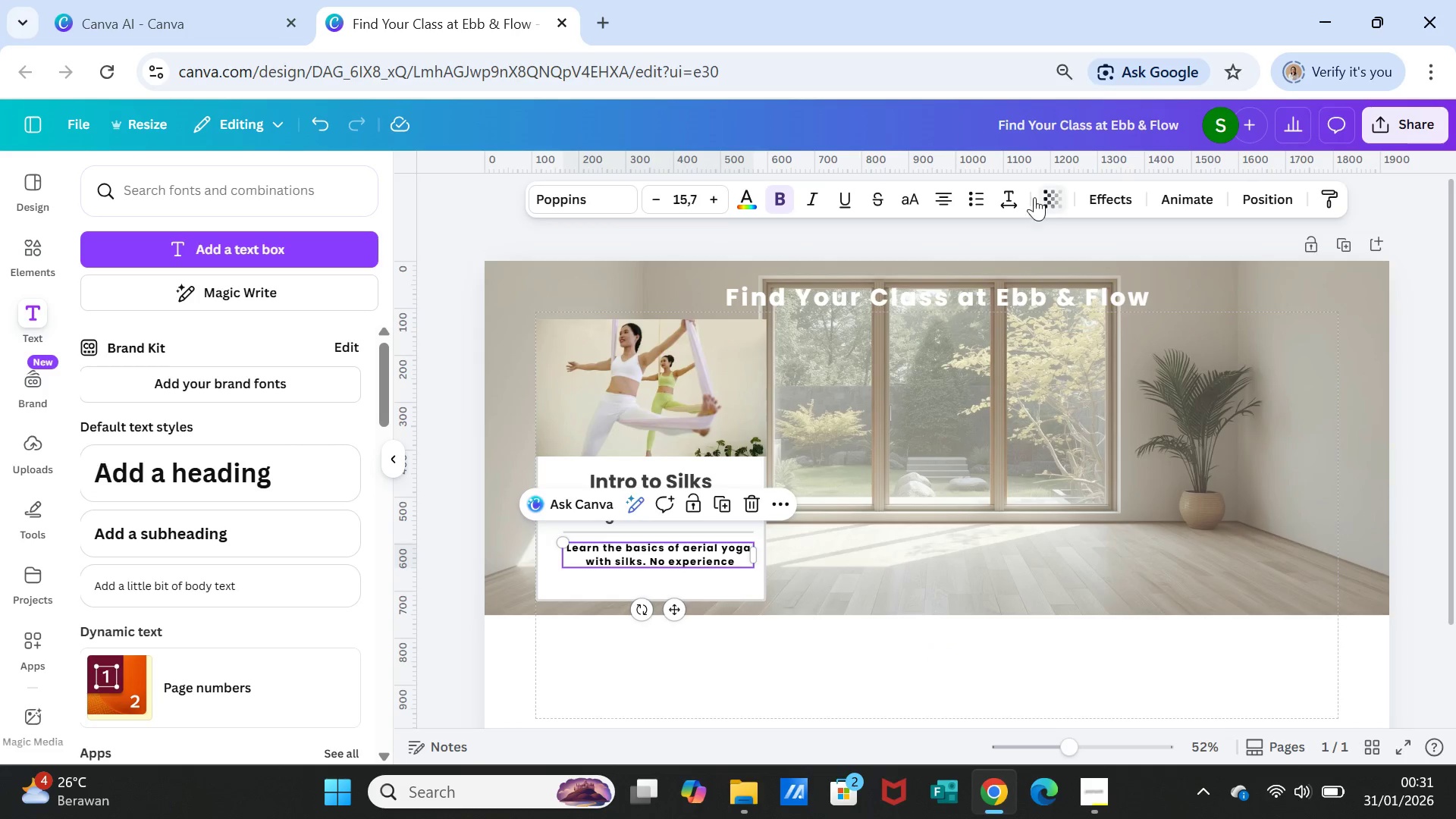 
left_click([1051, 198])
 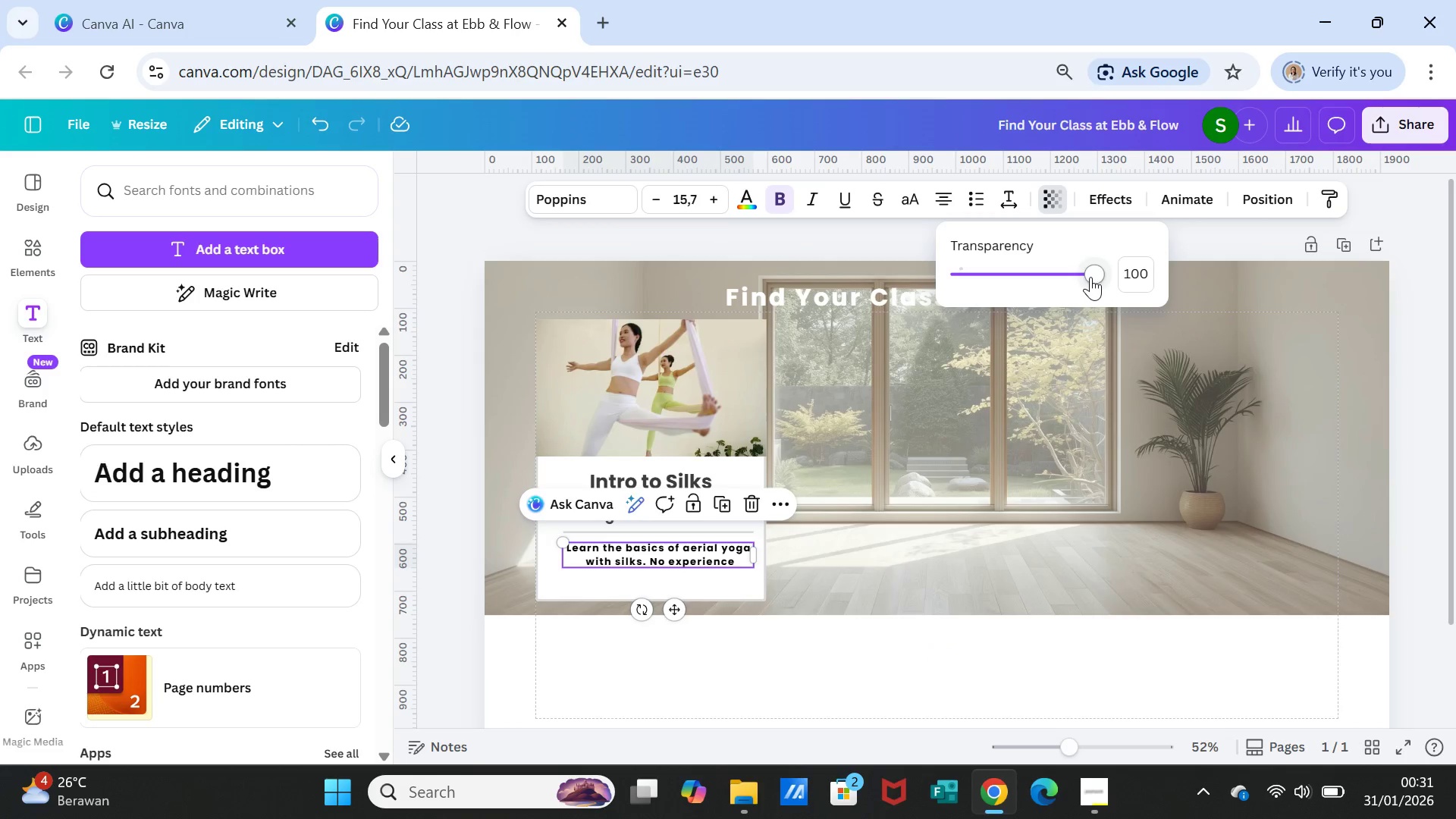 
left_click_drag(start_coordinate=[1090, 277], to_coordinate=[1053, 277])
 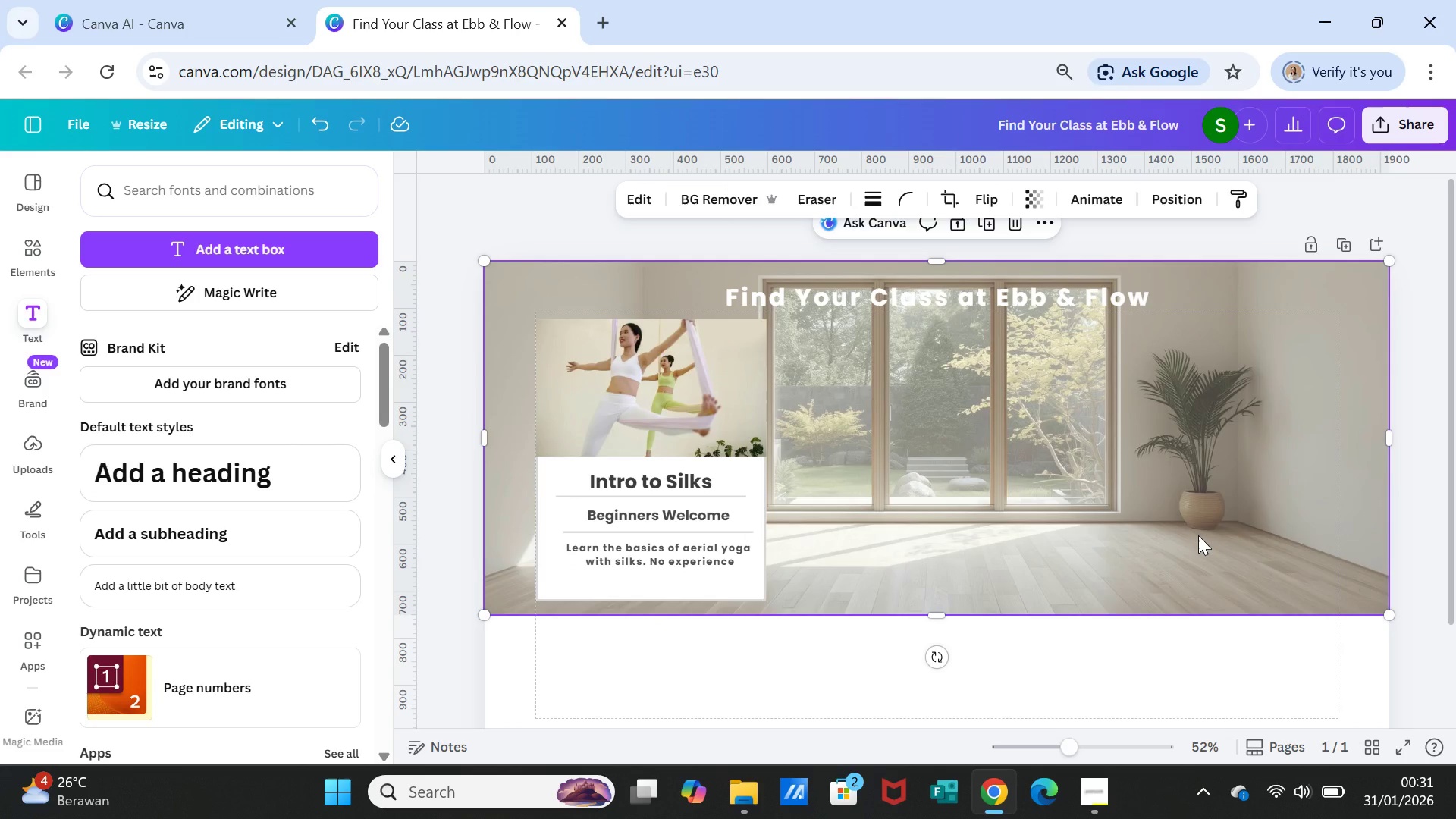 
left_click([1198, 535])
 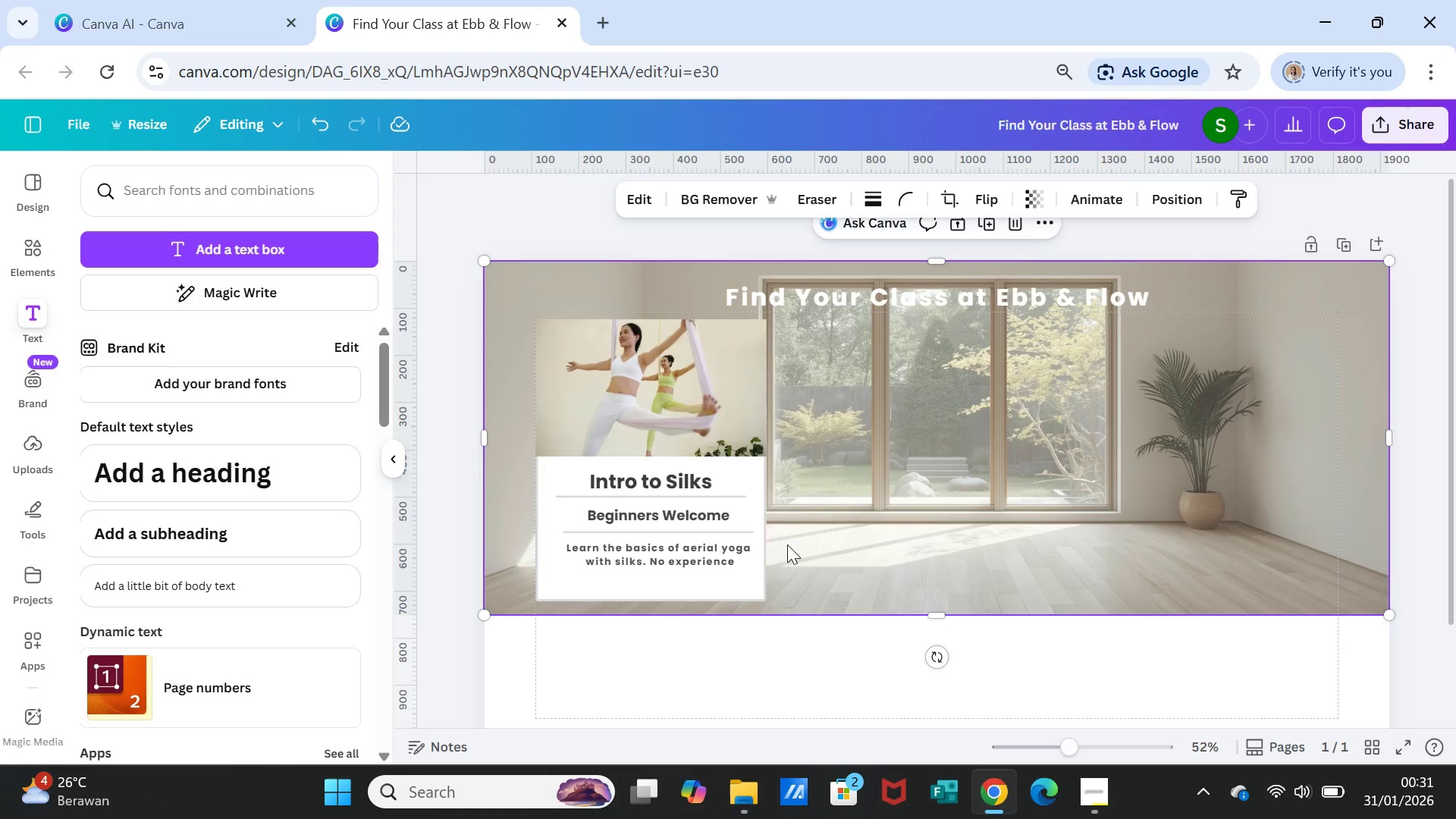 
left_click([704, 482])
 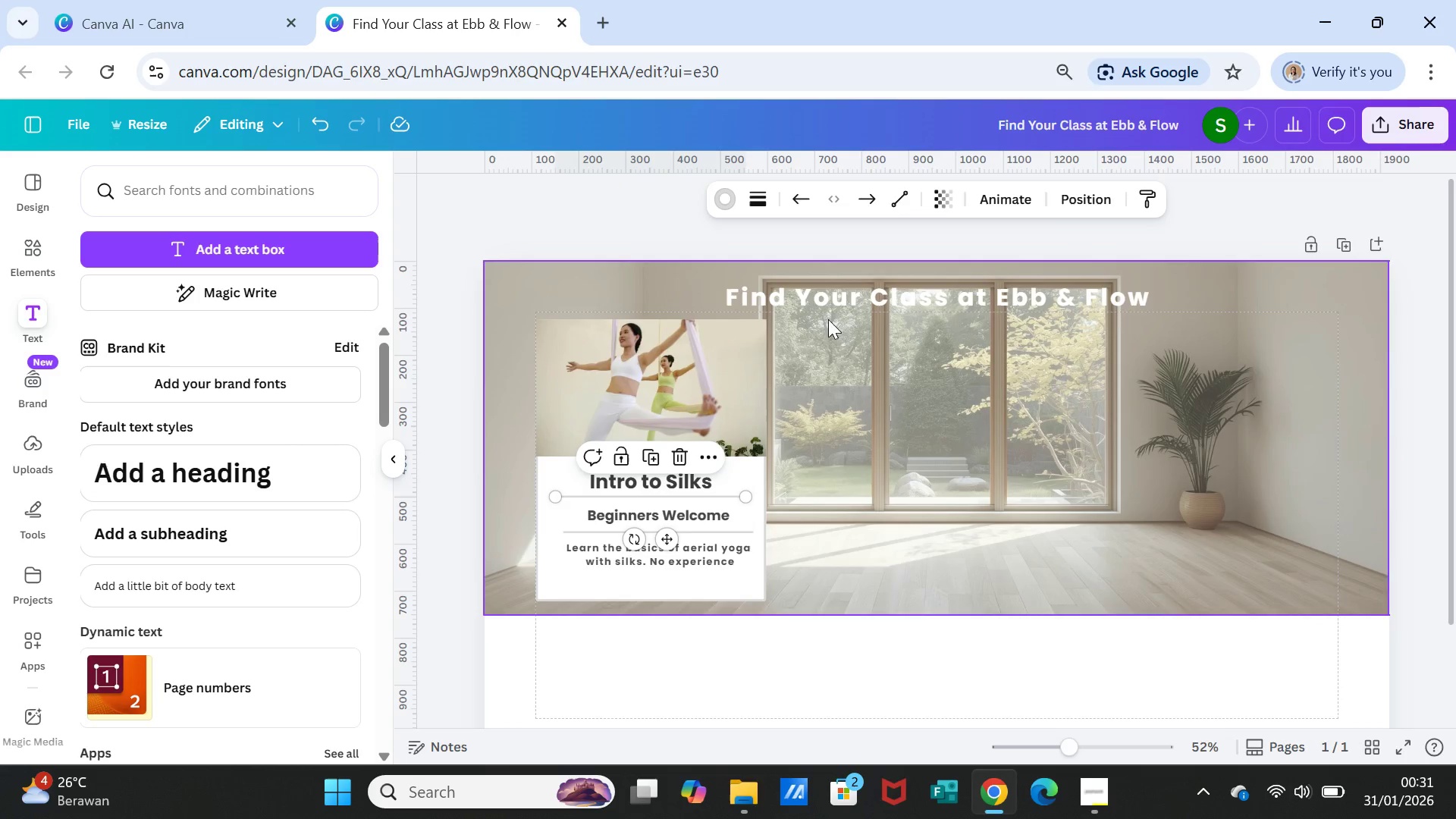 
left_click([835, 304])
 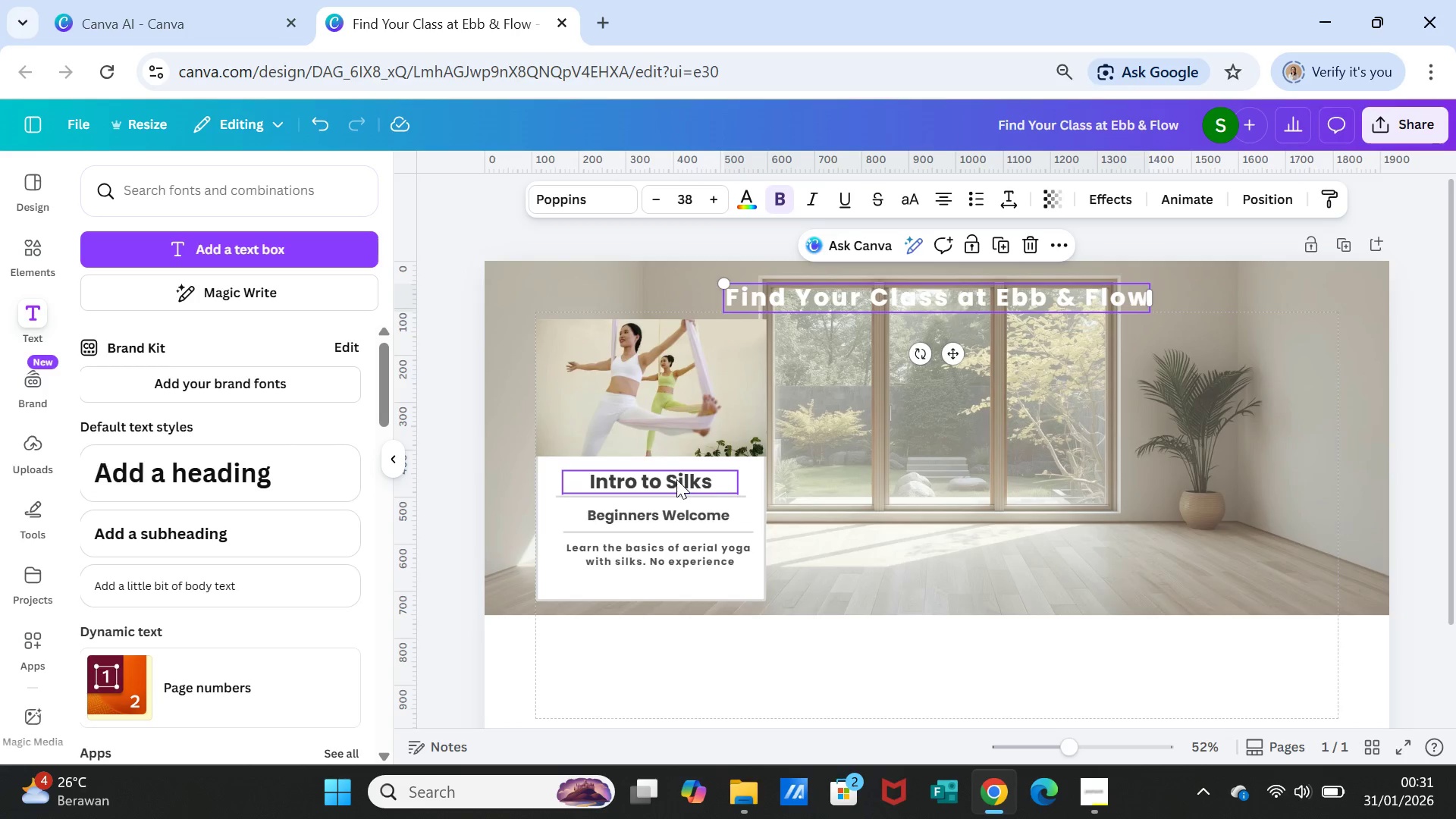 
left_click([676, 479])
 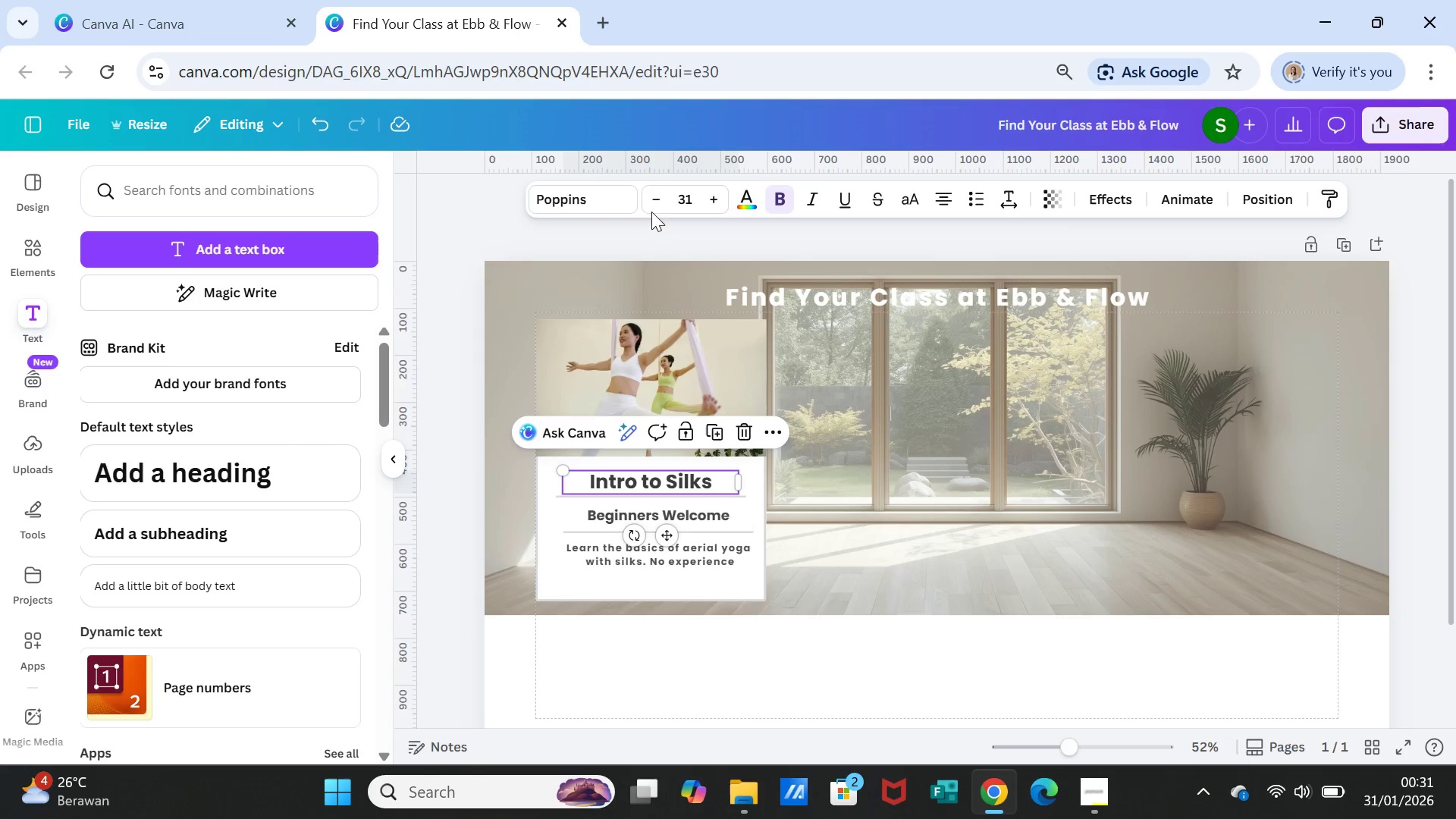 
left_click([654, 203])
 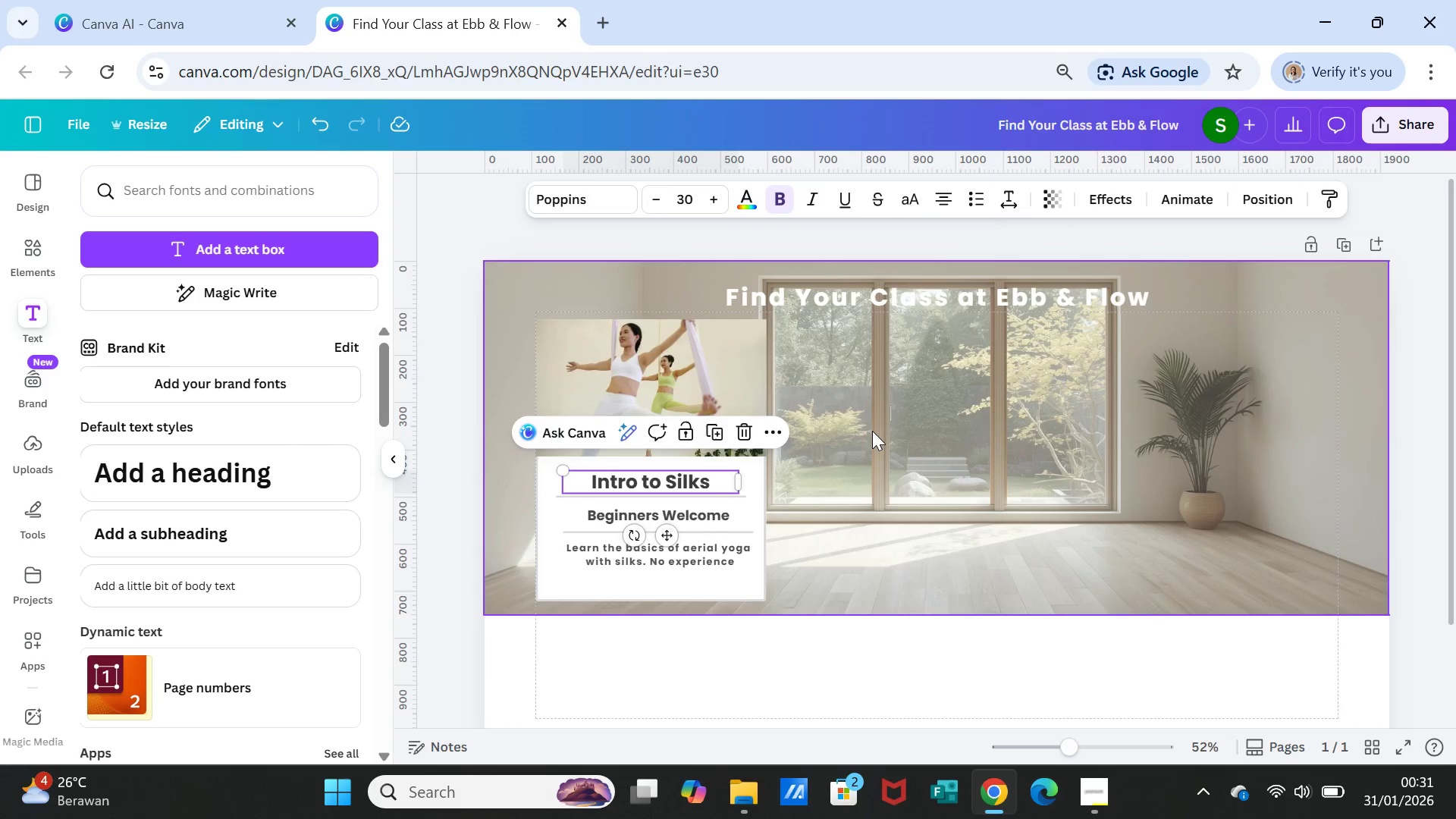 
left_click([872, 431])
 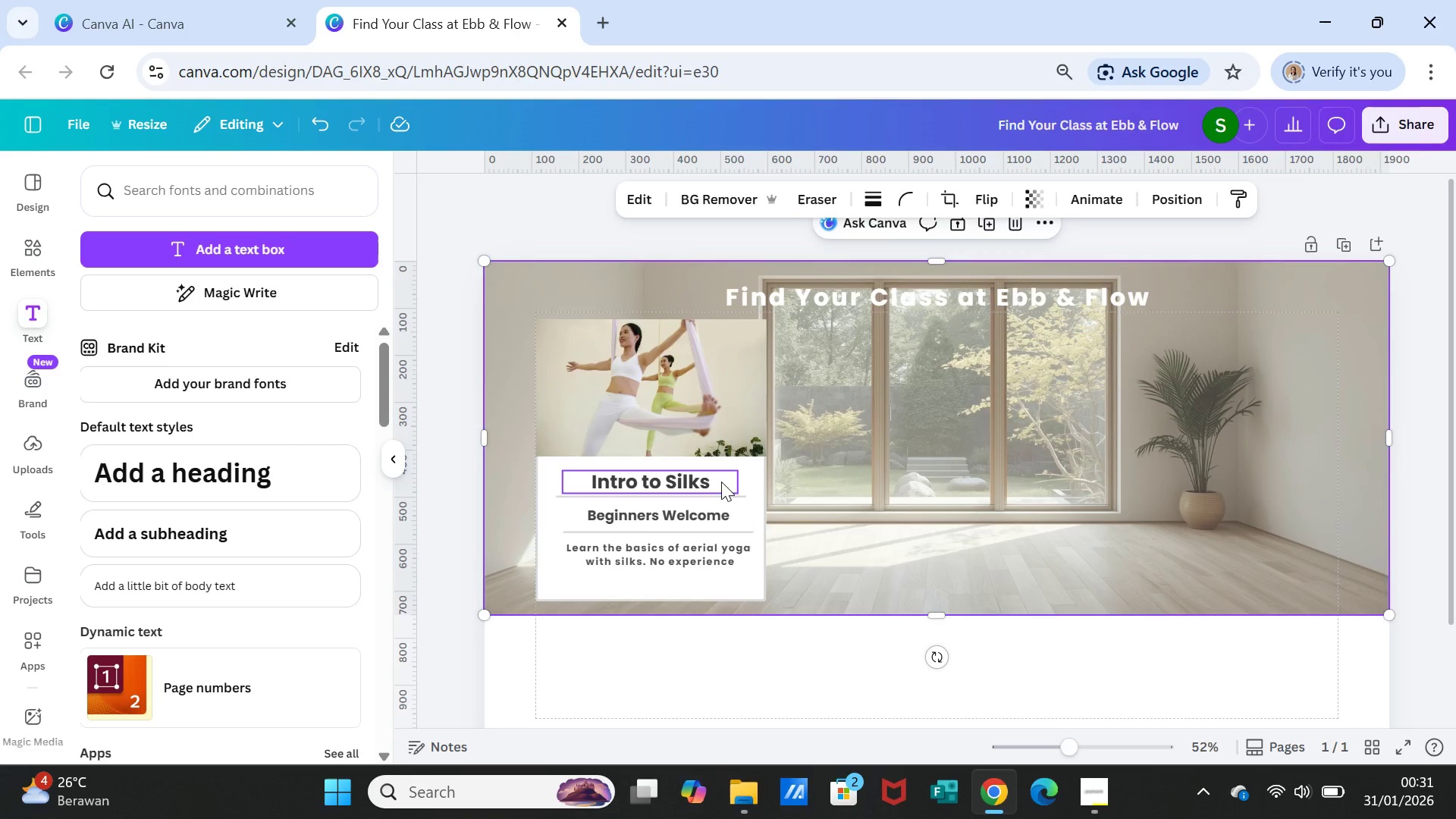 
left_click([721, 482])
 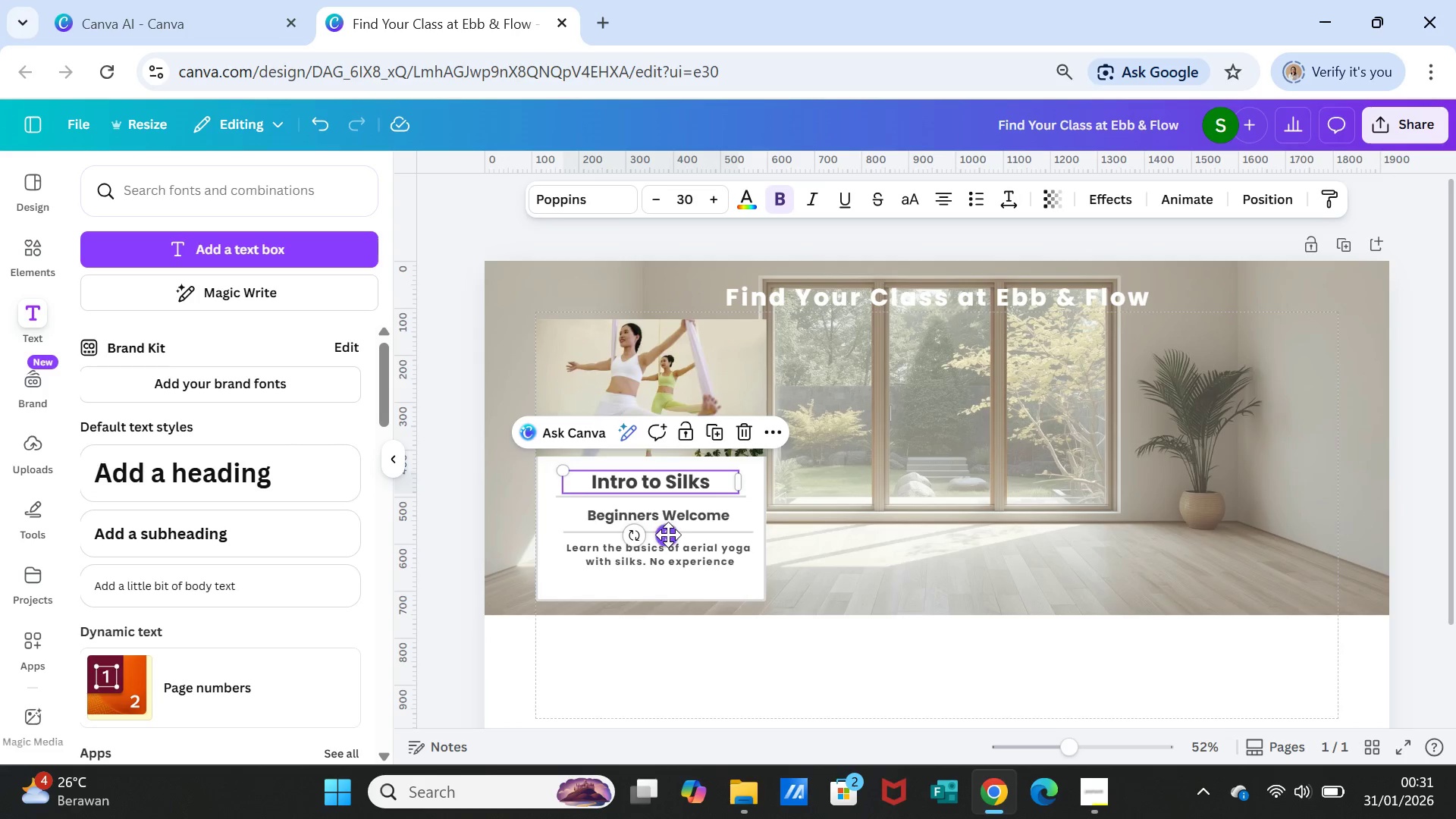 
left_click_drag(start_coordinate=[668, 535], to_coordinate=[668, 527])
 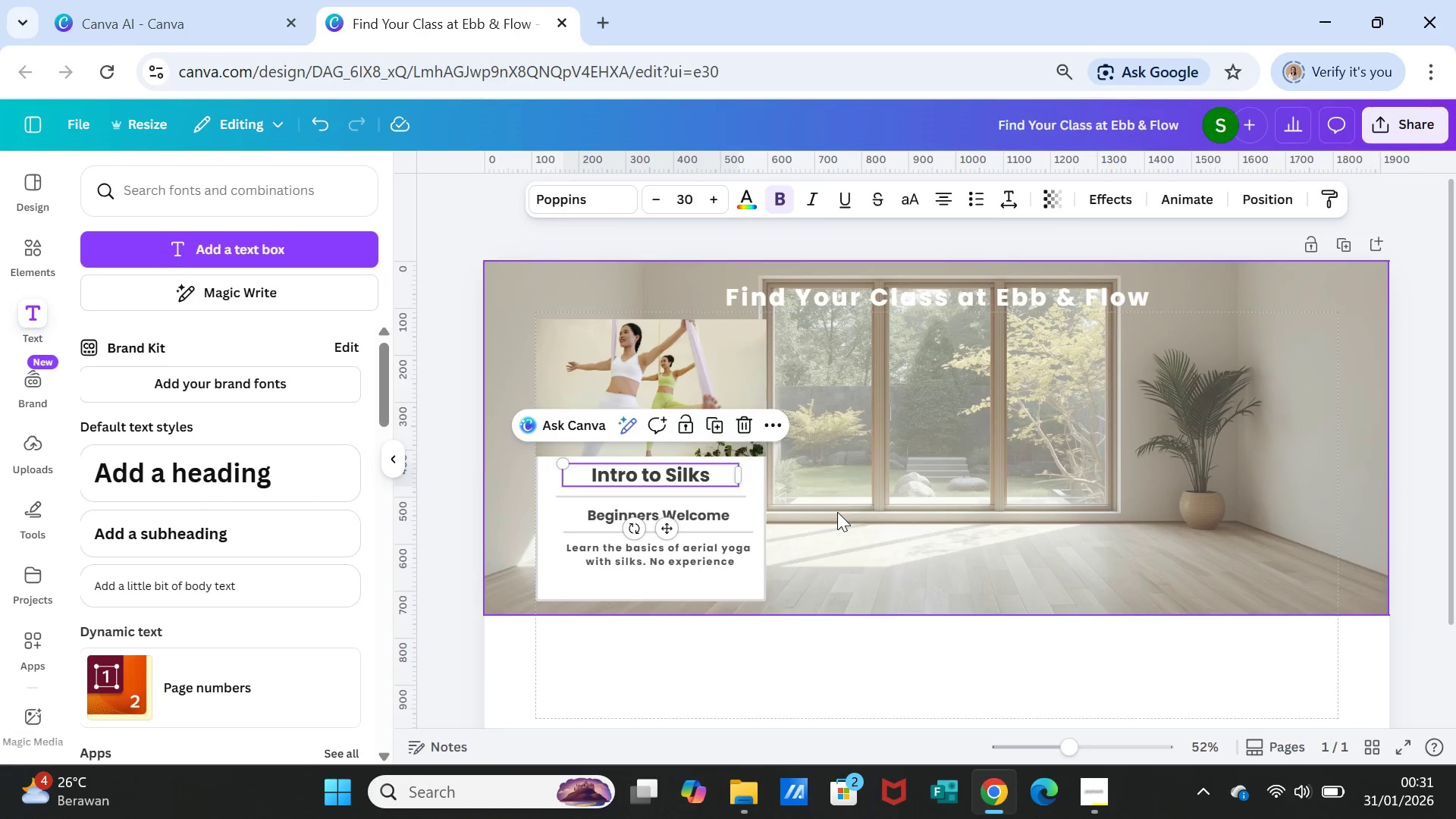 
left_click([837, 512])
 